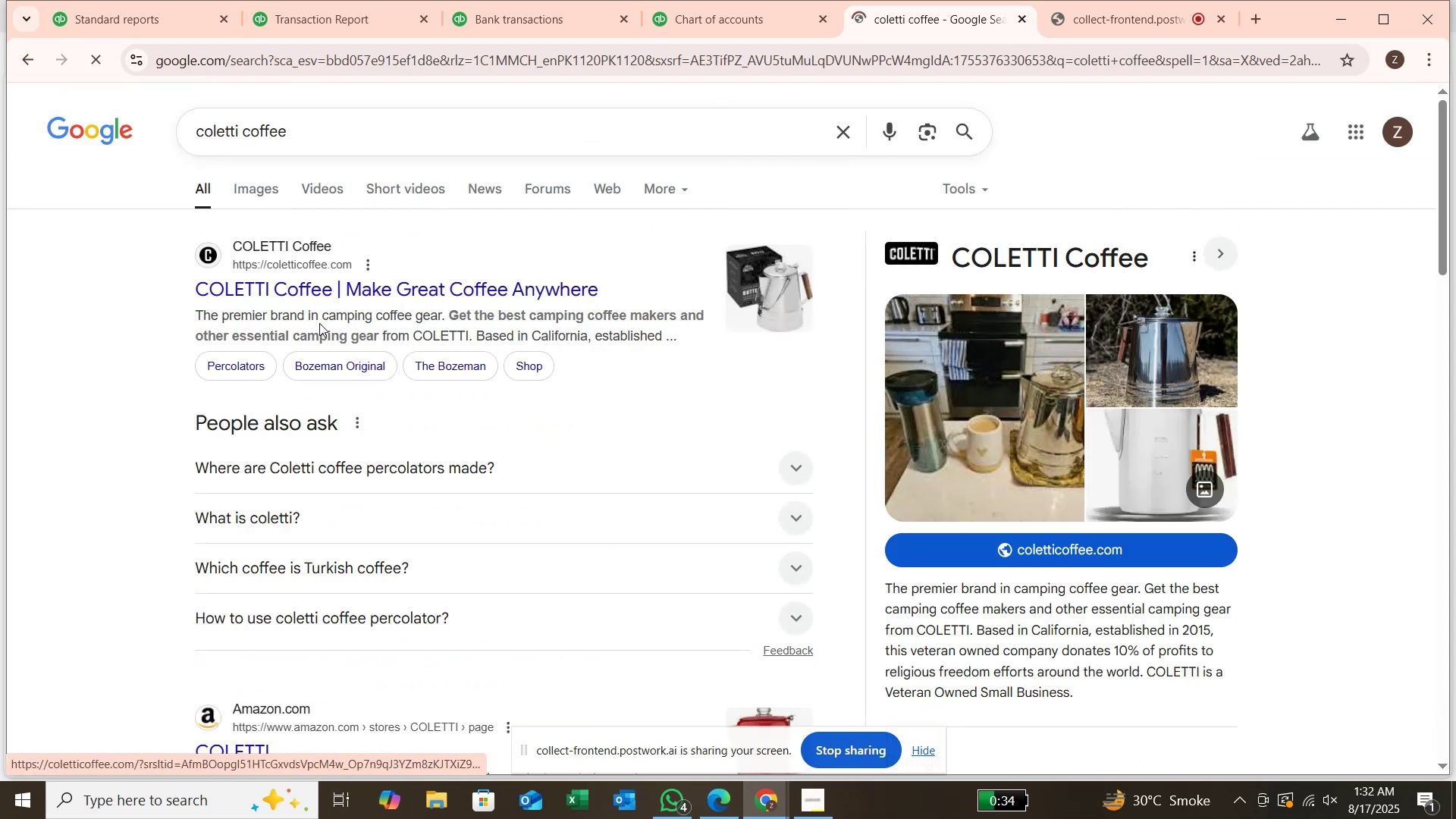 
scroll: coordinate [318, 325], scroll_direction: down, amount: 5.0
 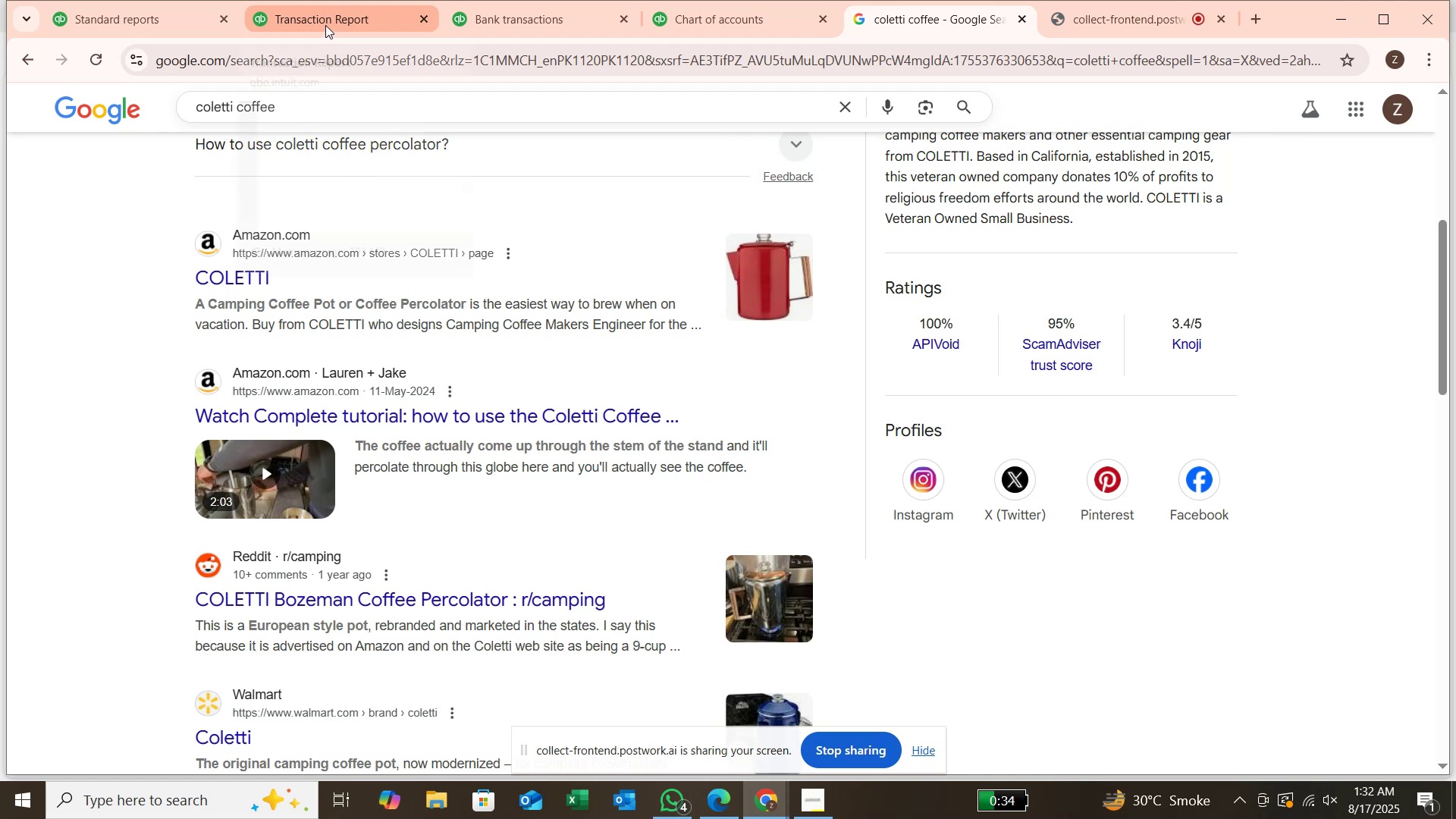 
left_click([492, 13])
 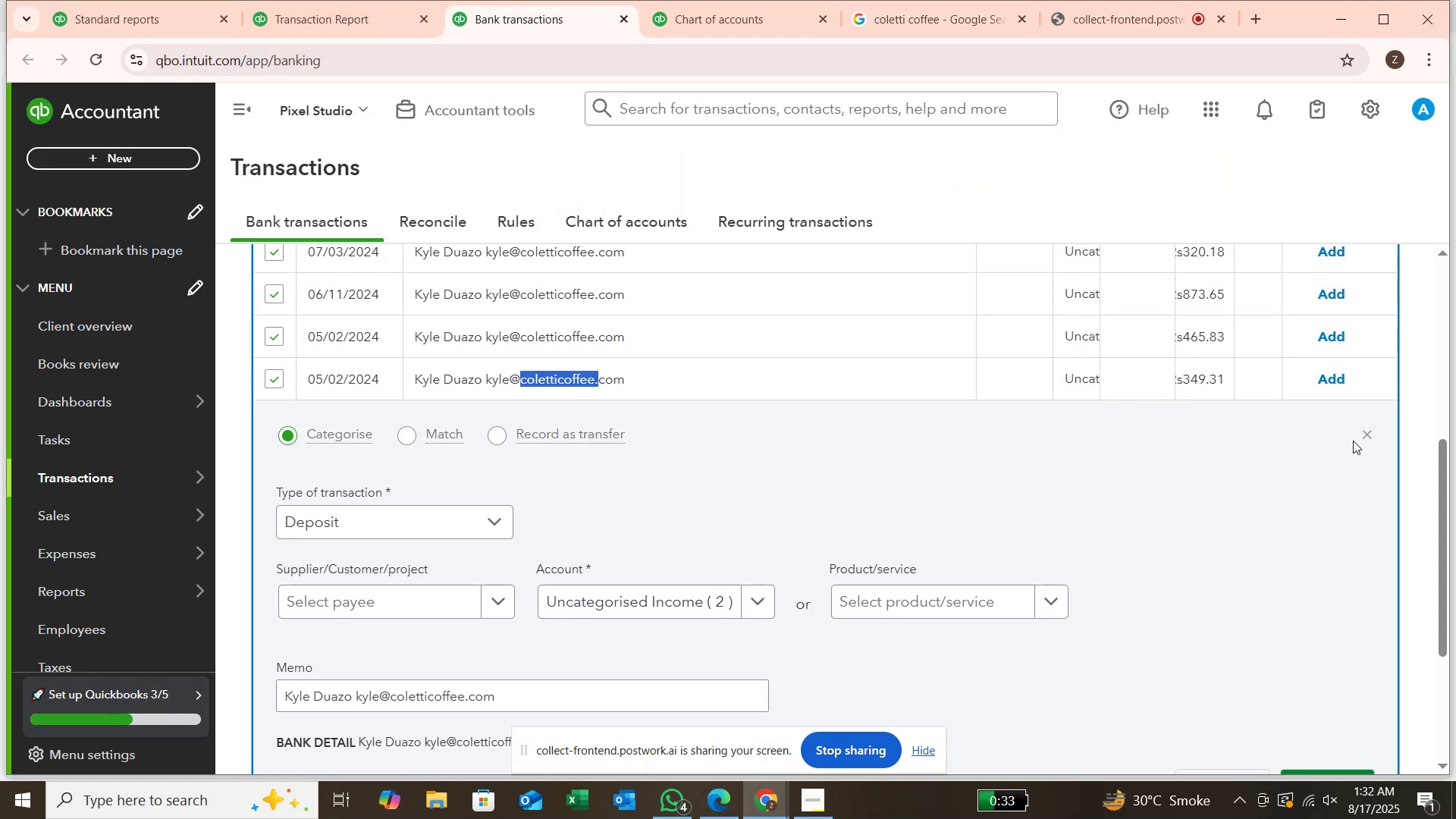 
left_click([1365, 436])
 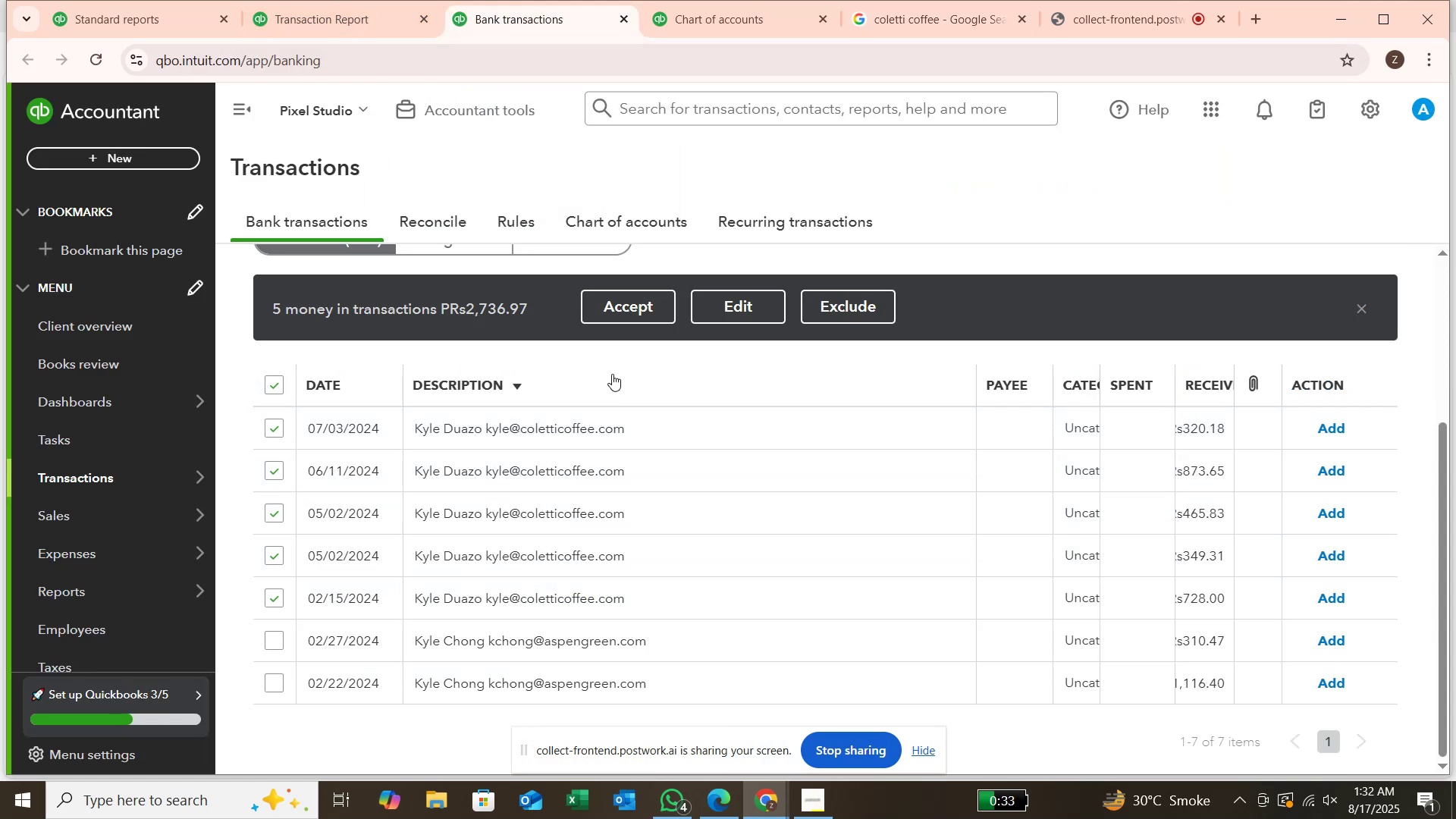 
left_click([726, 305])
 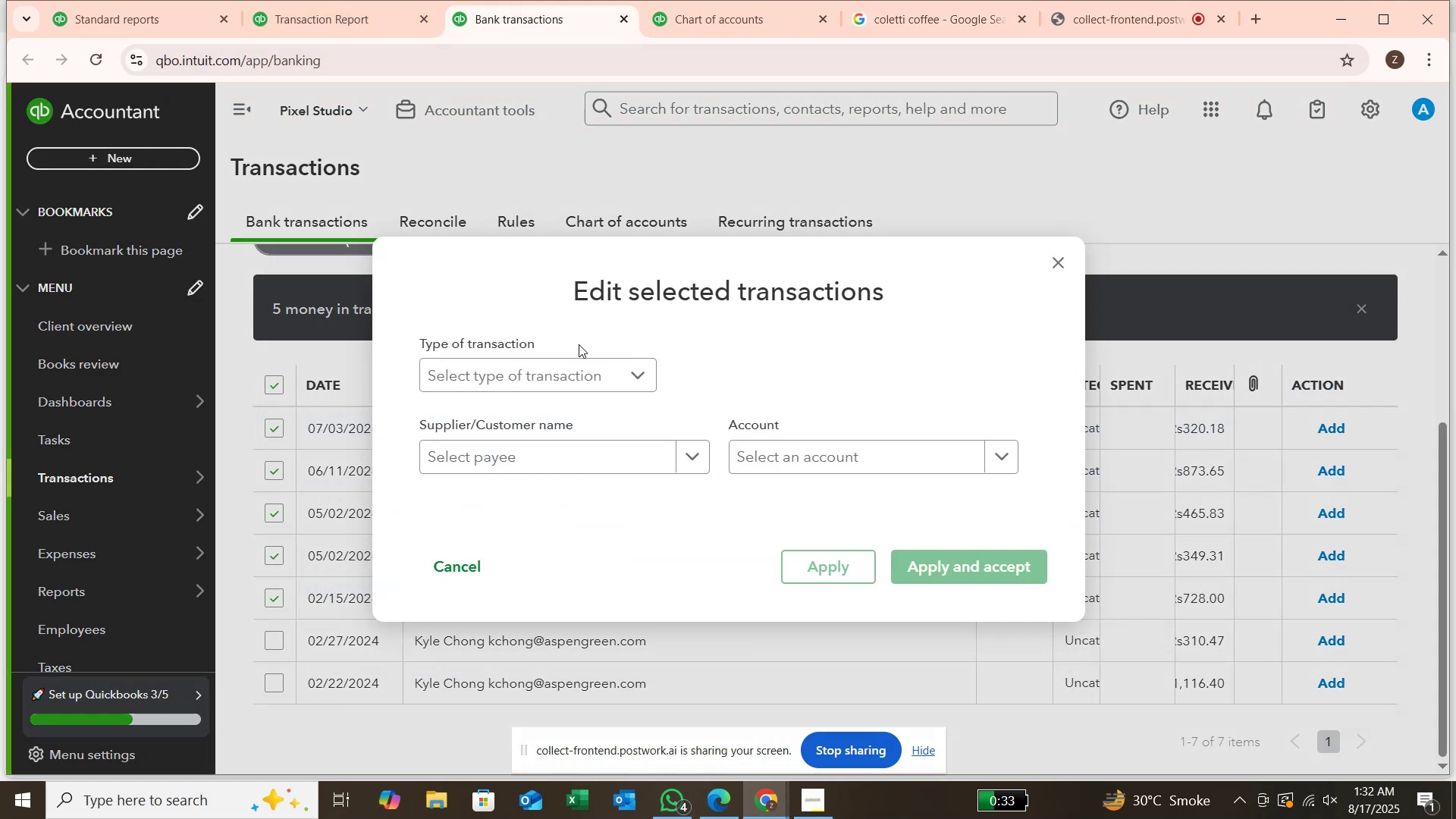 
left_click([529, 368])
 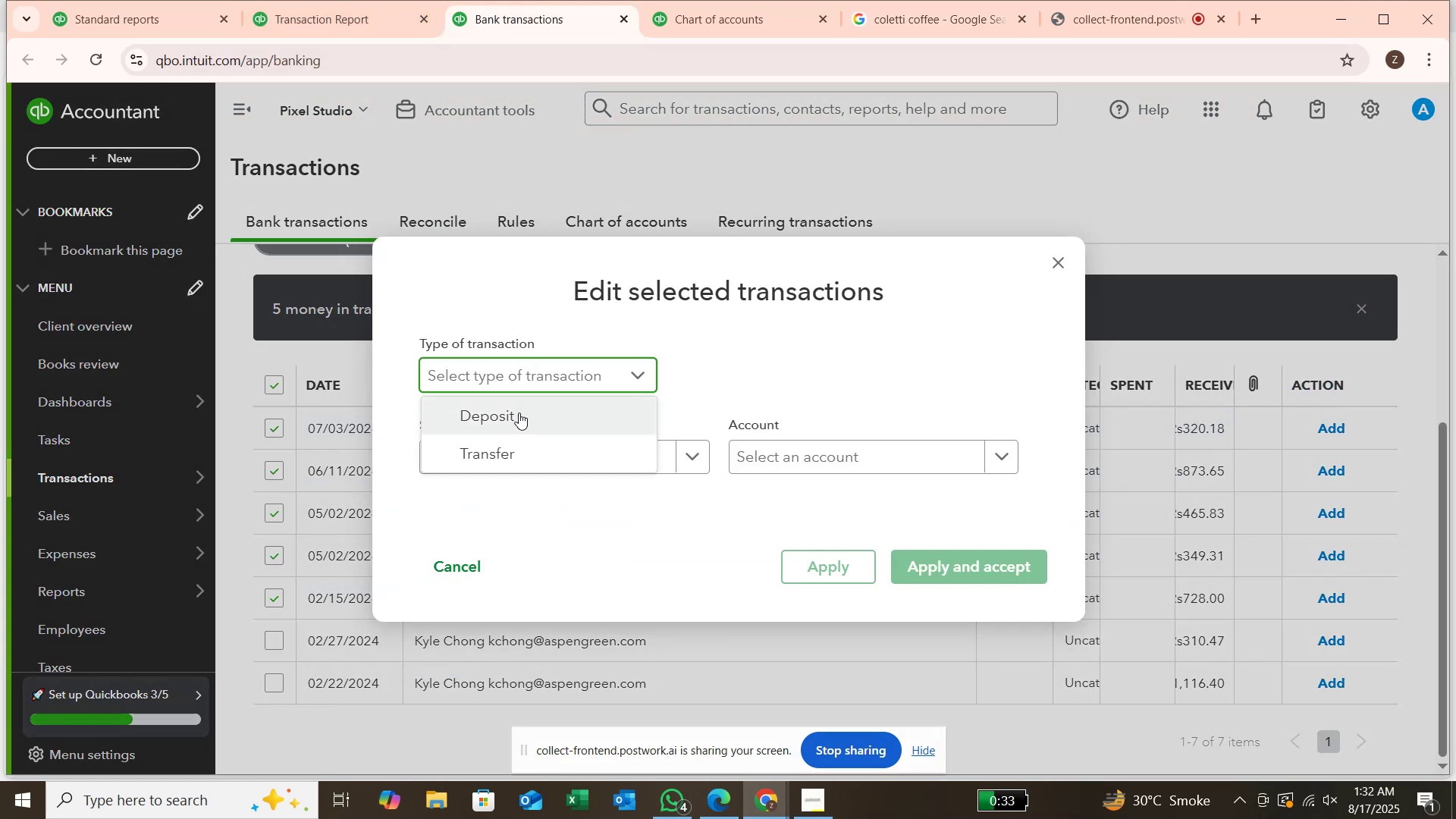 
left_click([519, 413])
 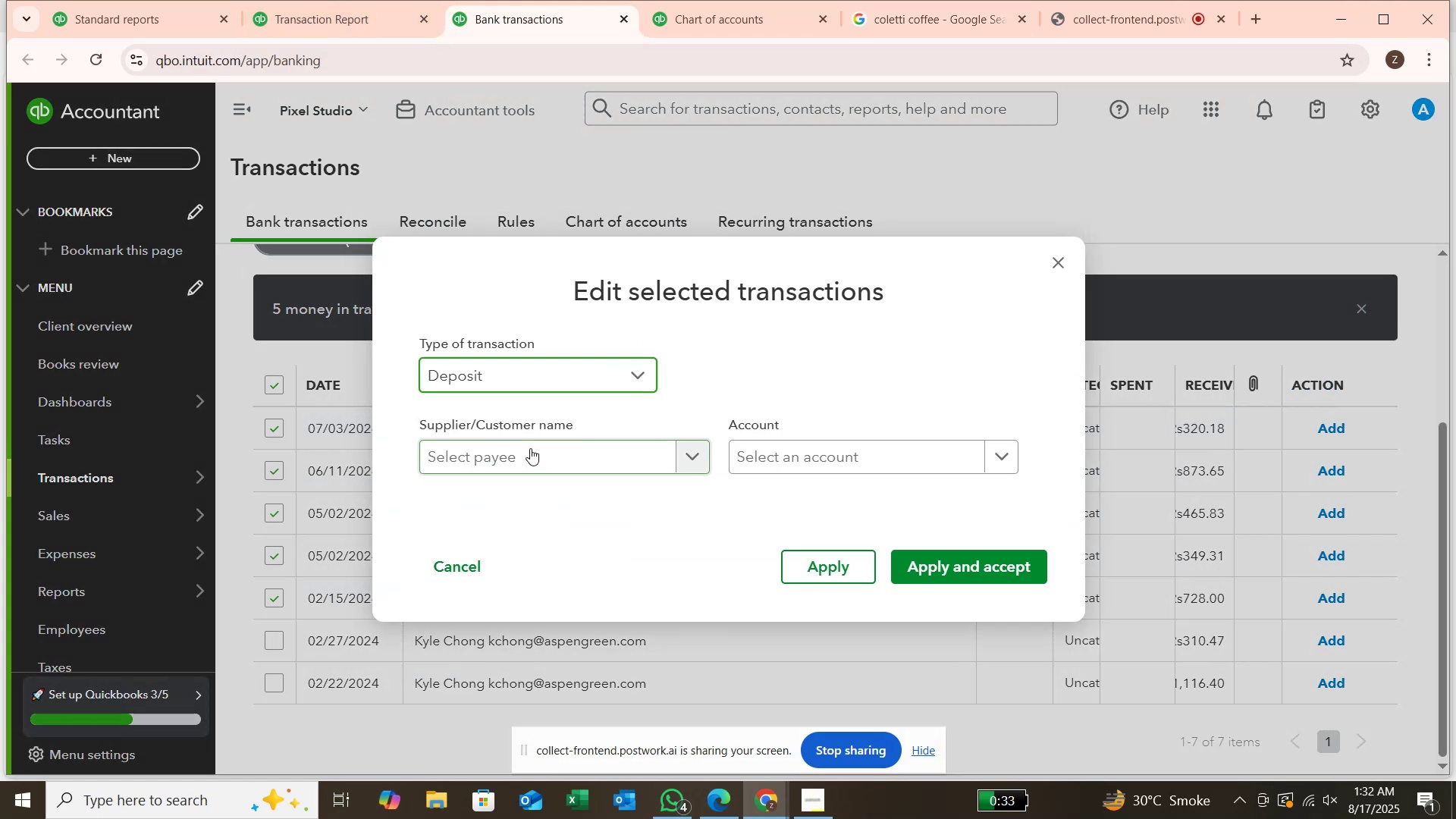 
left_click([530, 448])
 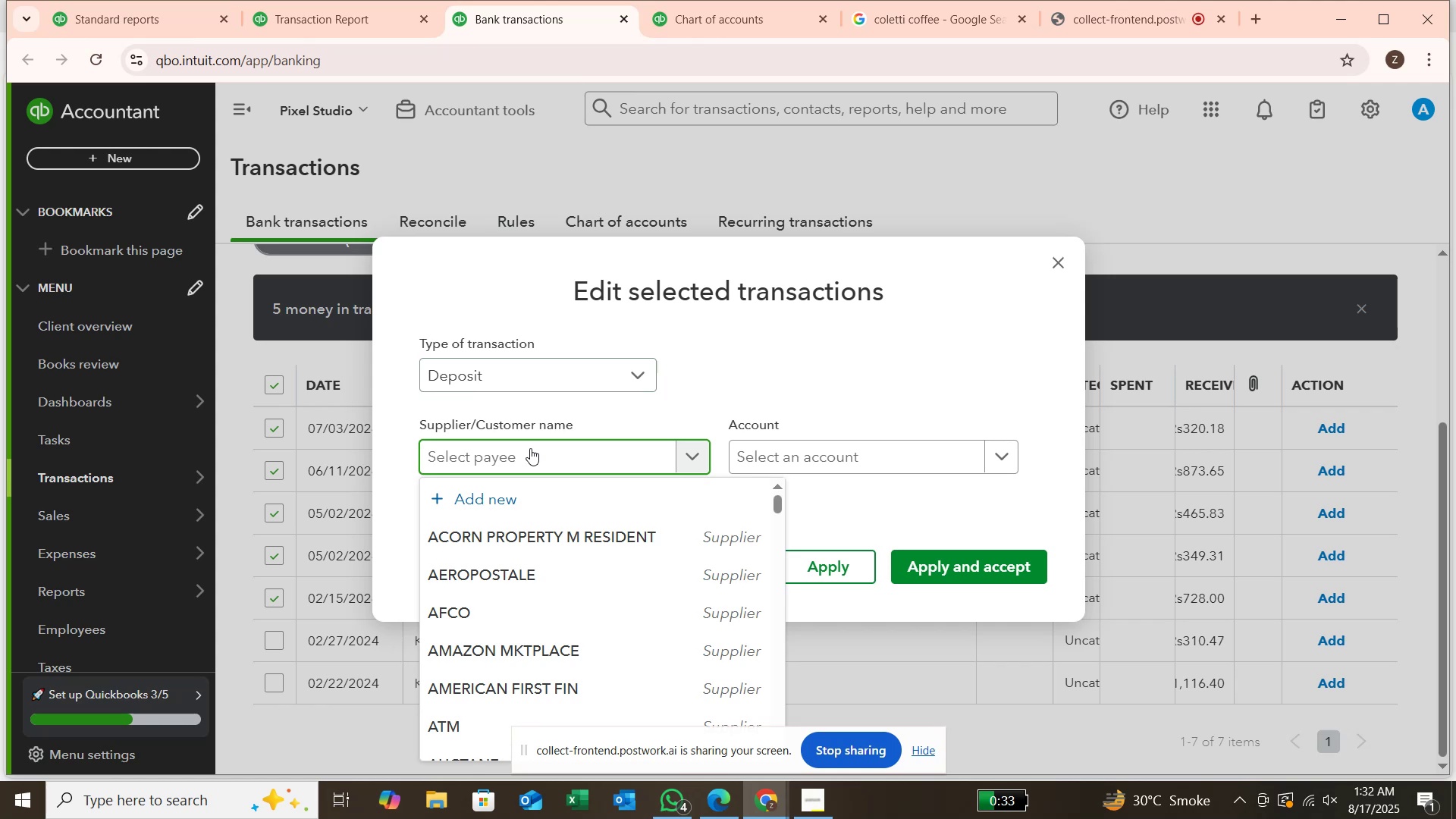 
type(kylett)
 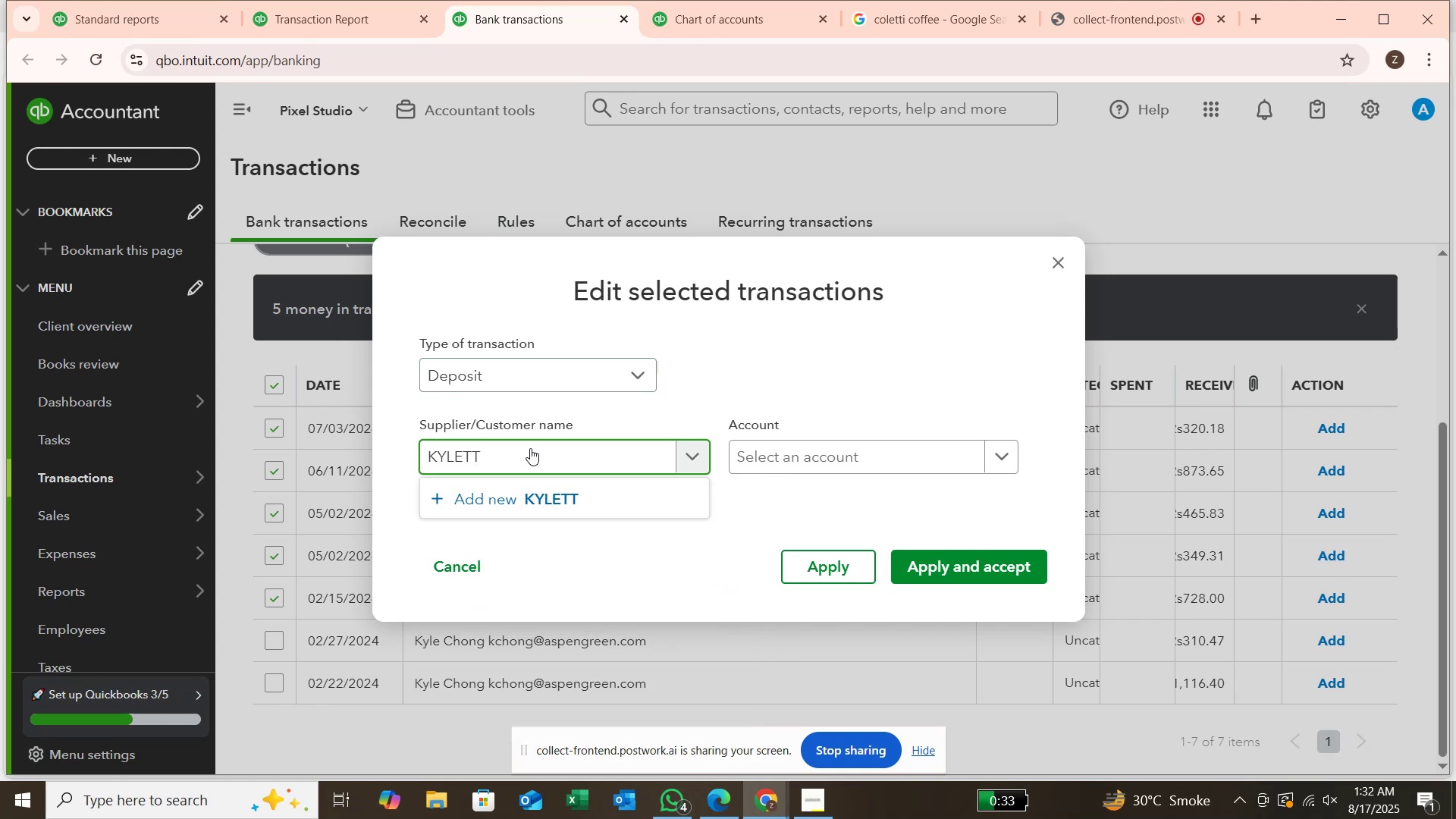 
key(I)
 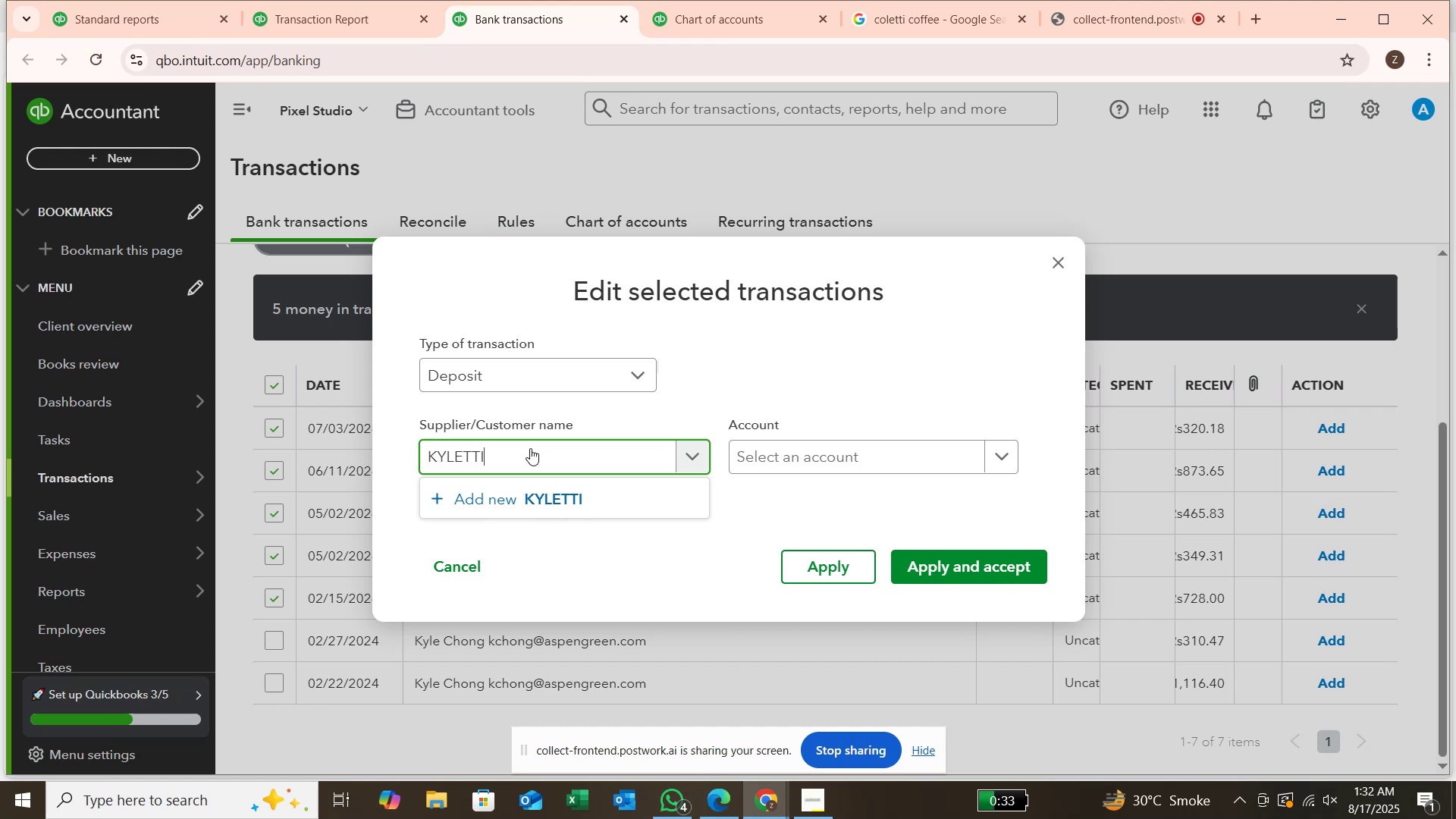 
key(Backspace)
 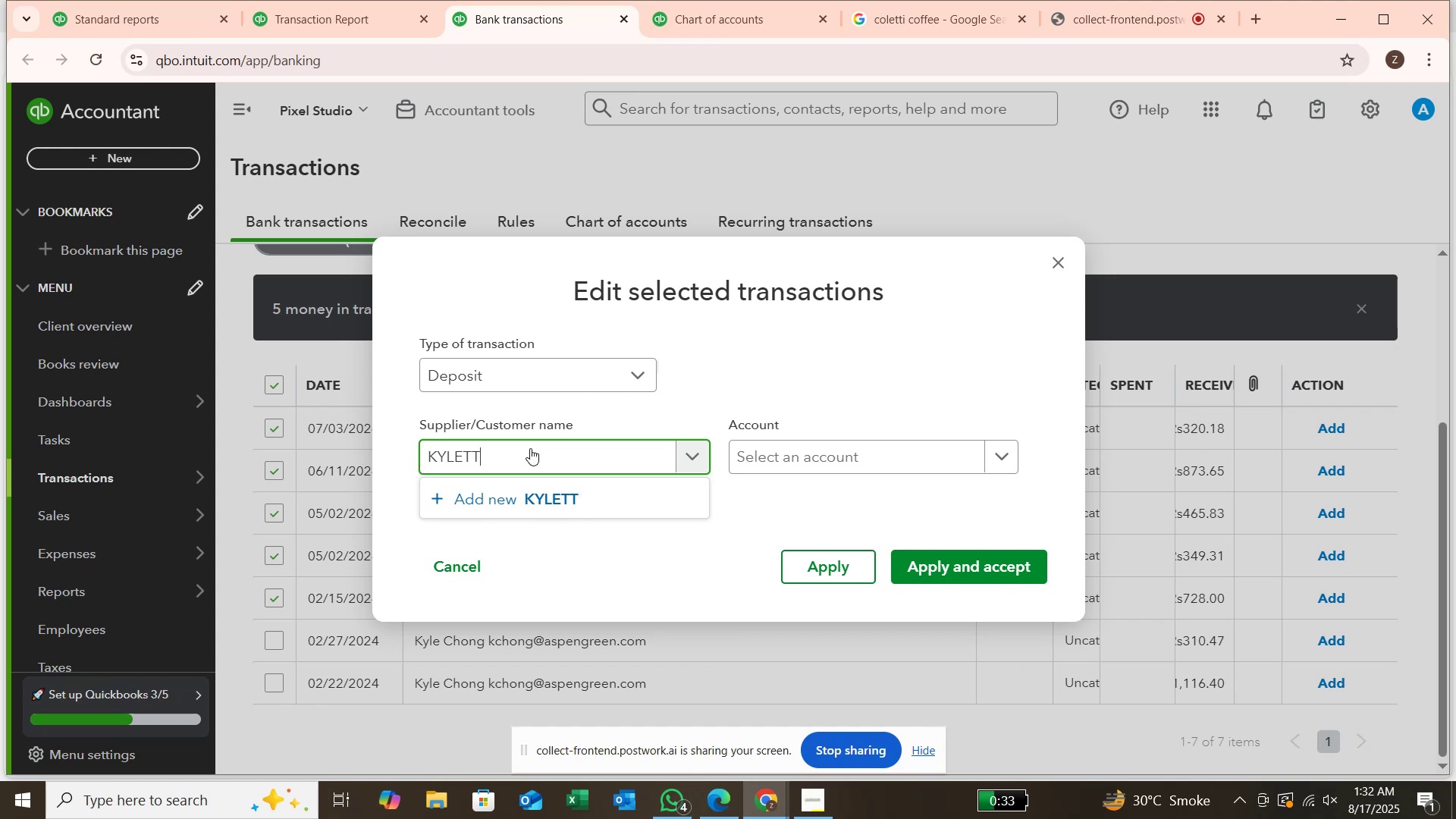 
key(Backspace)
 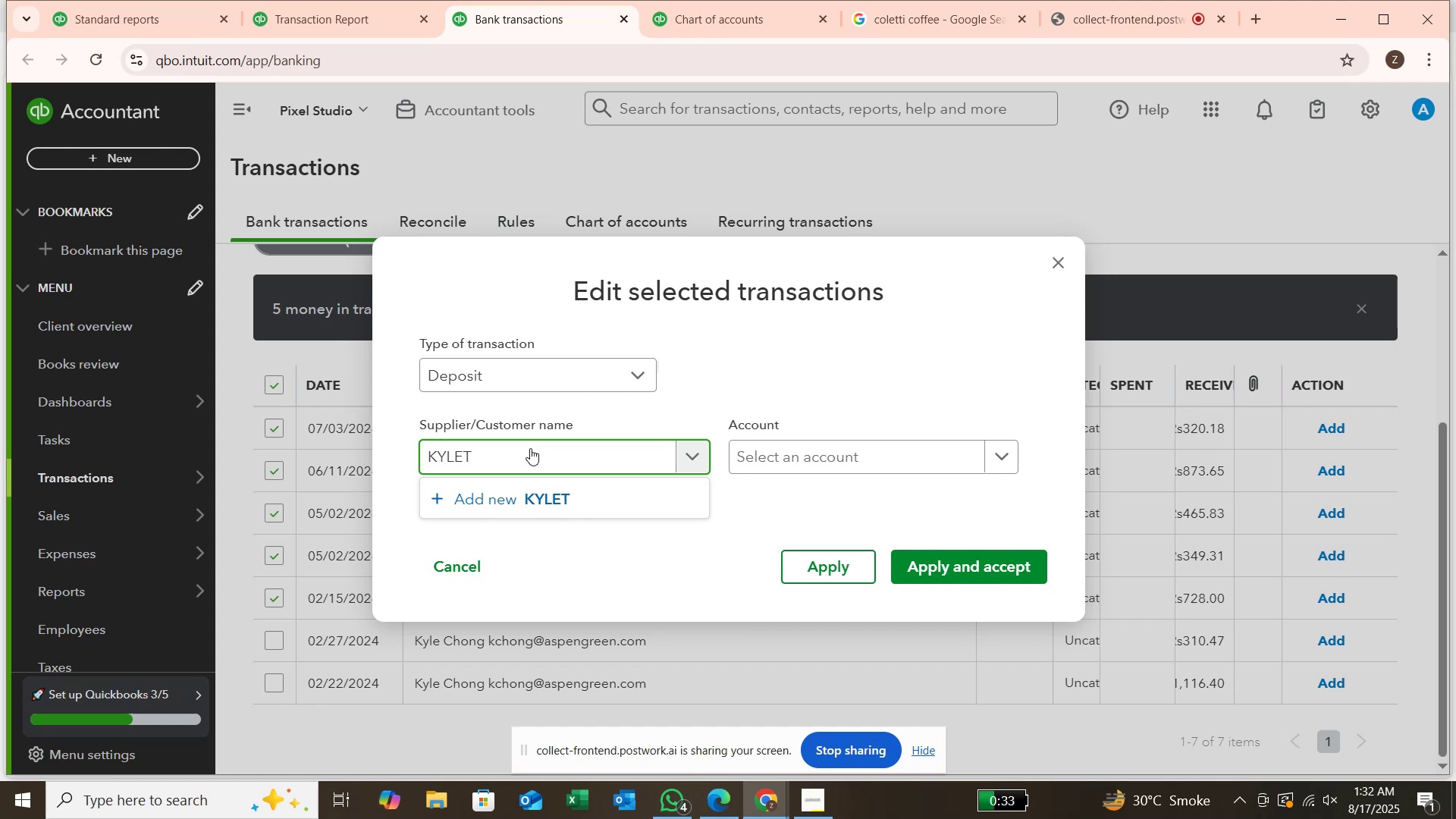 
key(Backspace)
 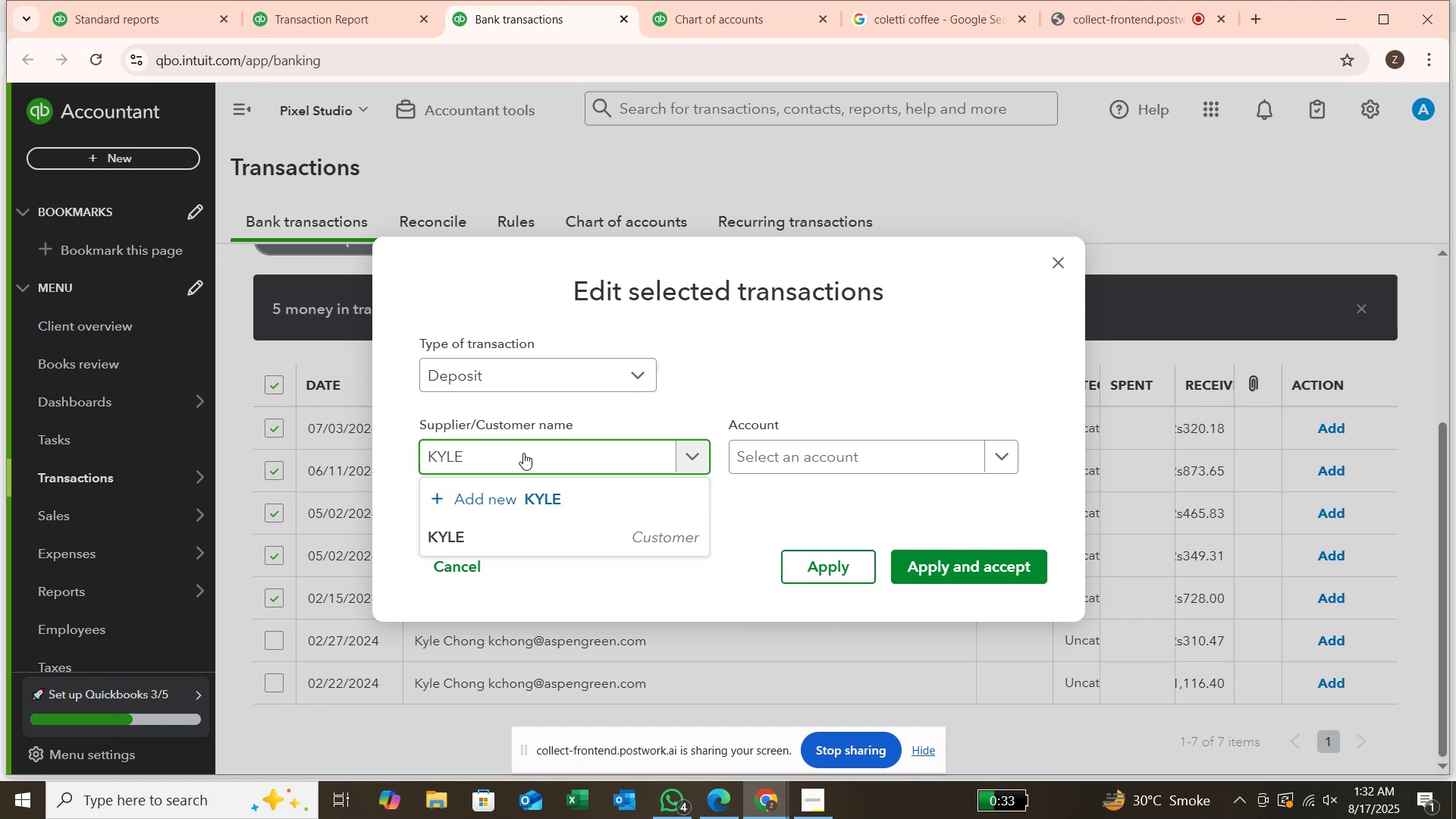 
left_click([481, 538])
 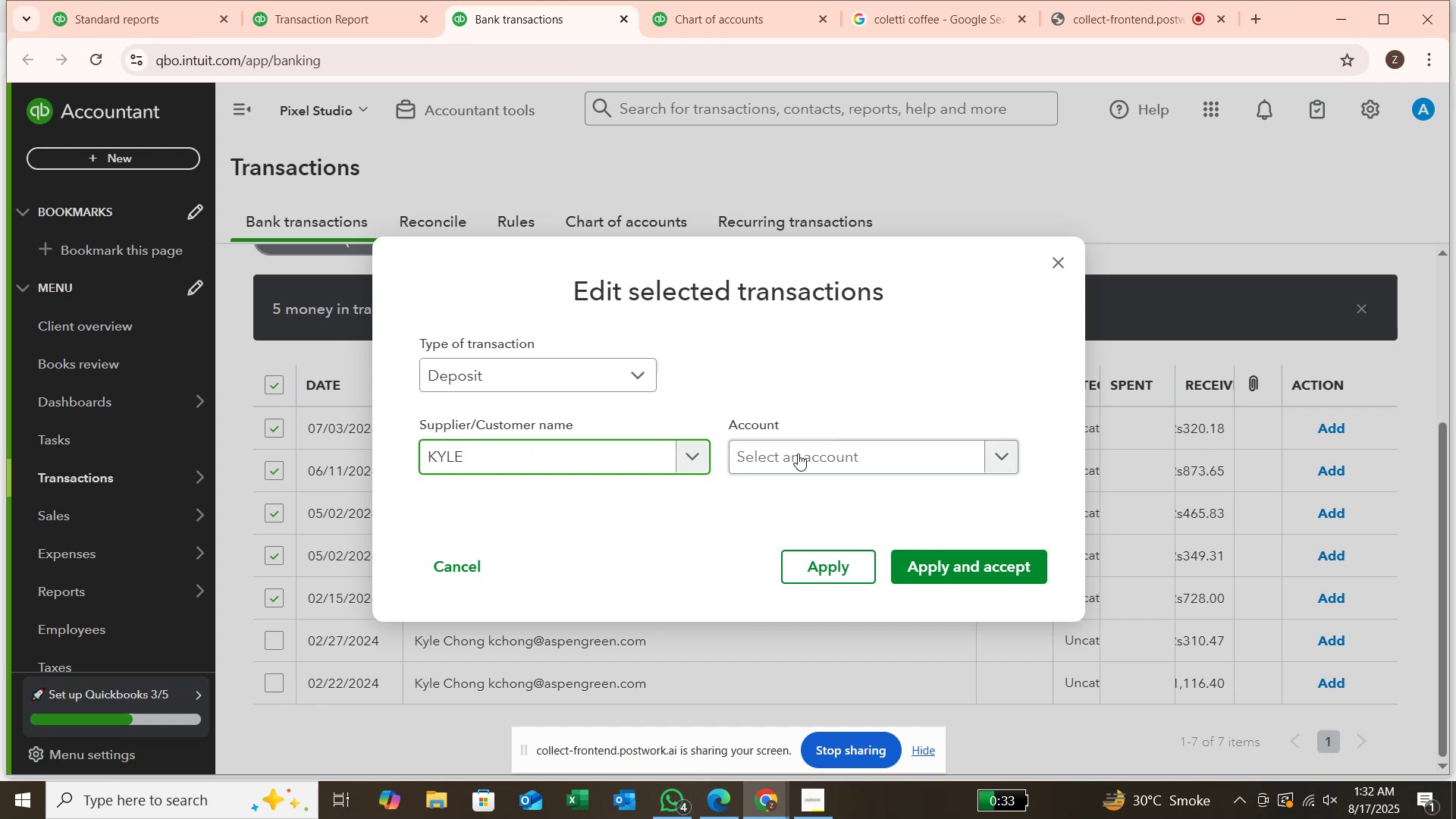 
left_click([798, 453])
 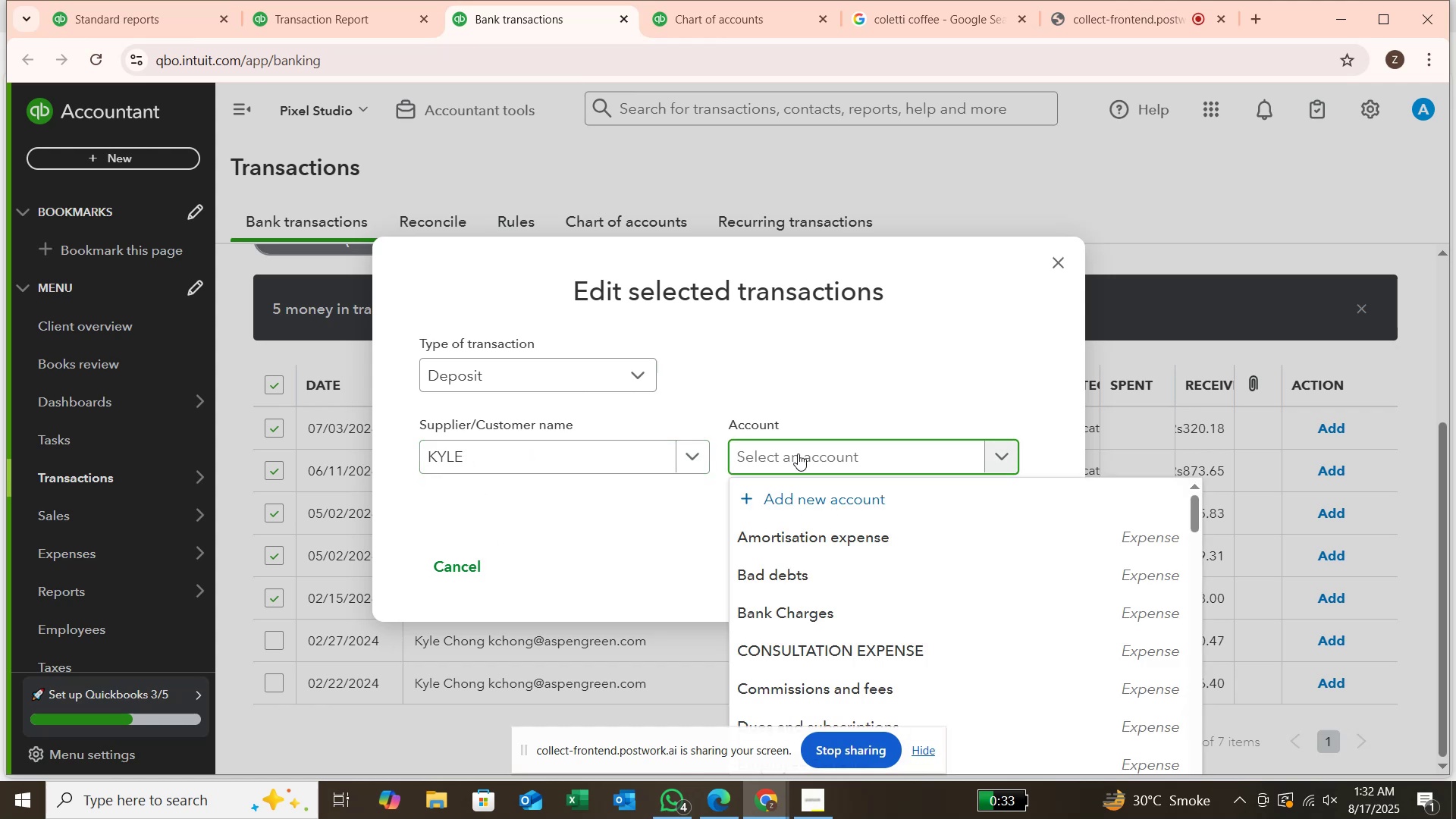 
type(ser)
 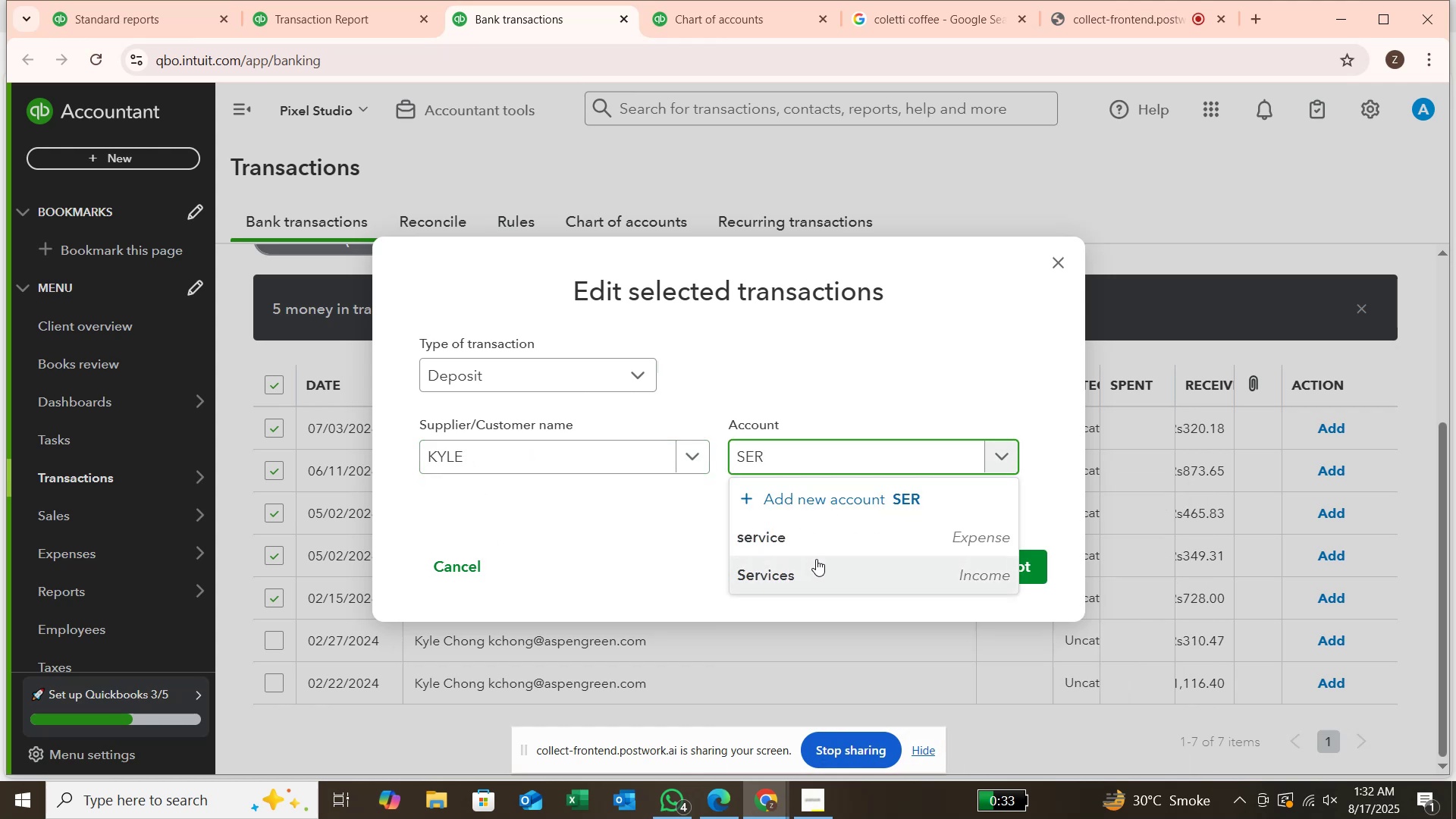 
left_click([814, 570])
 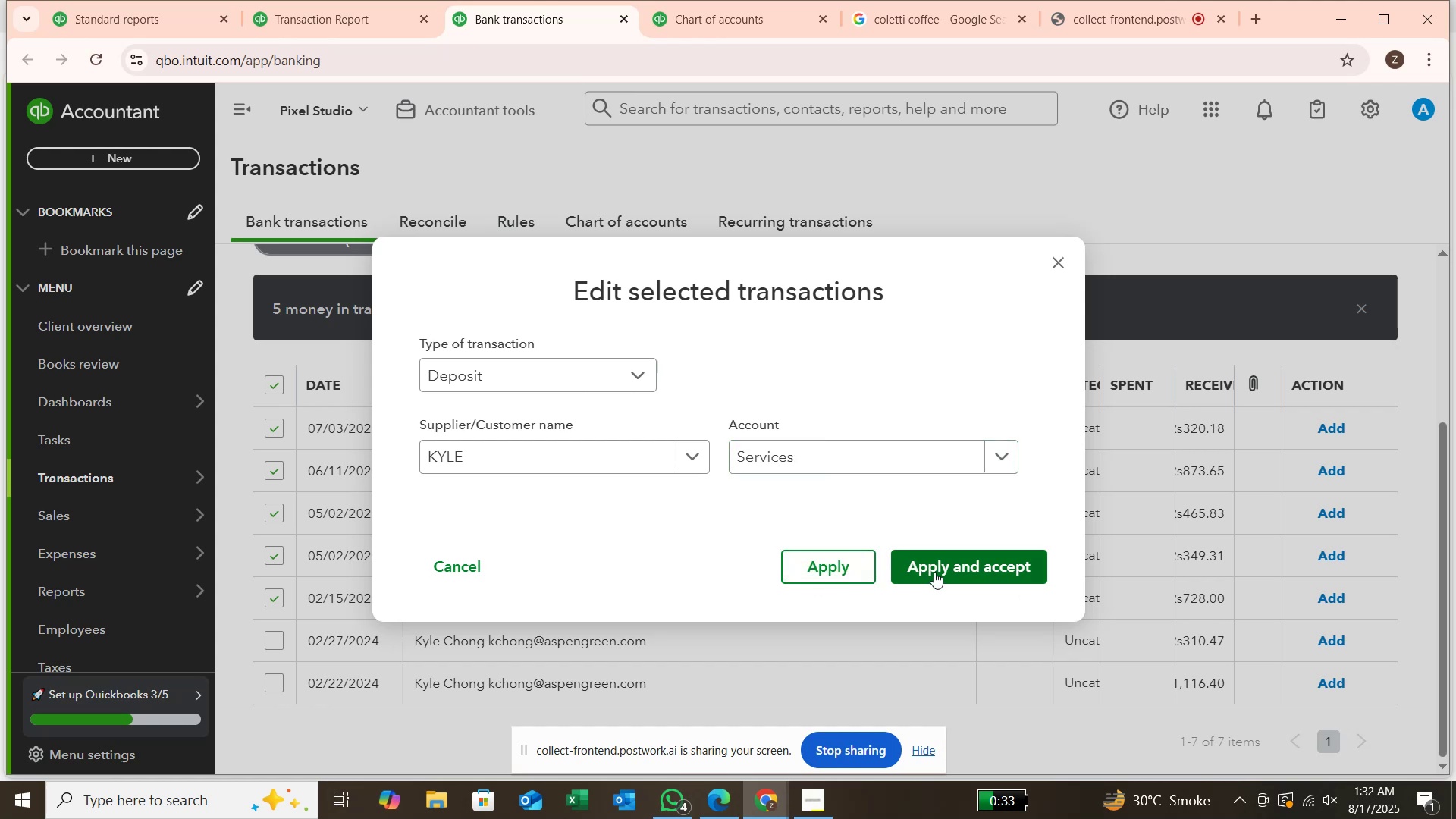 
left_click([935, 572])
 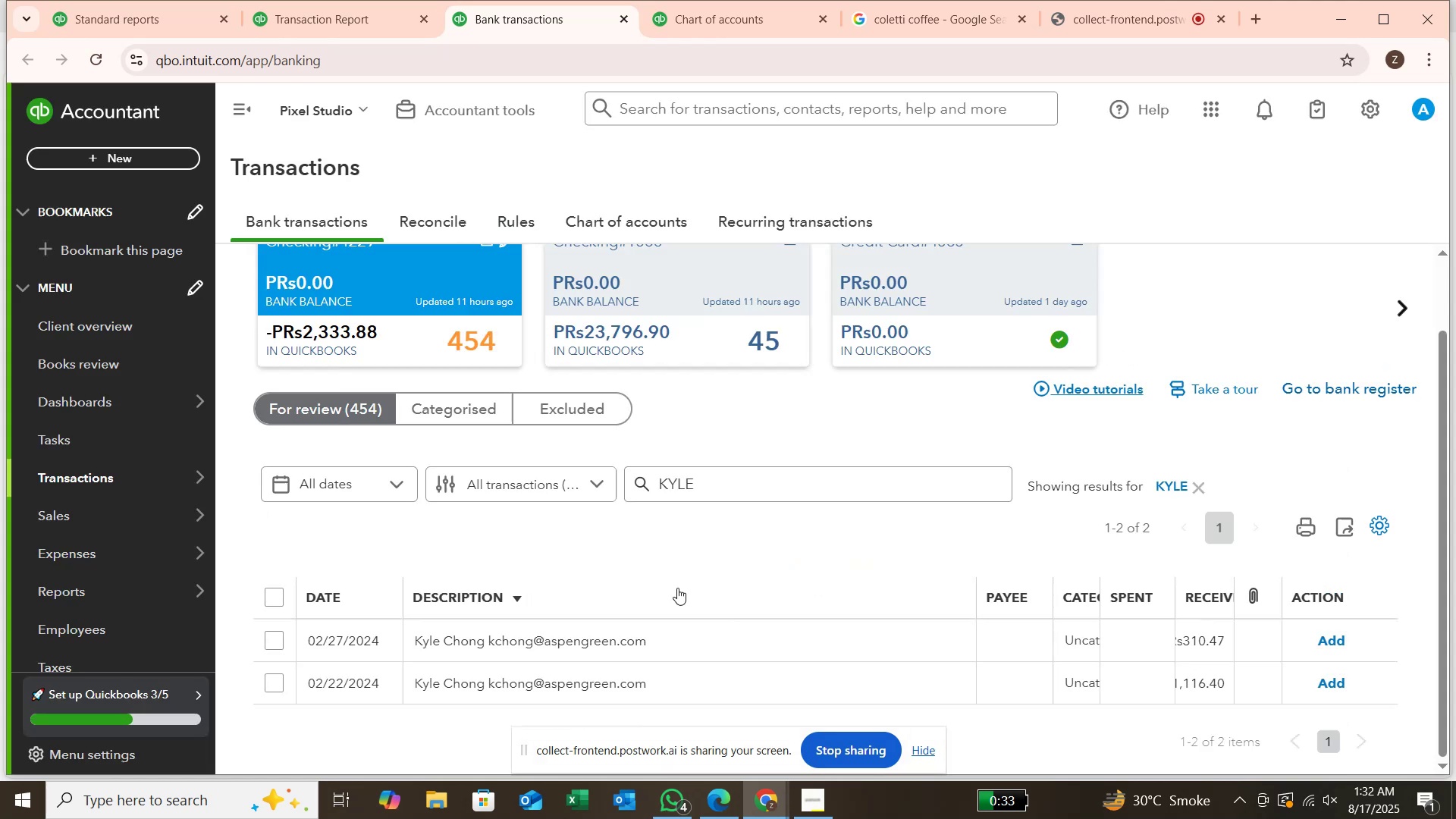 
scroll: coordinate [646, 587], scroll_direction: down, amount: 2.0
 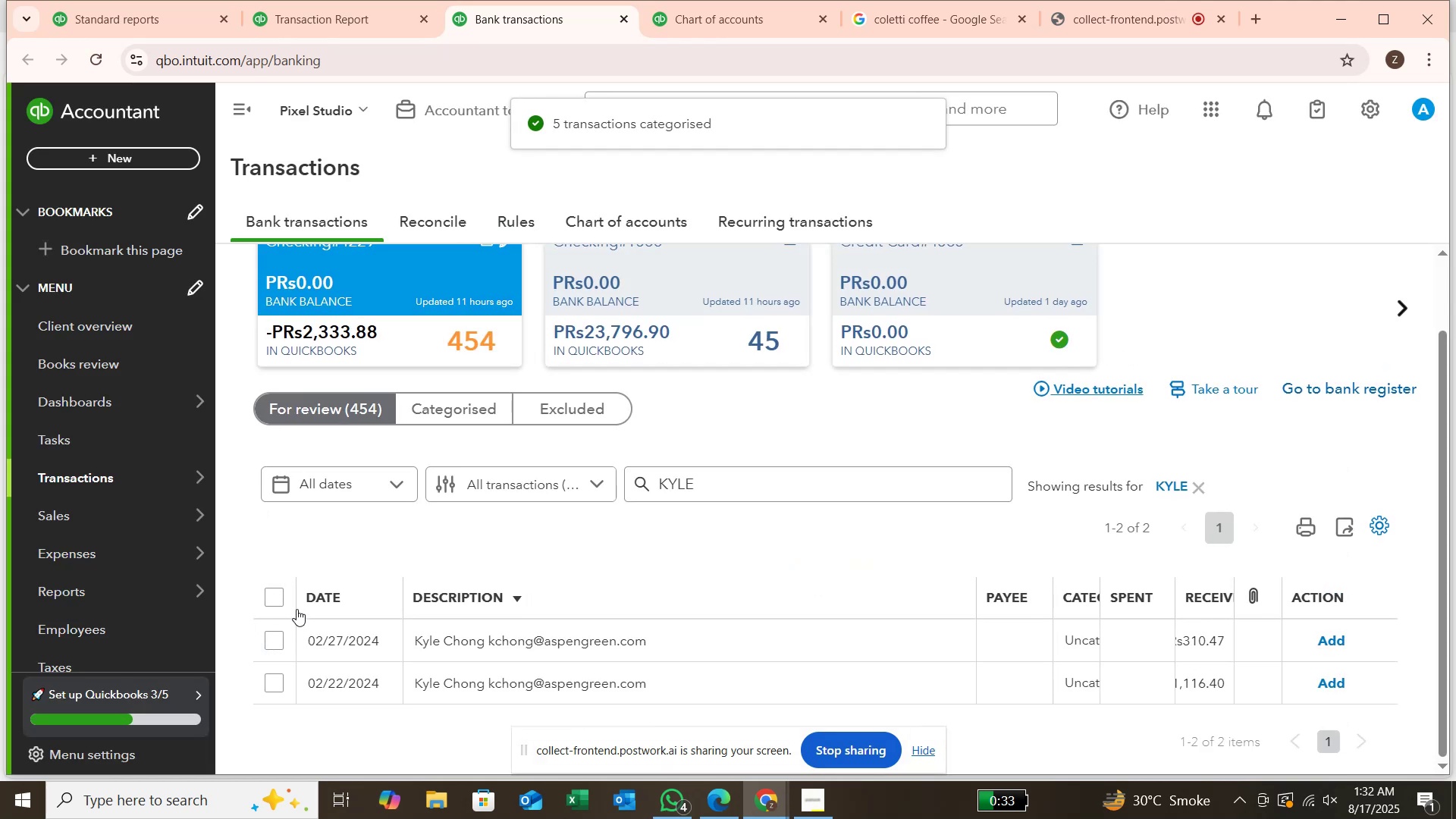 
left_click([297, 601])
 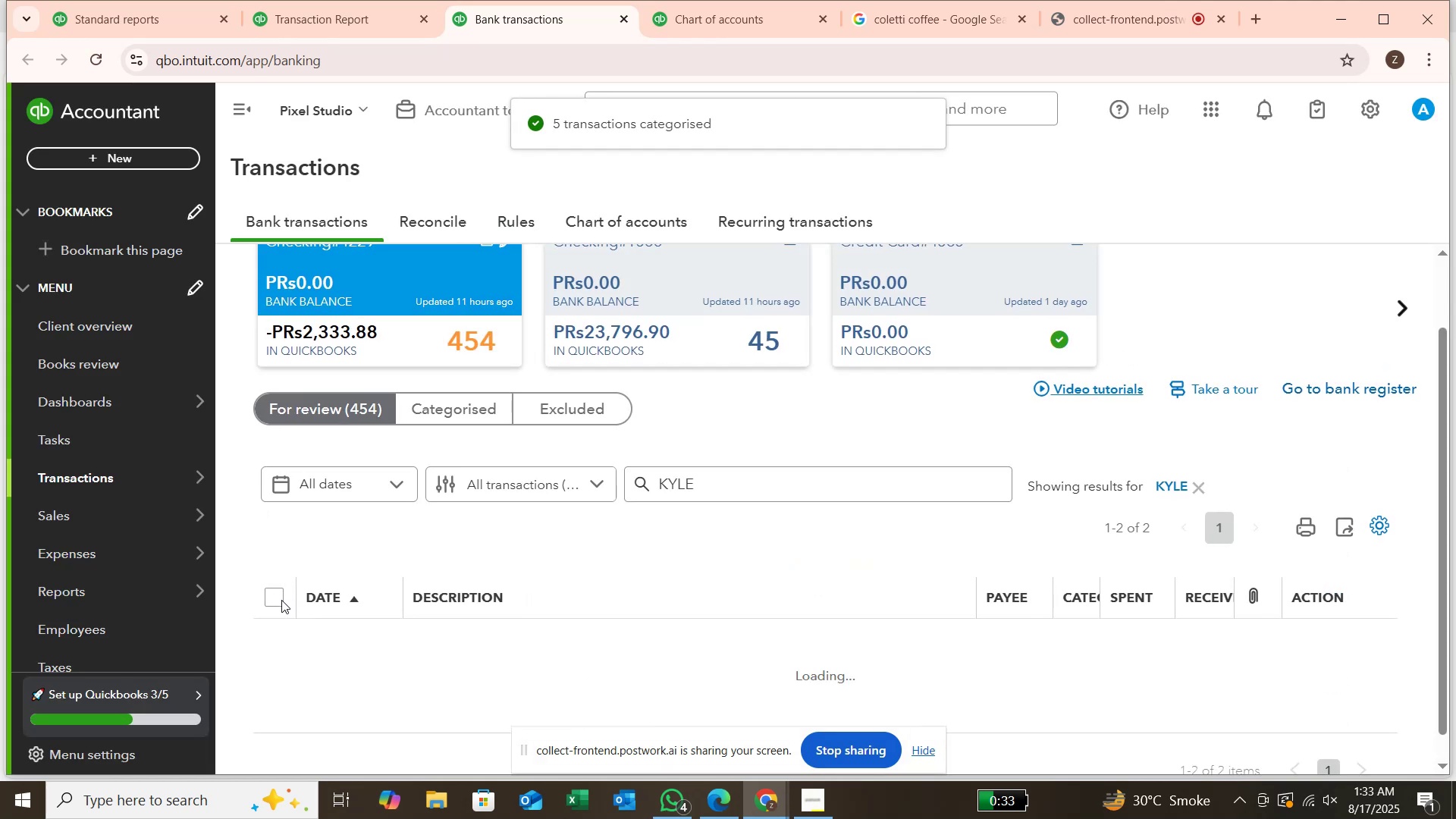 
left_click([278, 600])
 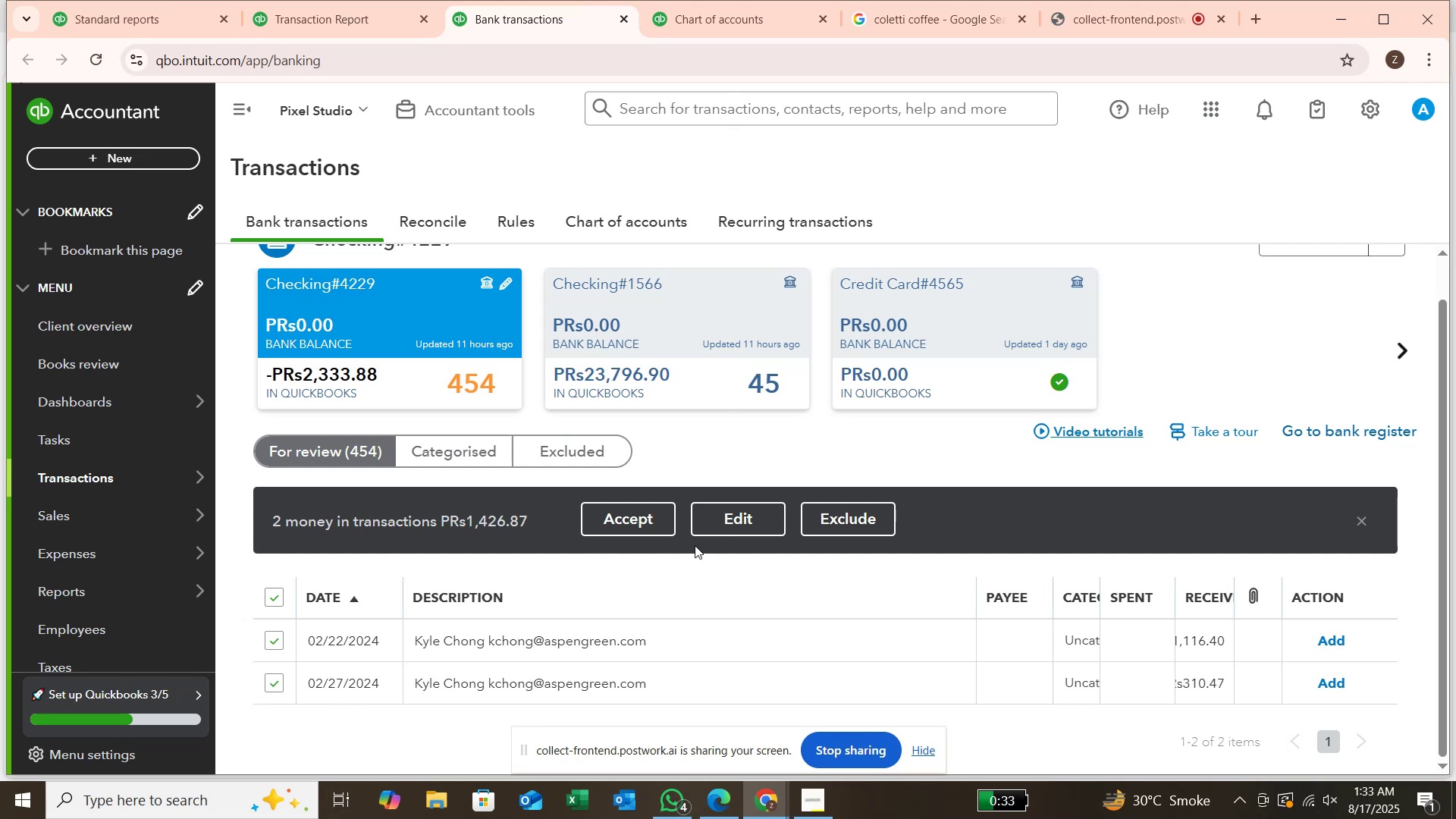 
left_click([785, 513])
 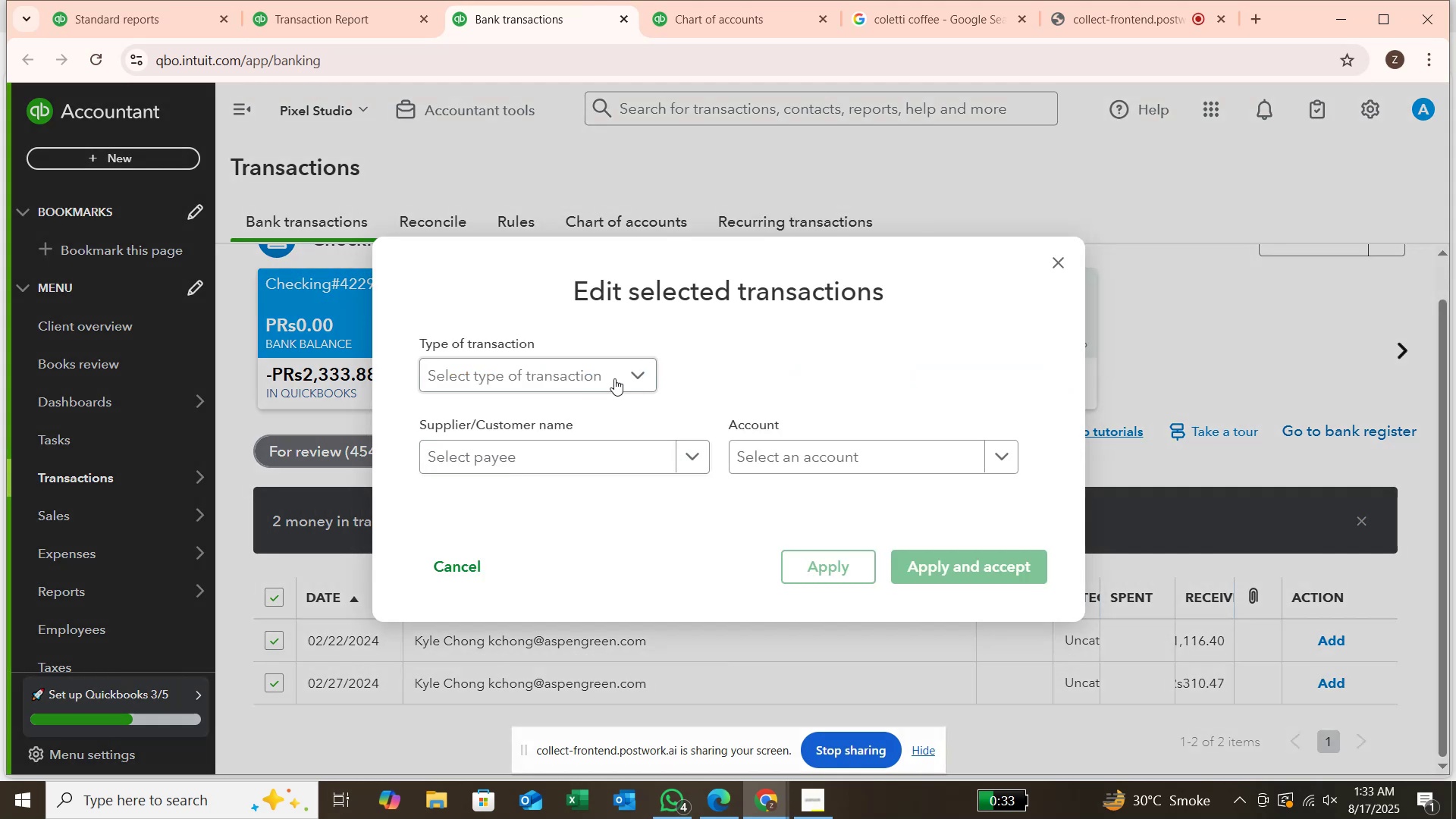 
left_click([613, 372])
 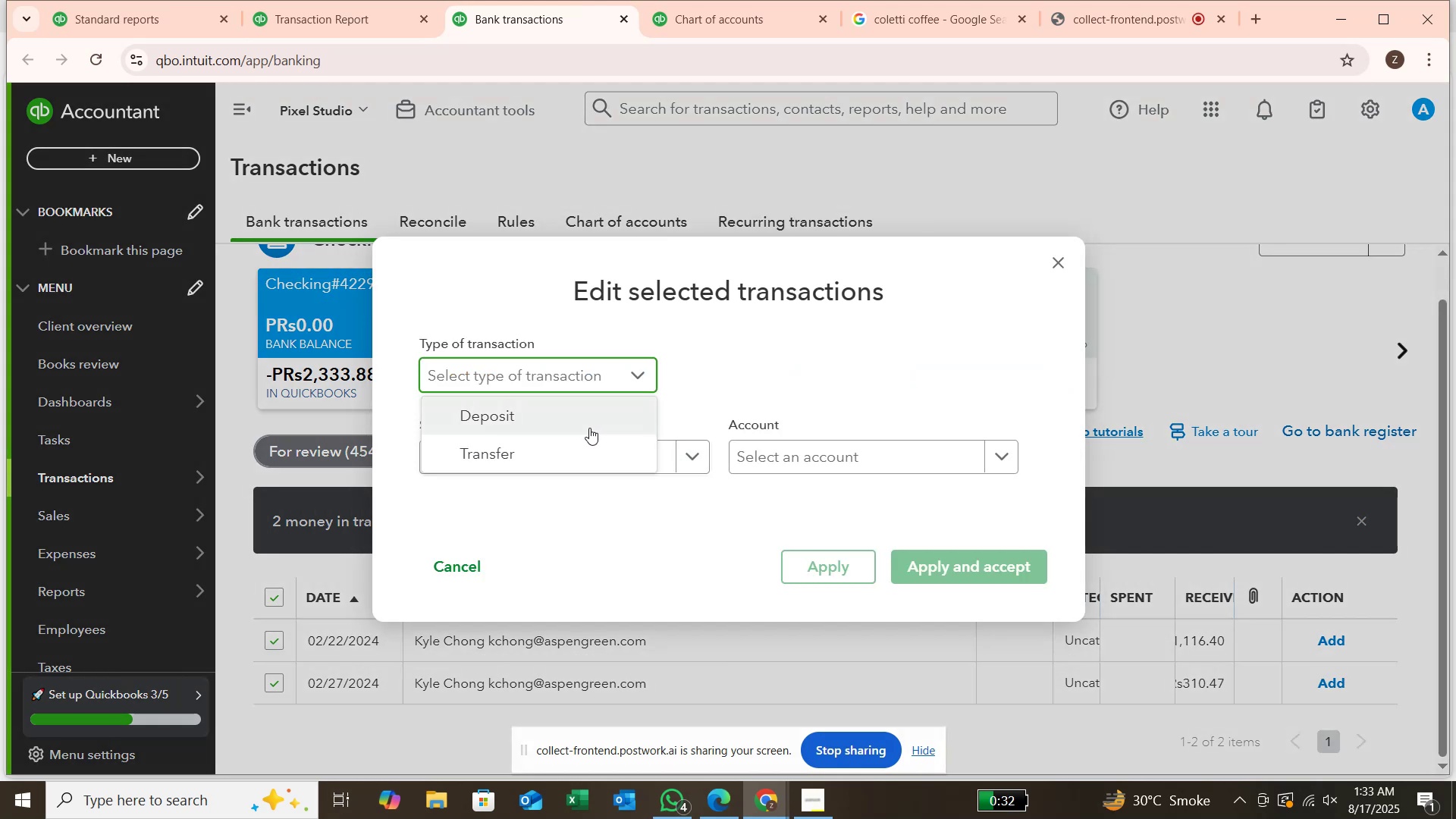 
left_click([589, 428])
 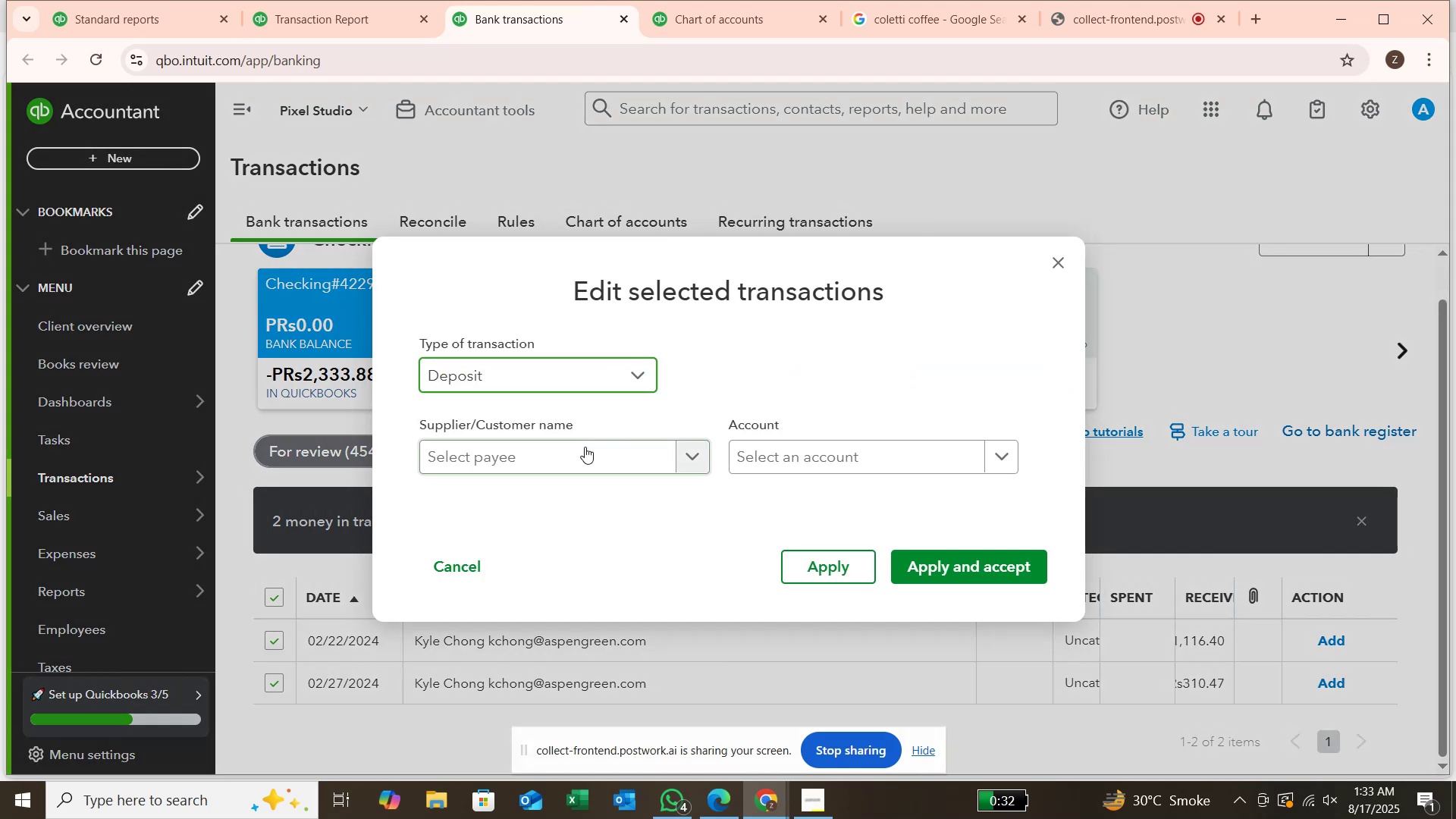 
left_click([585, 447])
 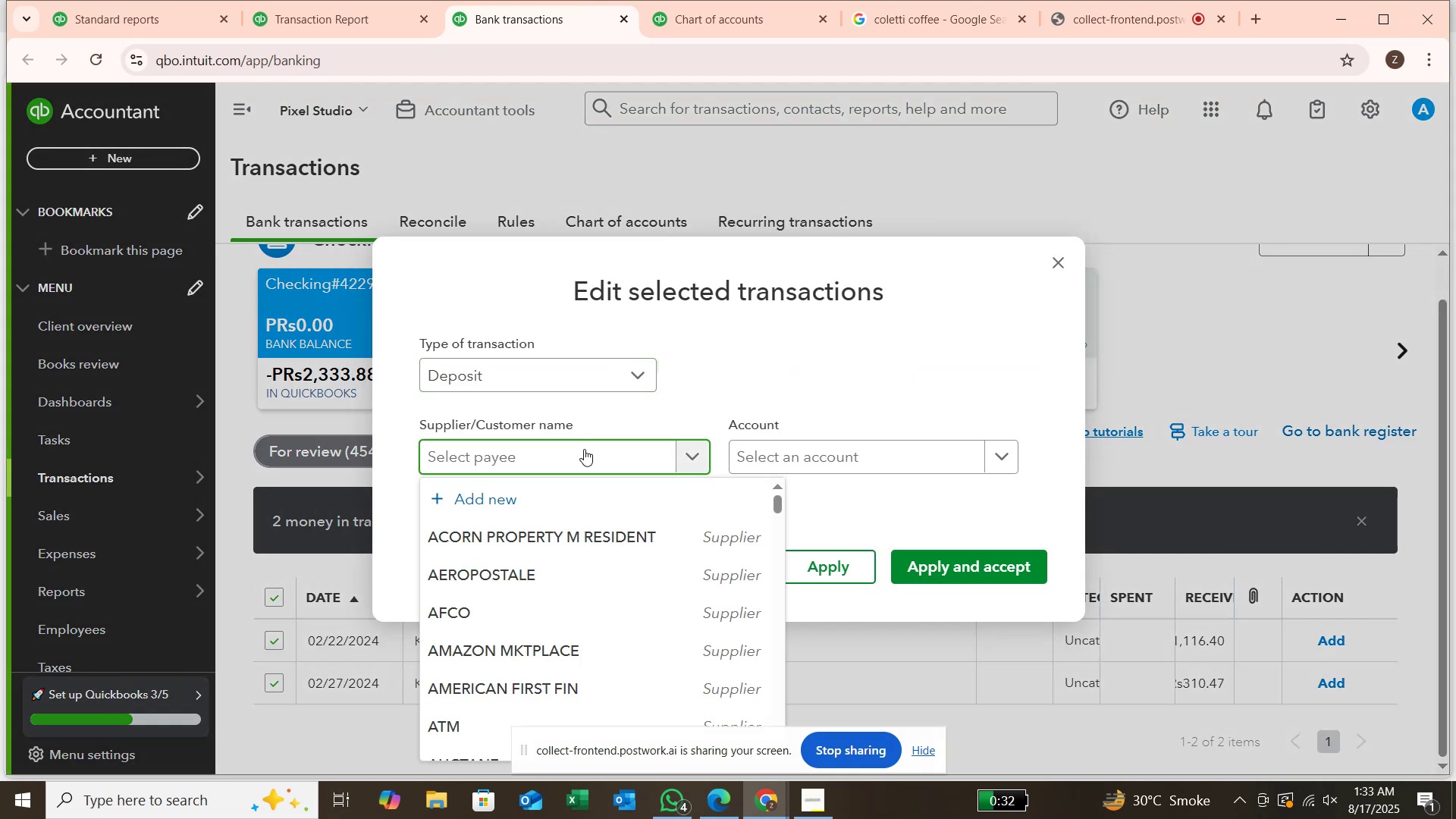 
type(asps)
key(Backspace)
type(a green)
 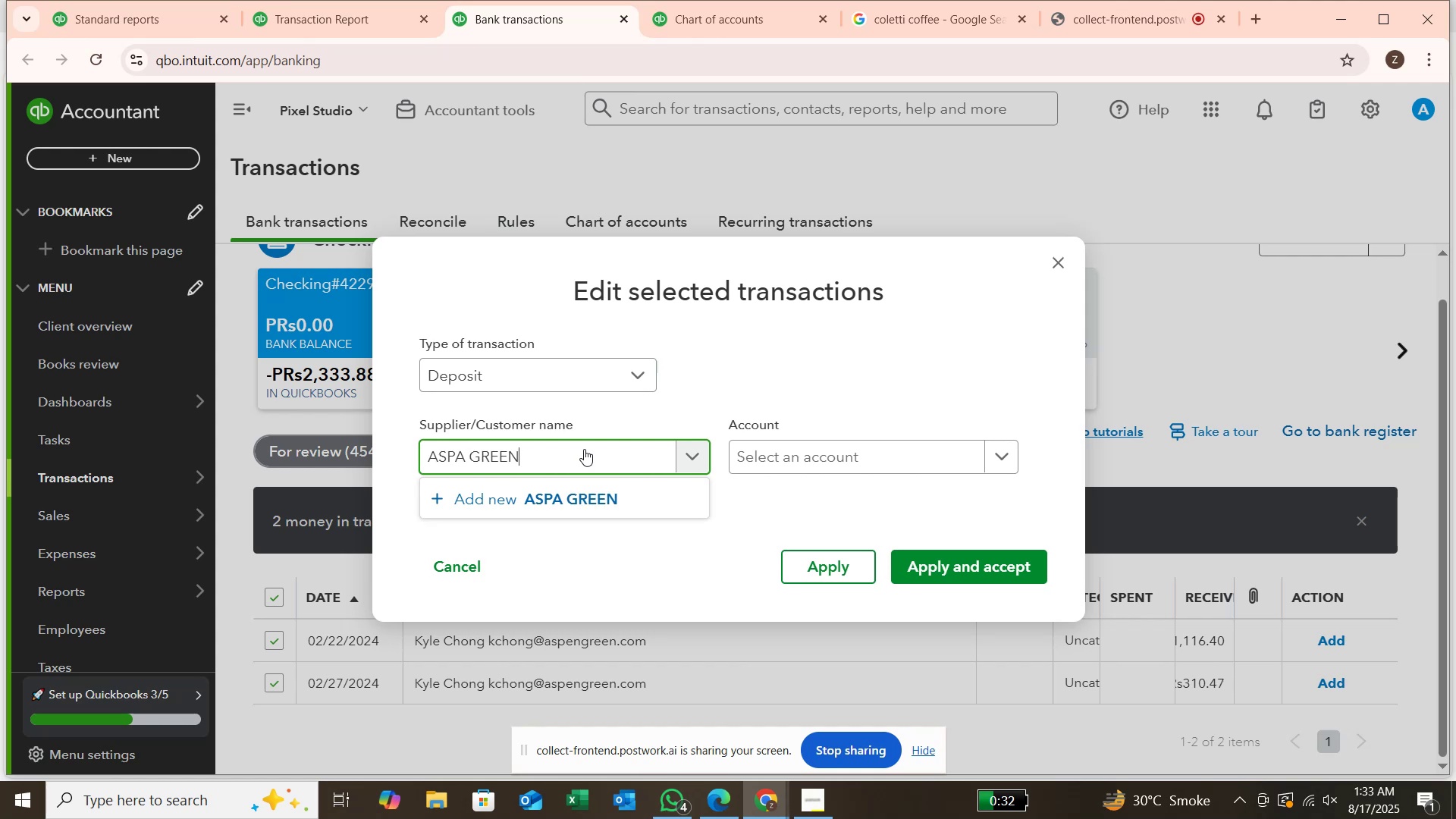 
key(Enter)
 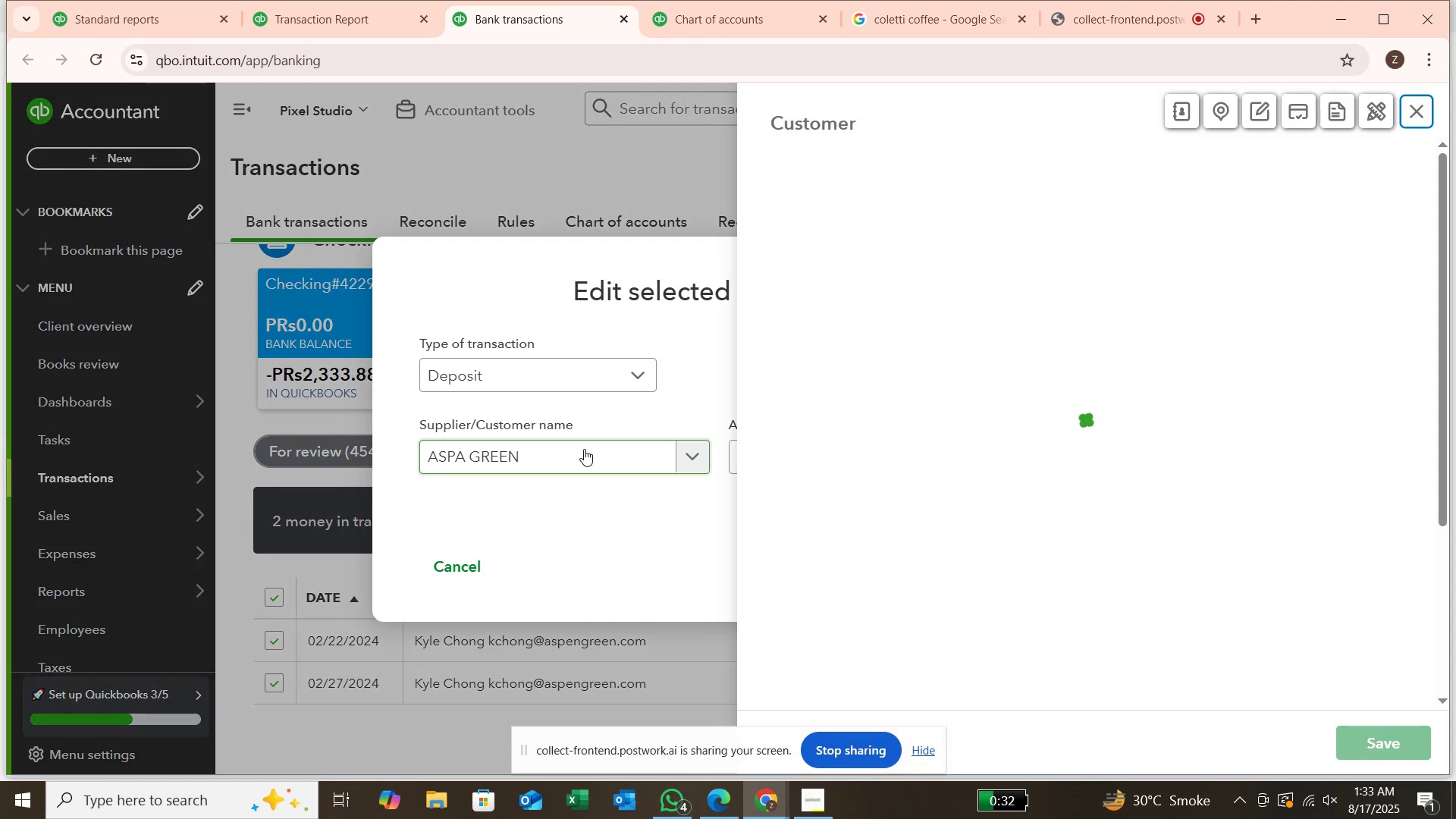 
key(Enter)
 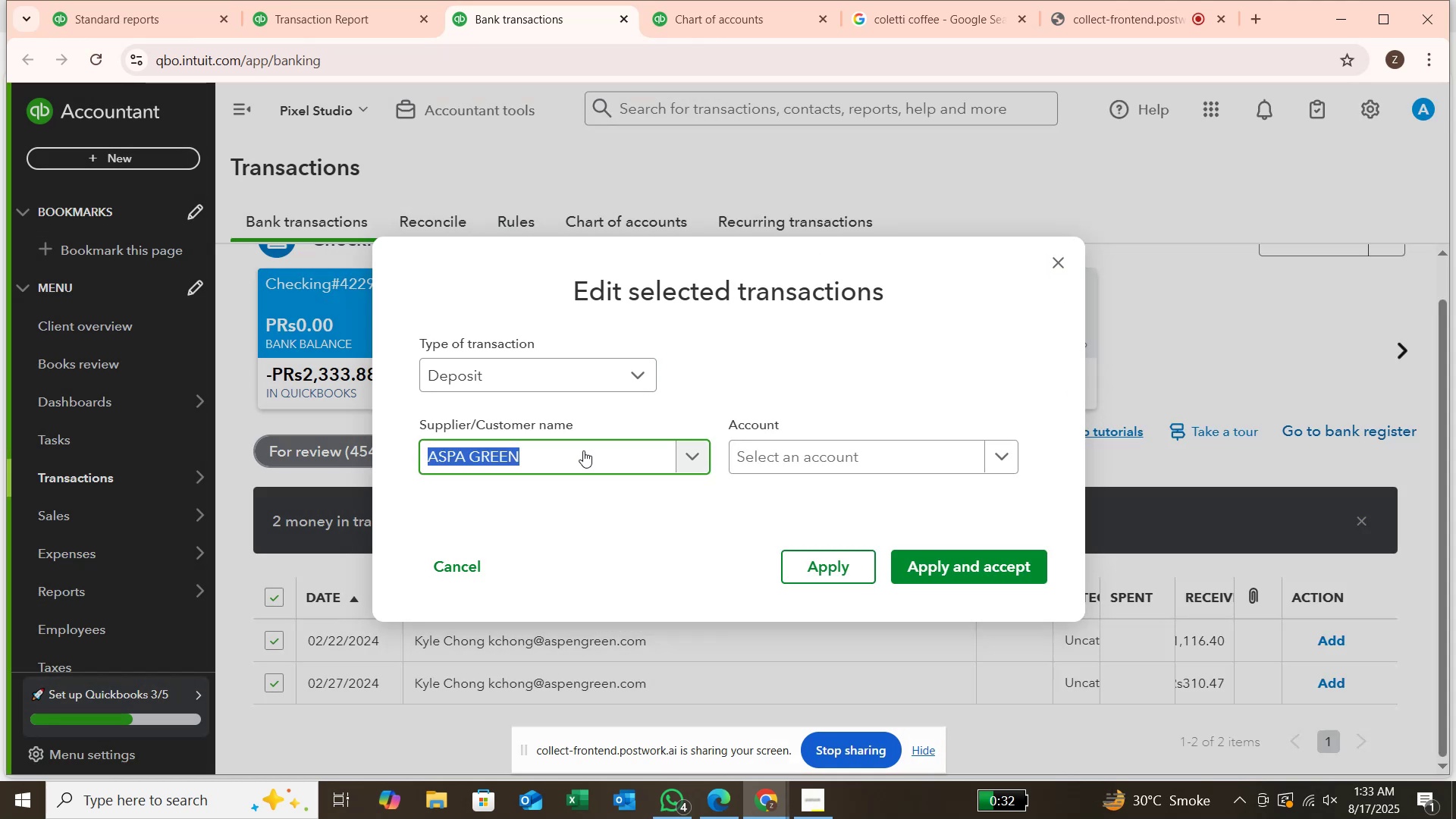 
scroll: coordinate [583, 450], scroll_direction: up, amount: 1.0
 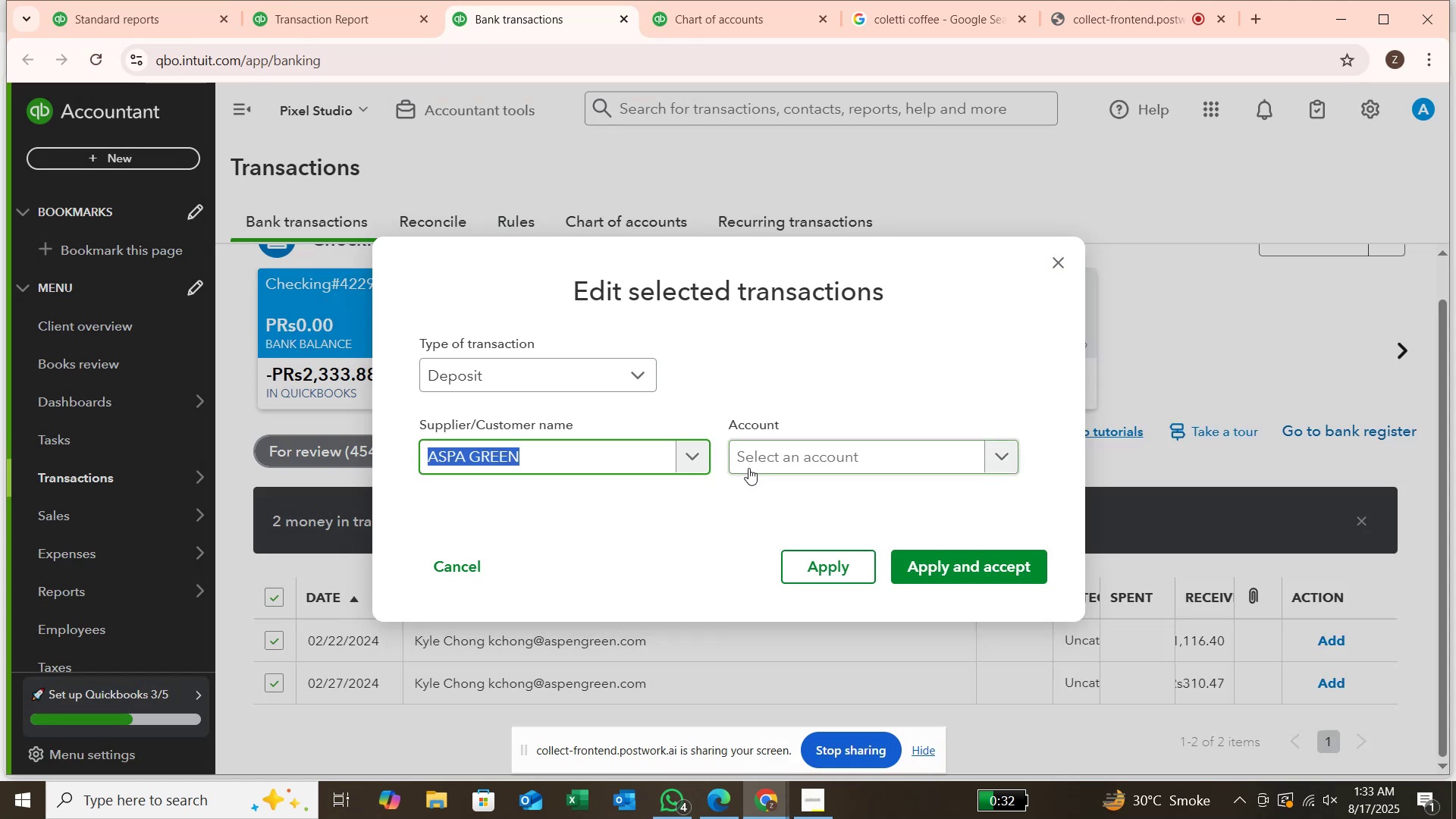 
left_click([766, 461])
 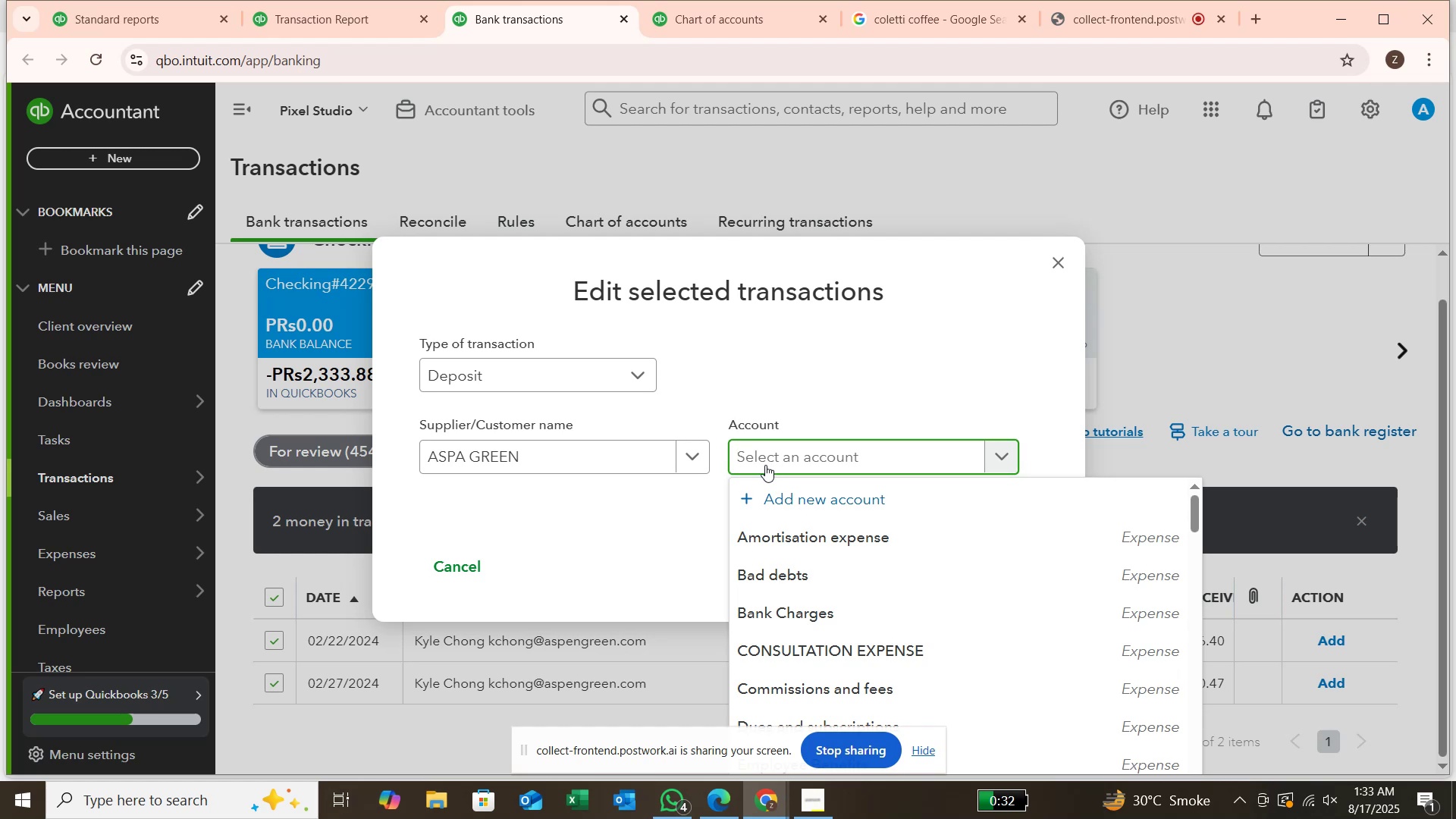 
wait(5.67)
 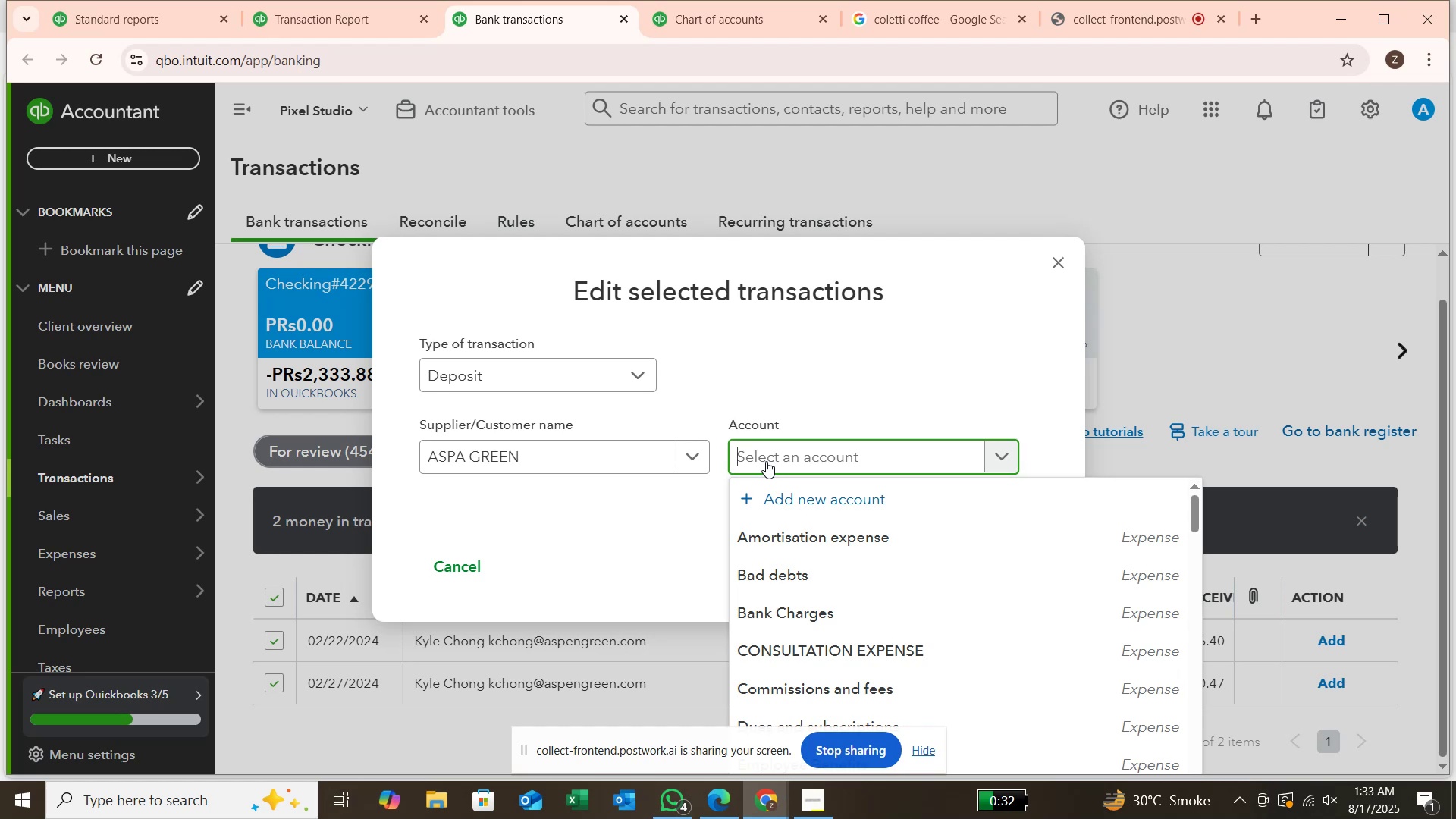 
type(ser)
 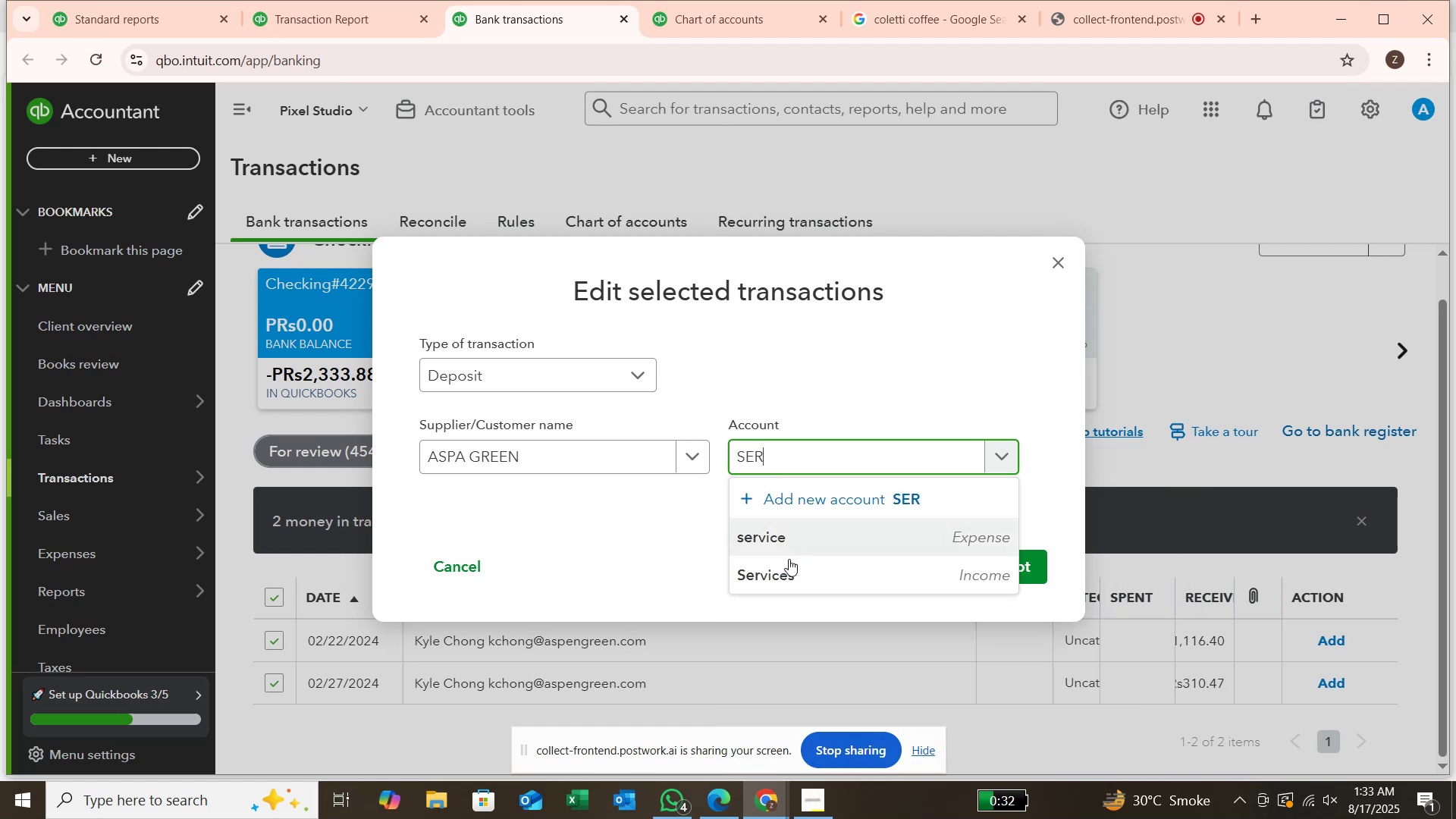 
left_click([786, 568])
 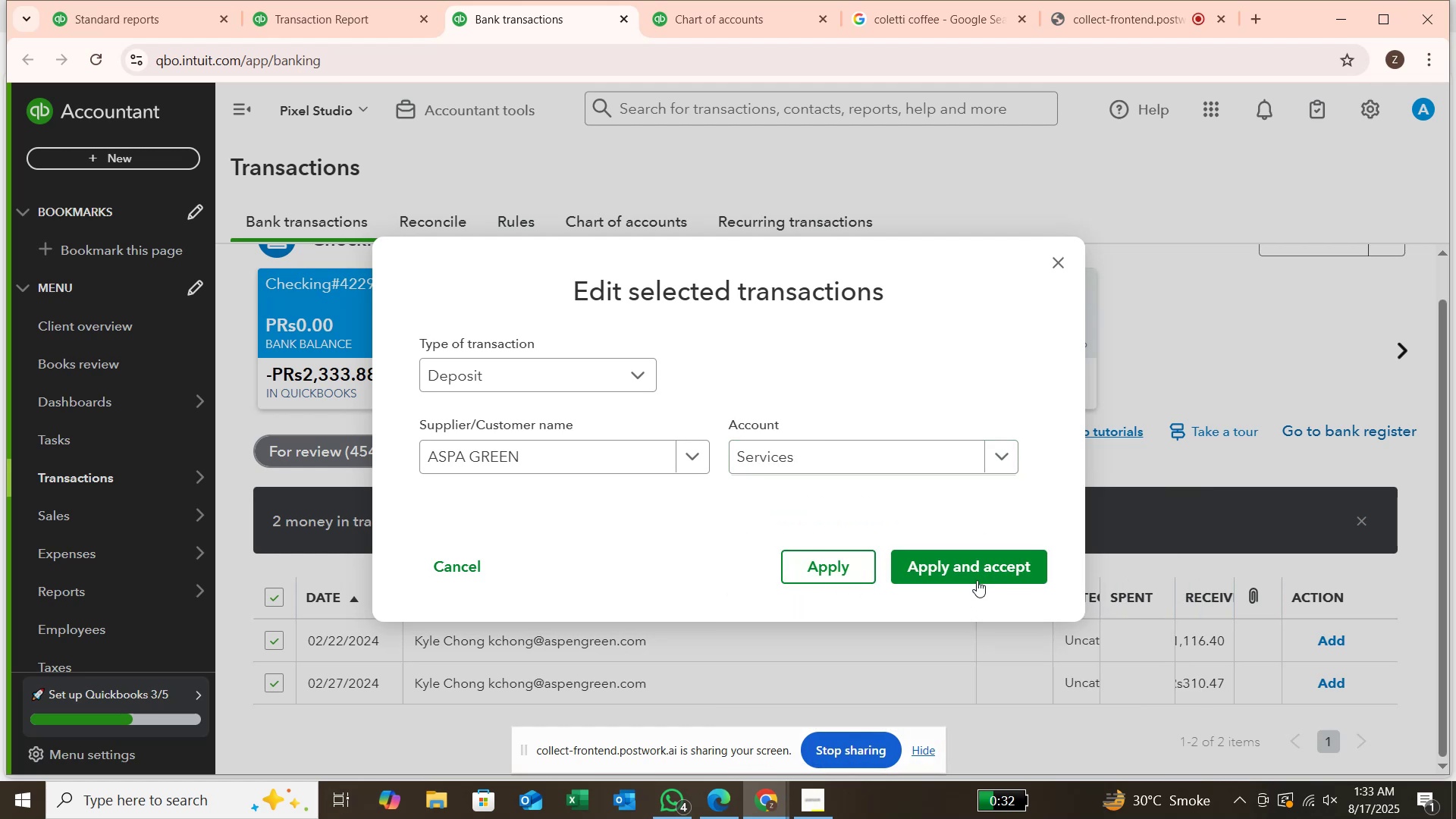 
left_click([987, 567])
 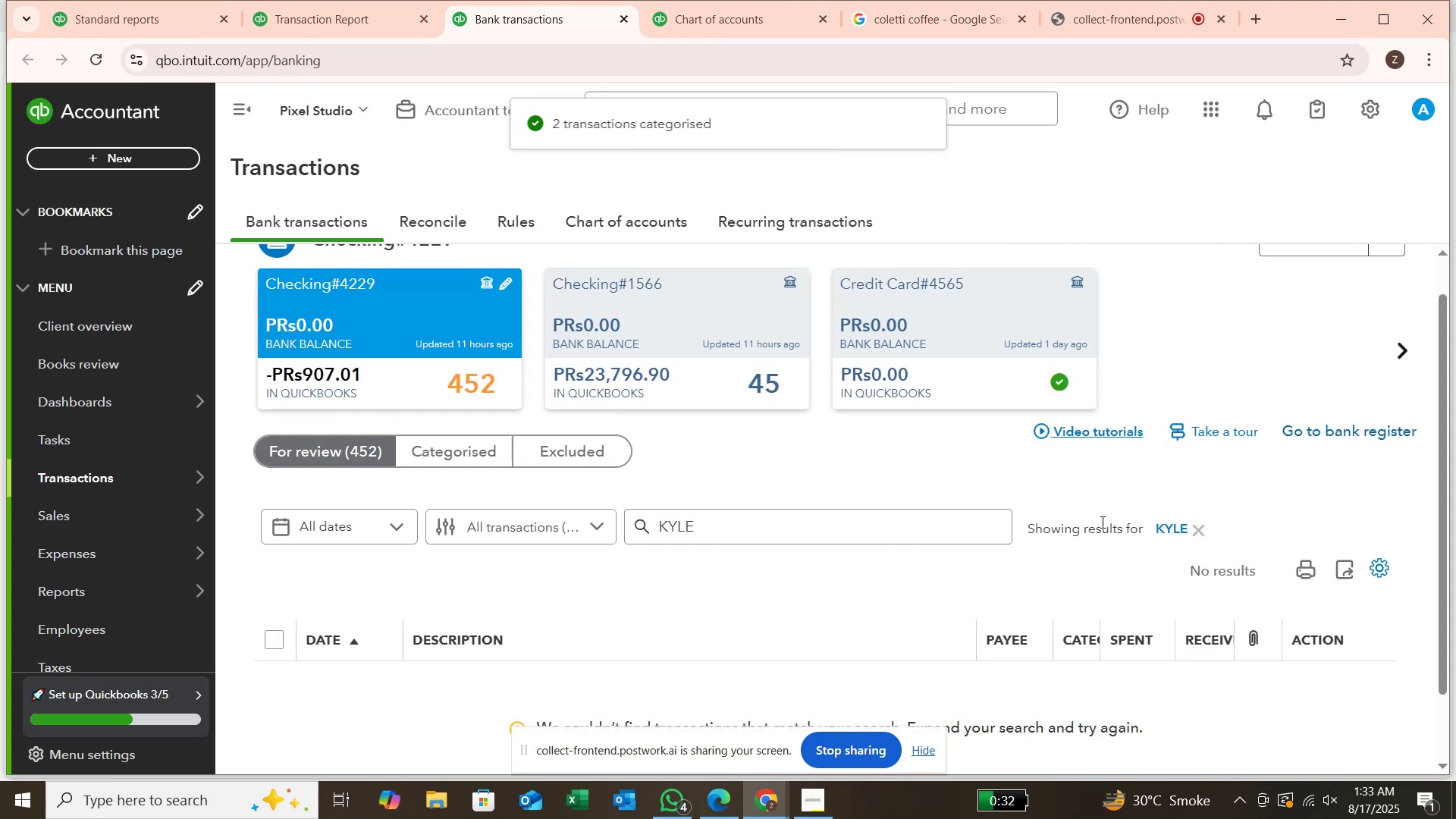 
left_click([1202, 532])
 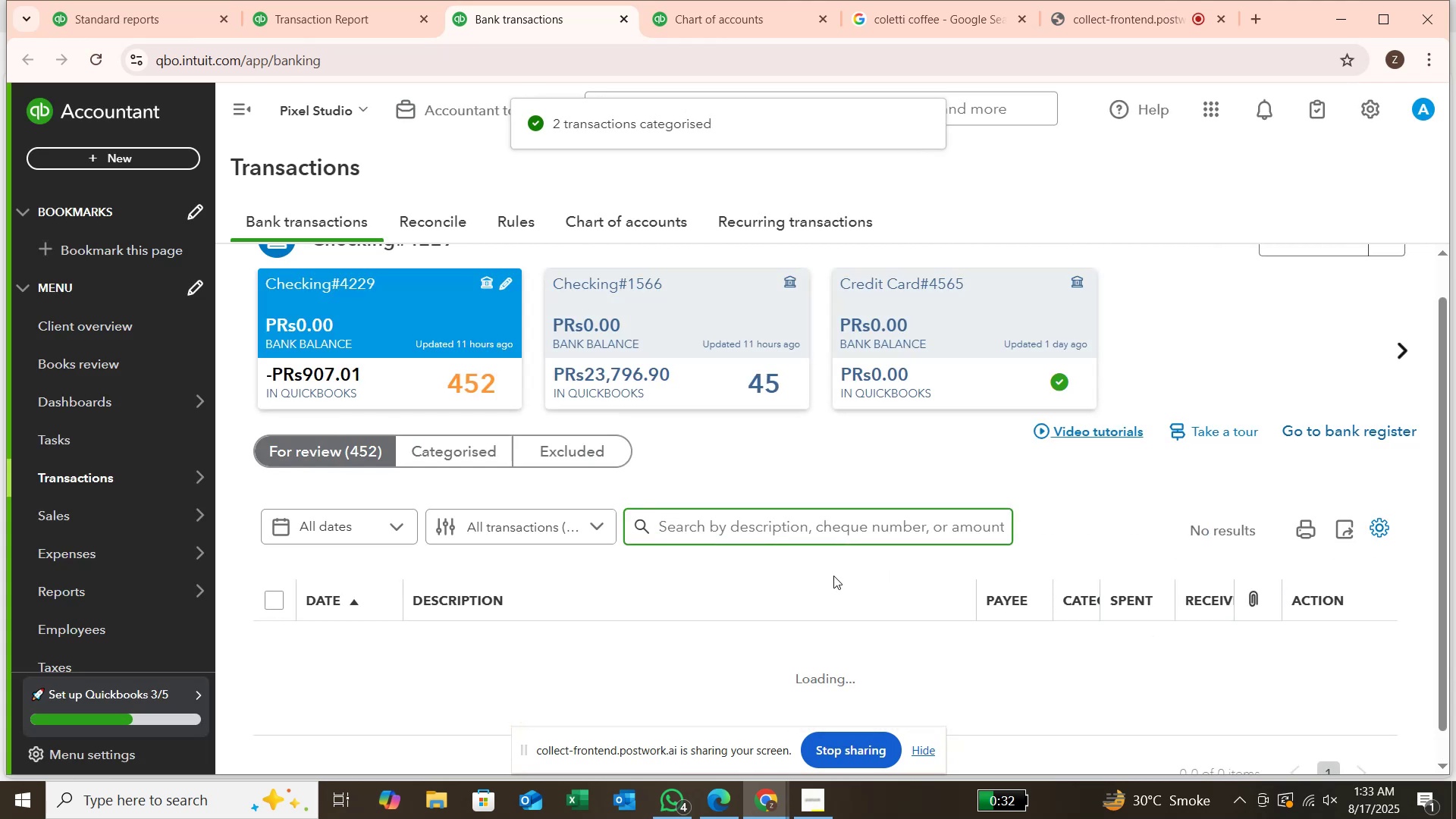 
scroll: coordinate [851, 535], scroll_direction: down, amount: 9.0
 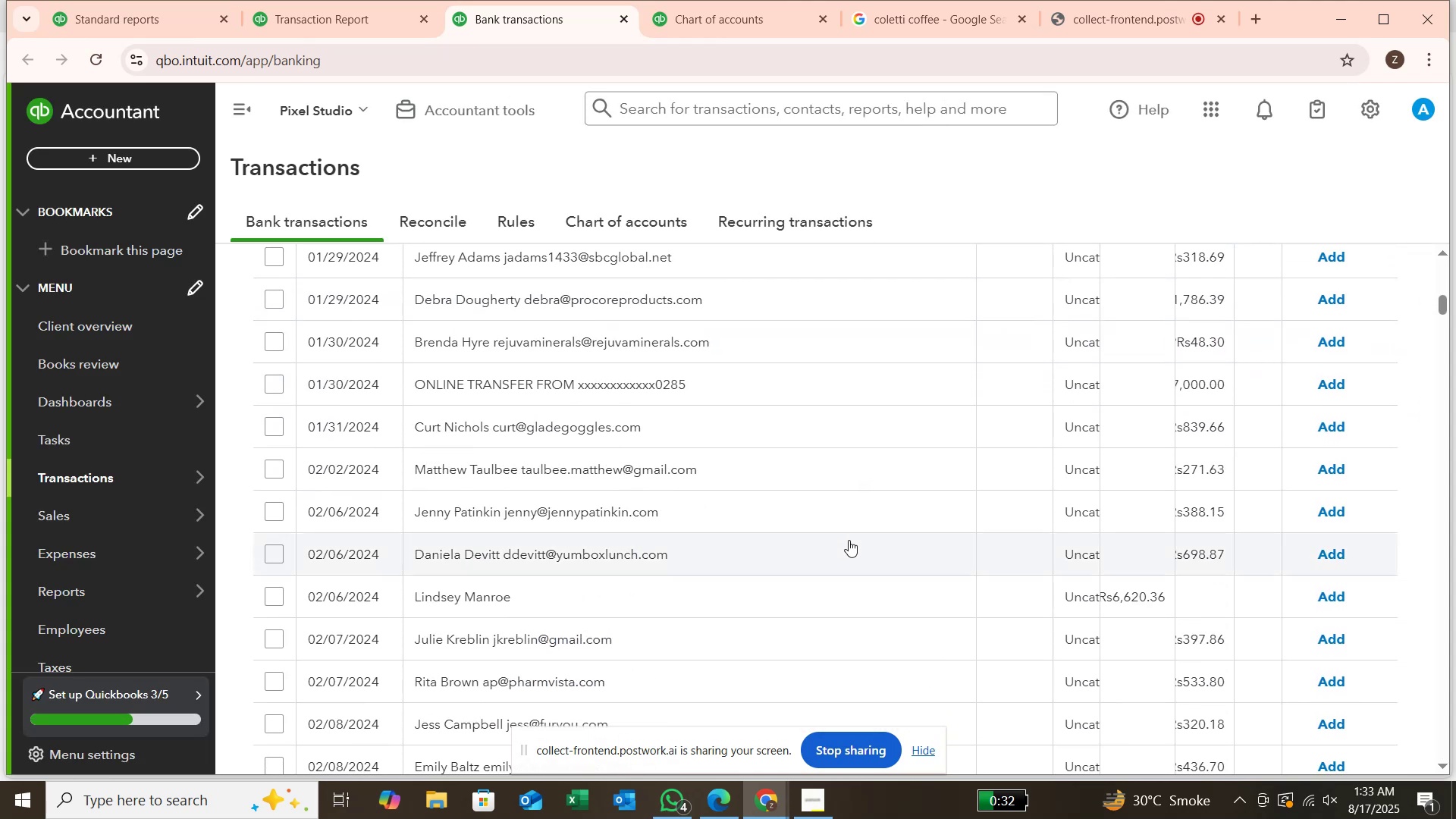 
scroll: coordinate [1036, 505], scroll_direction: up, amount: 11.0
 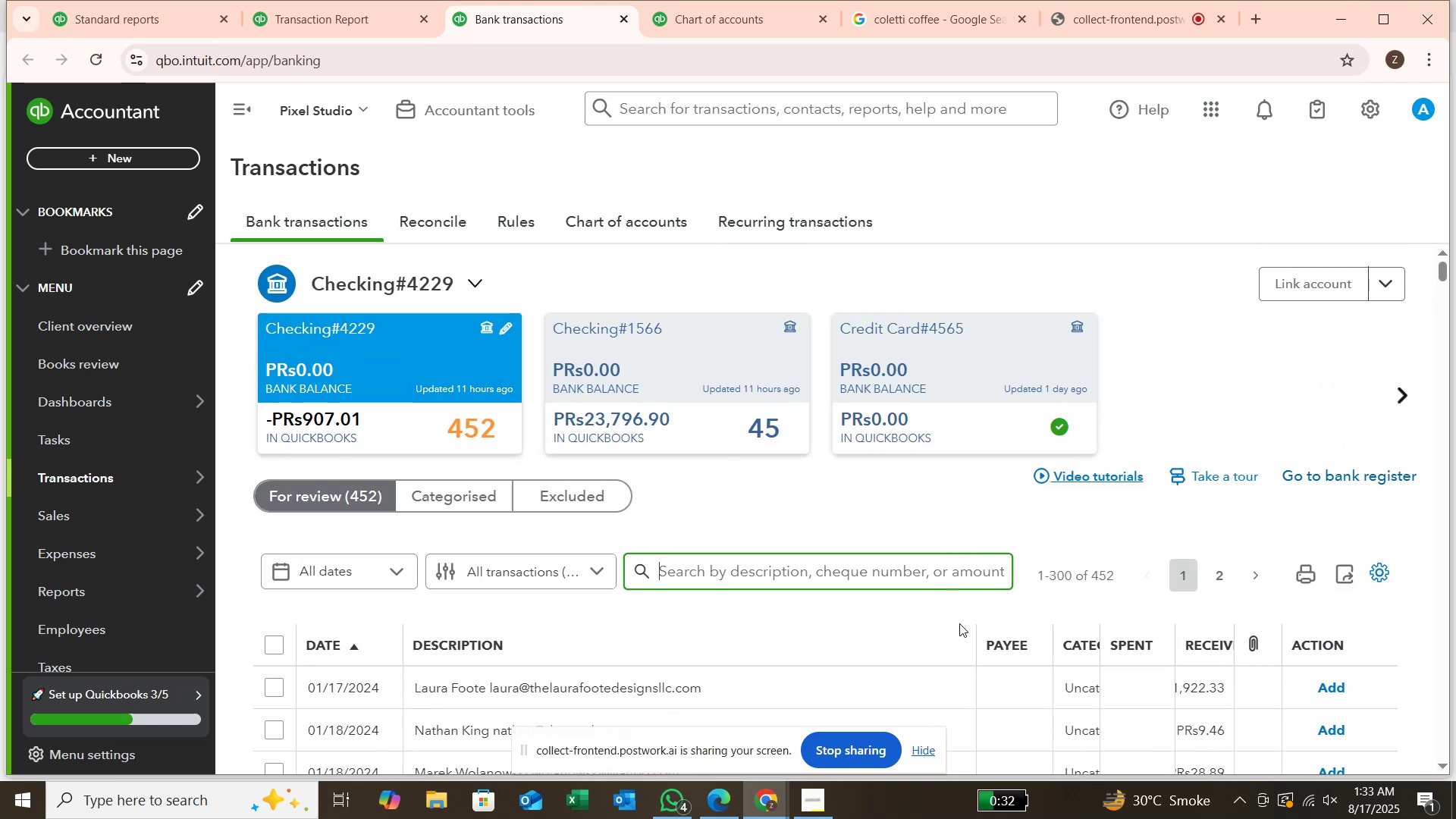 
scroll: coordinate [959, 618], scroll_direction: down, amount: 1.0
 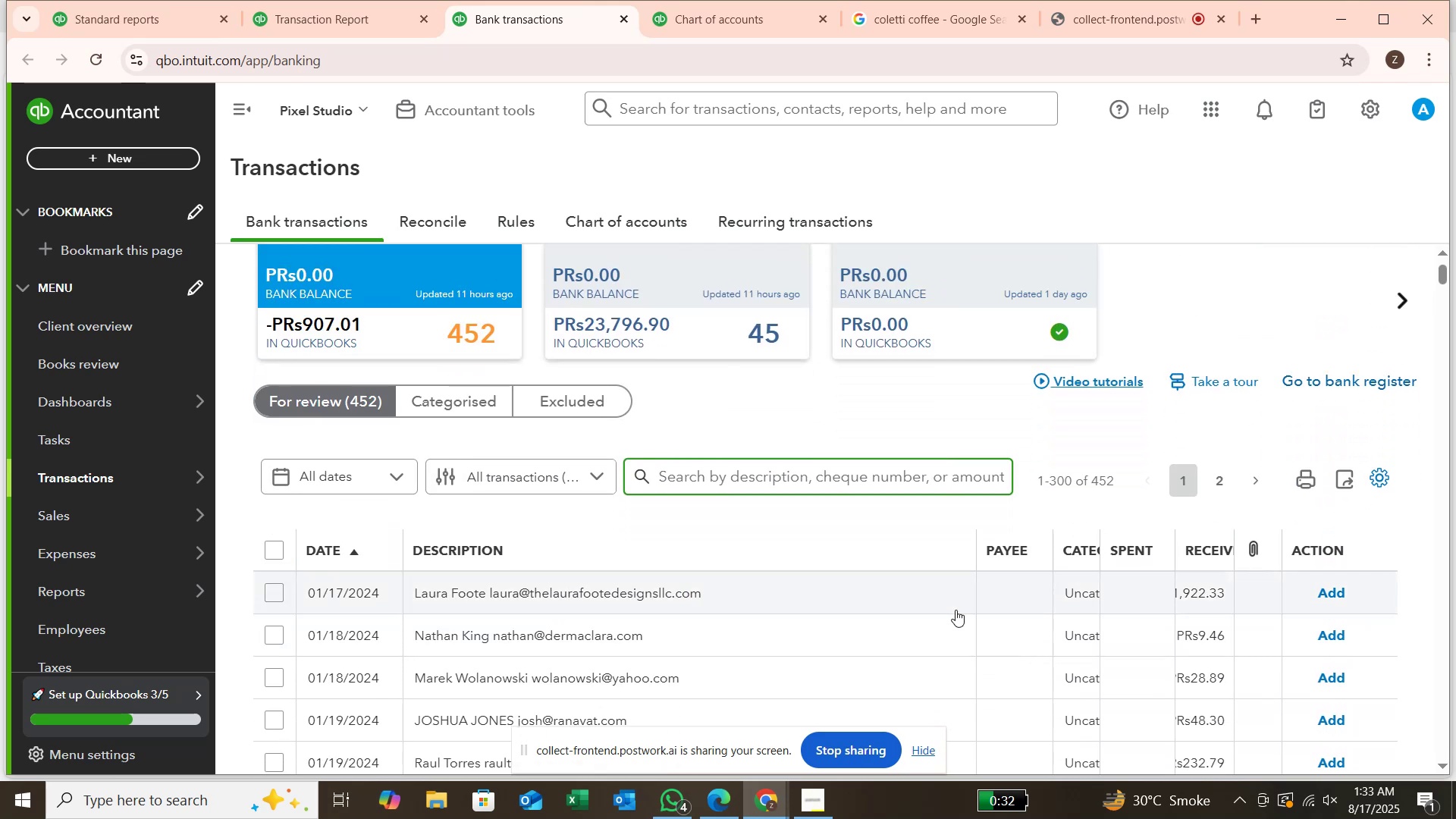 
scroll: coordinate [956, 609], scroll_direction: up, amount: 1.0
 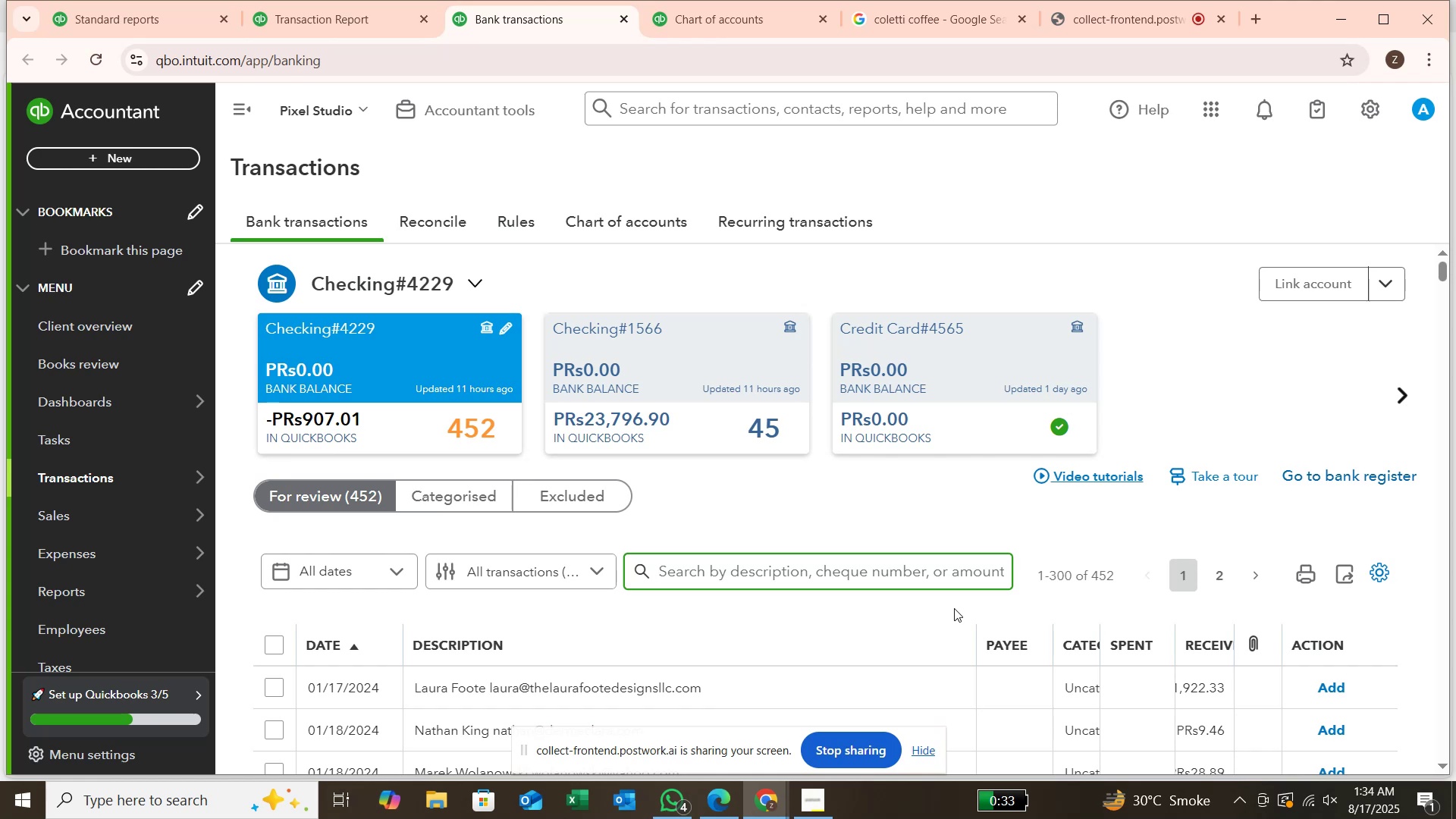 
wait(21.0)
 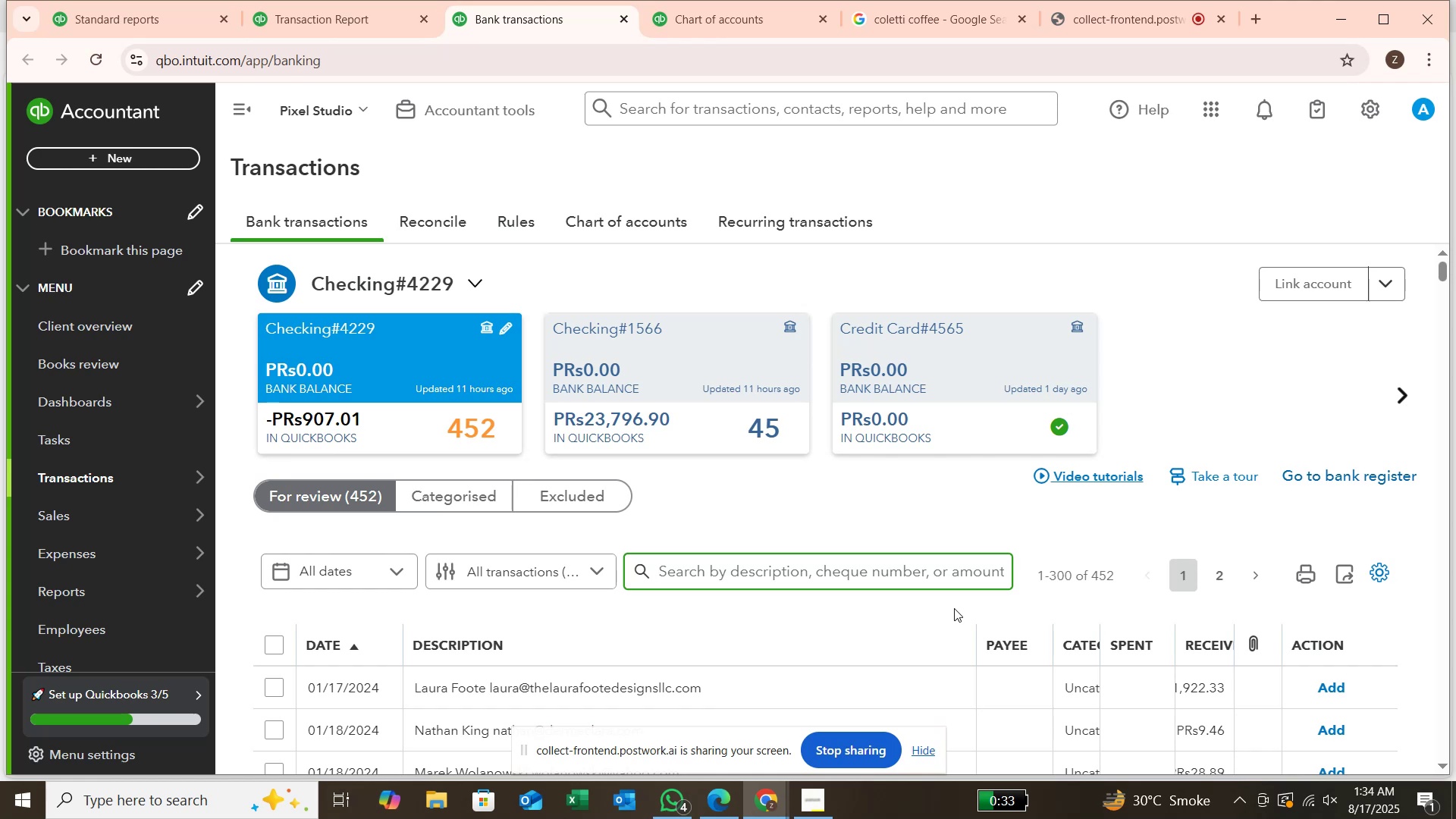 
left_click([1167, 11])
 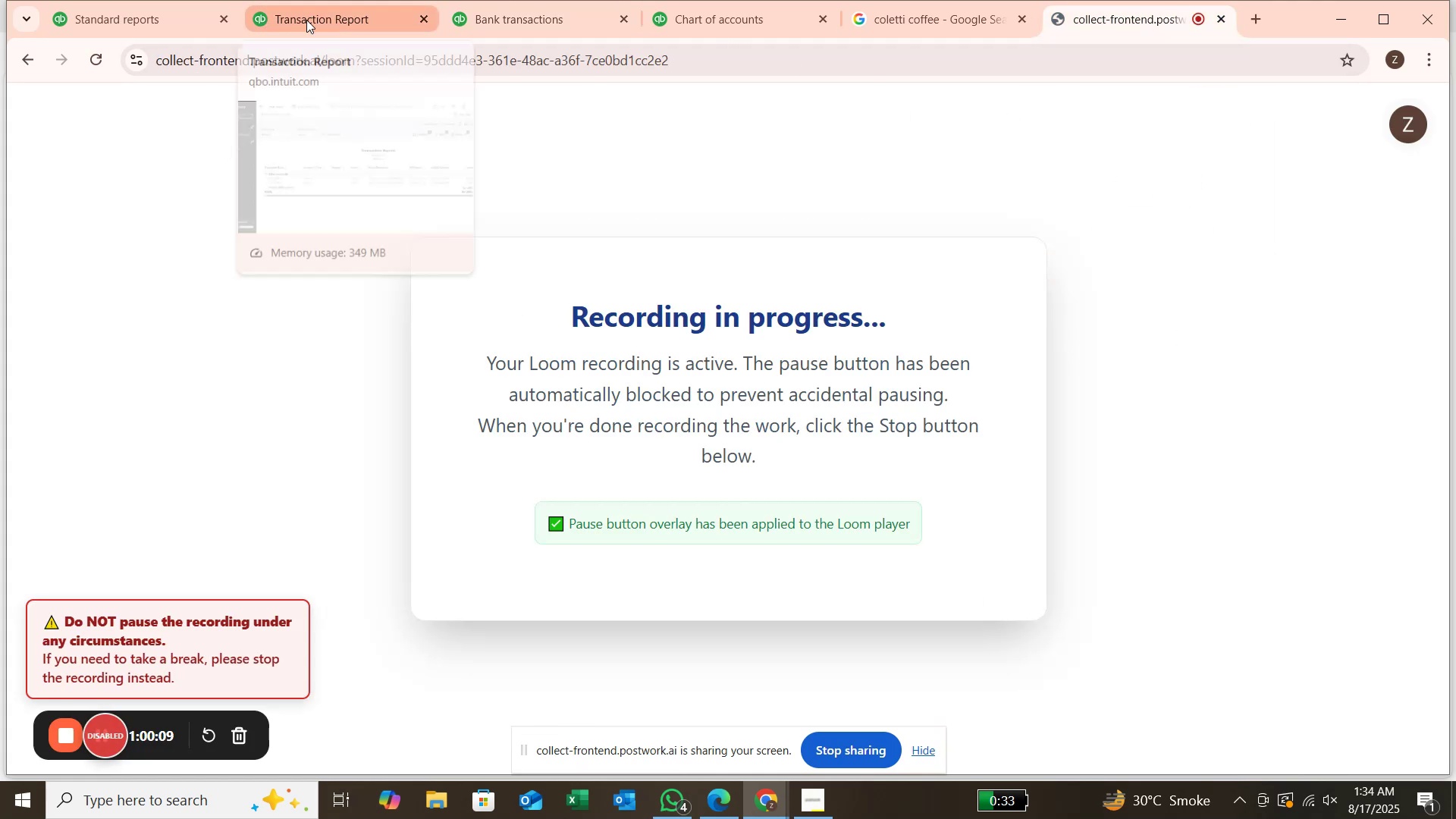 
left_click([476, 17])
 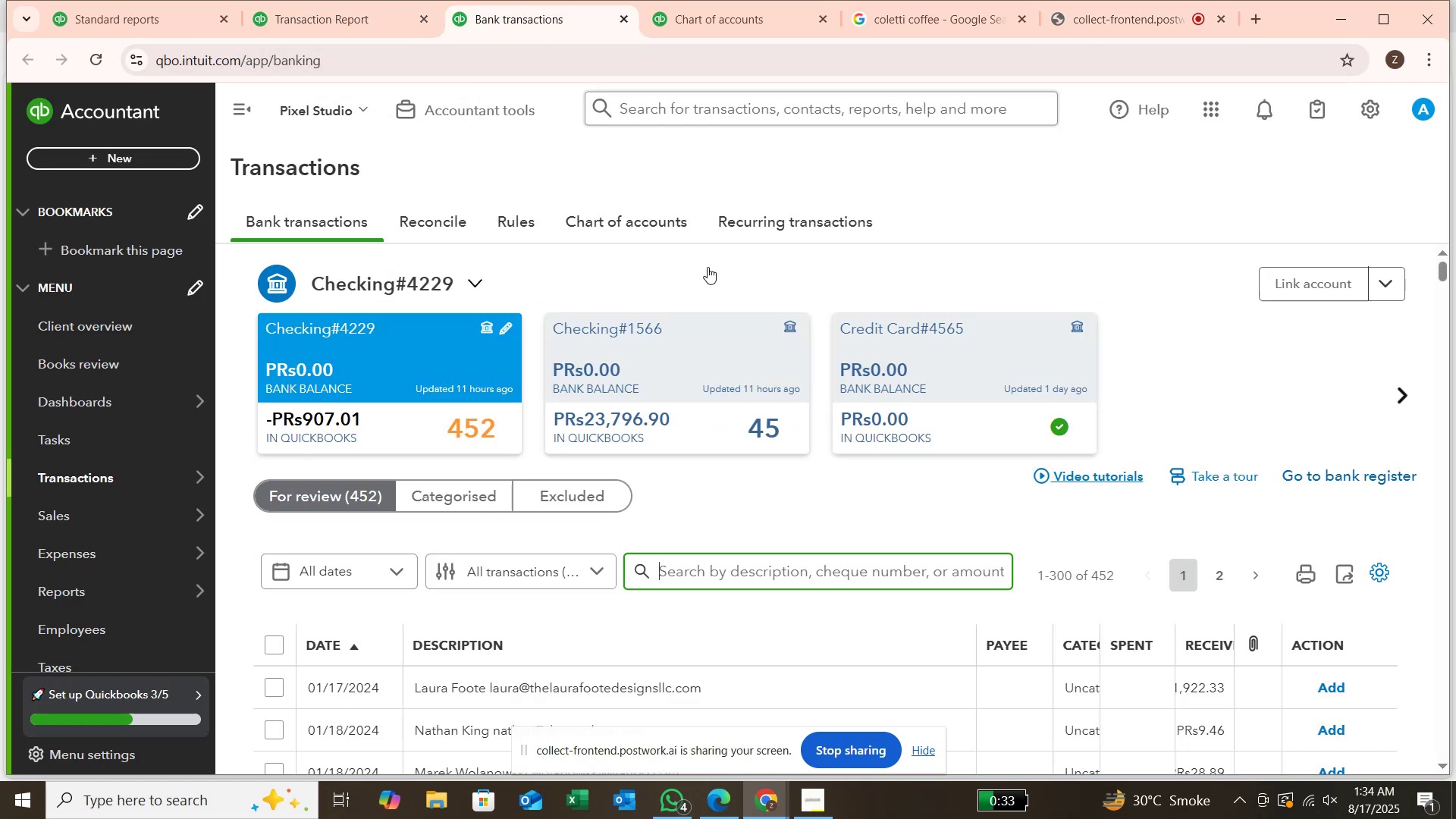 
scroll: coordinate [720, 306], scroll_direction: down, amount: 31.0
 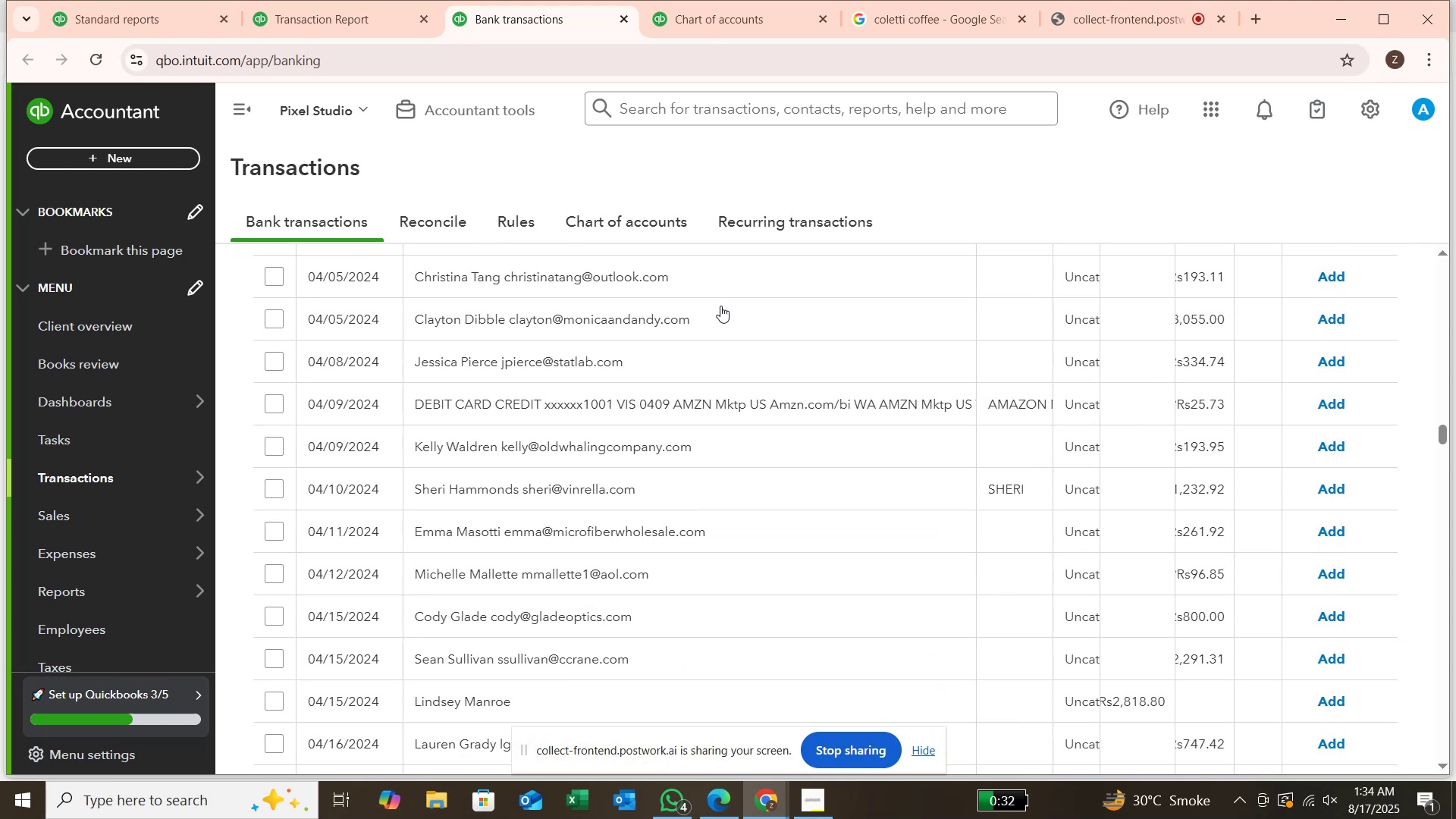 
scroll: coordinate [704, 371], scroll_direction: down, amount: 41.0
 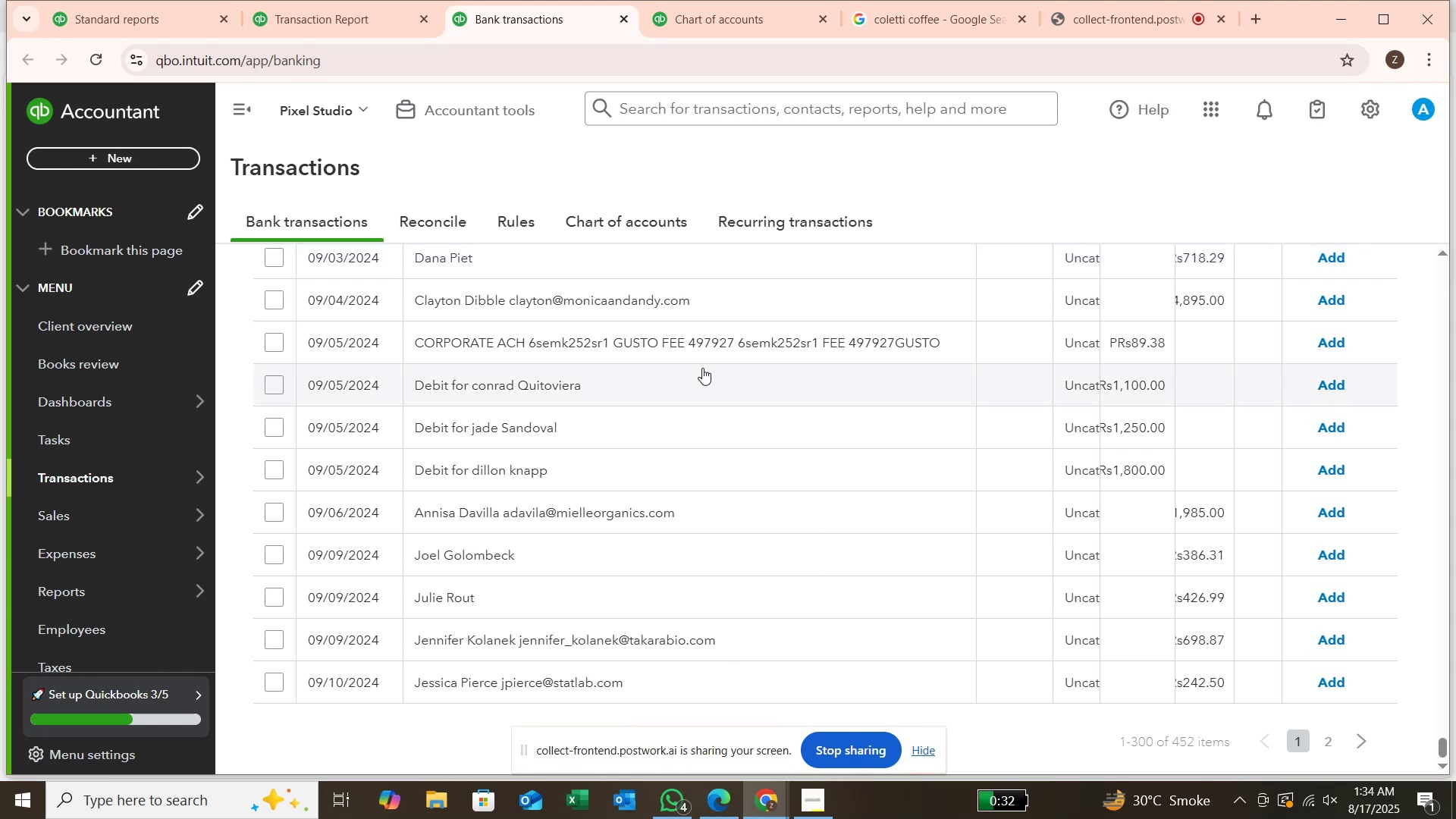 
scroll: coordinate [717, 288], scroll_direction: up, amount: 129.0
 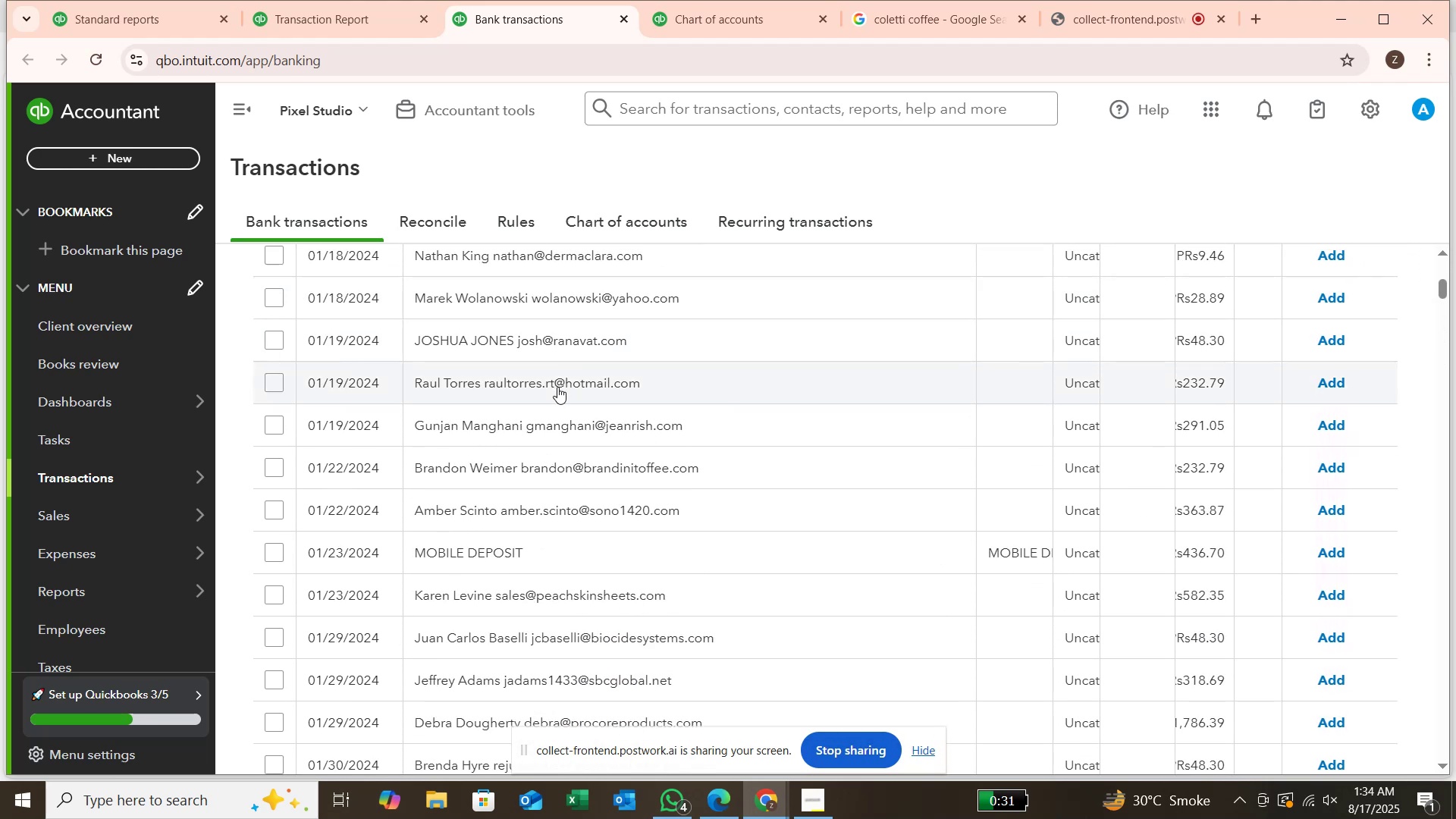 
scroll: coordinate [550, 433], scroll_direction: down, amount: 15.0
 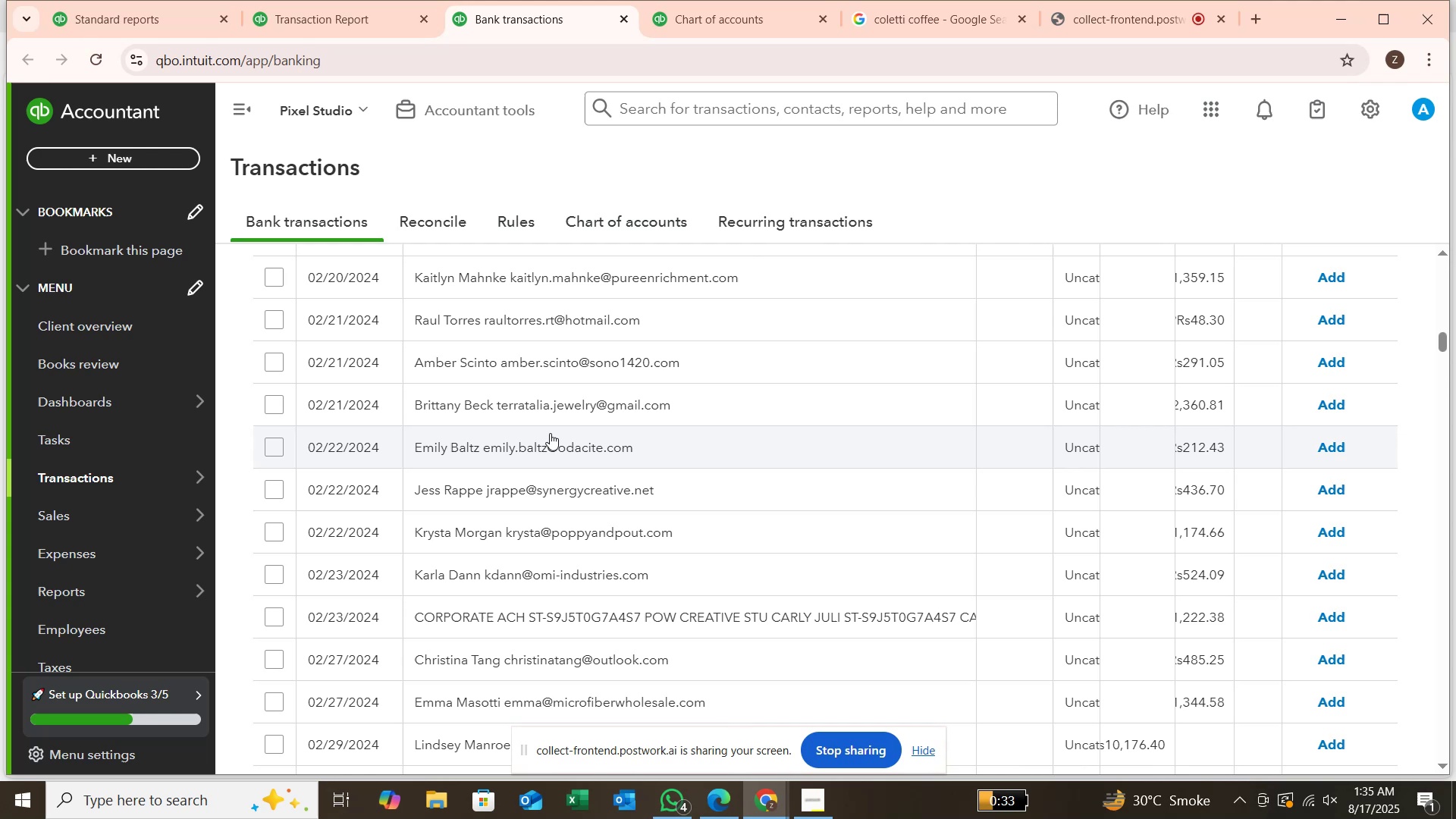 
scroll: coordinate [551, 424], scroll_direction: up, amount: 22.0
 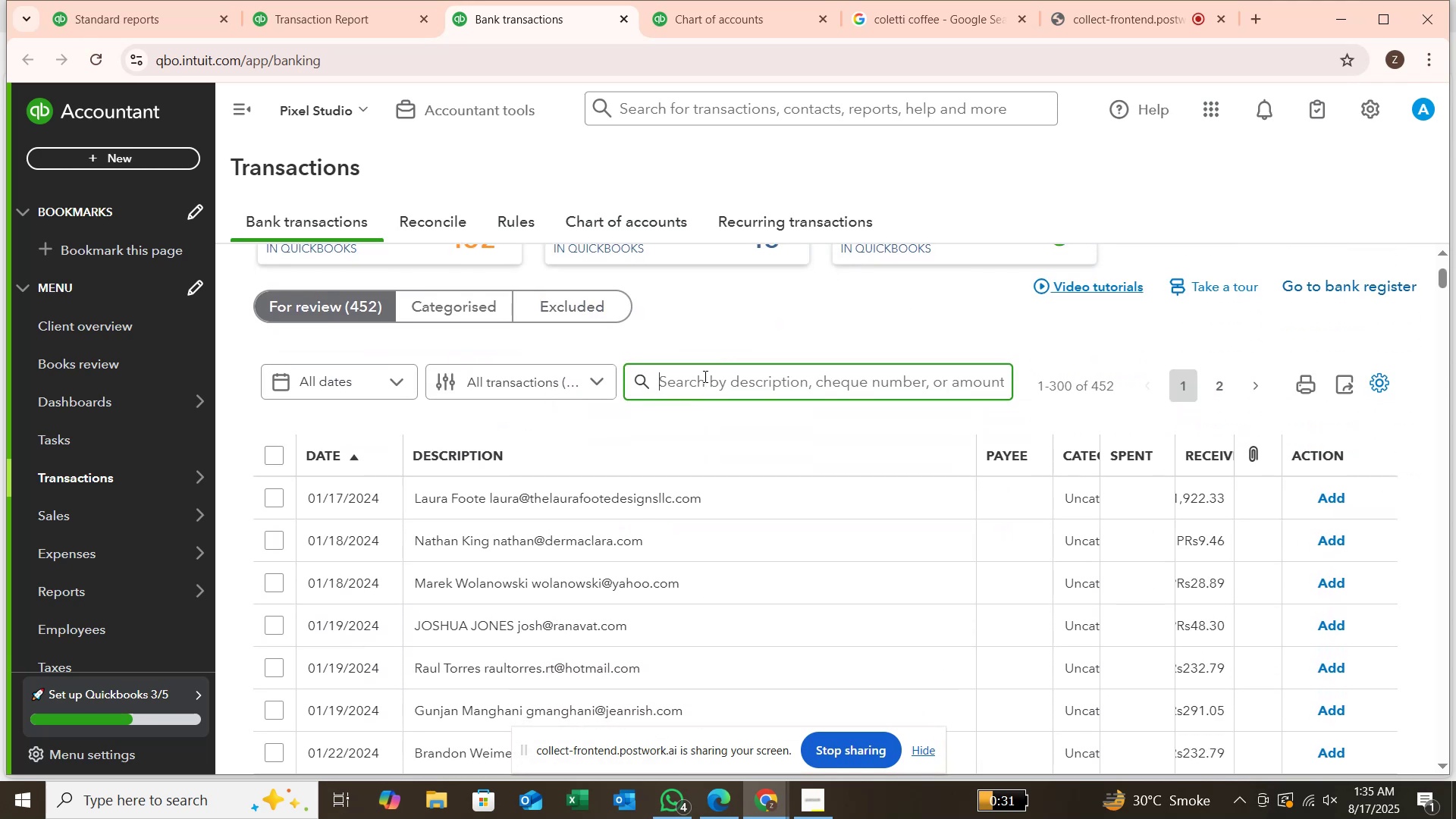 
left_click([705, 374])
 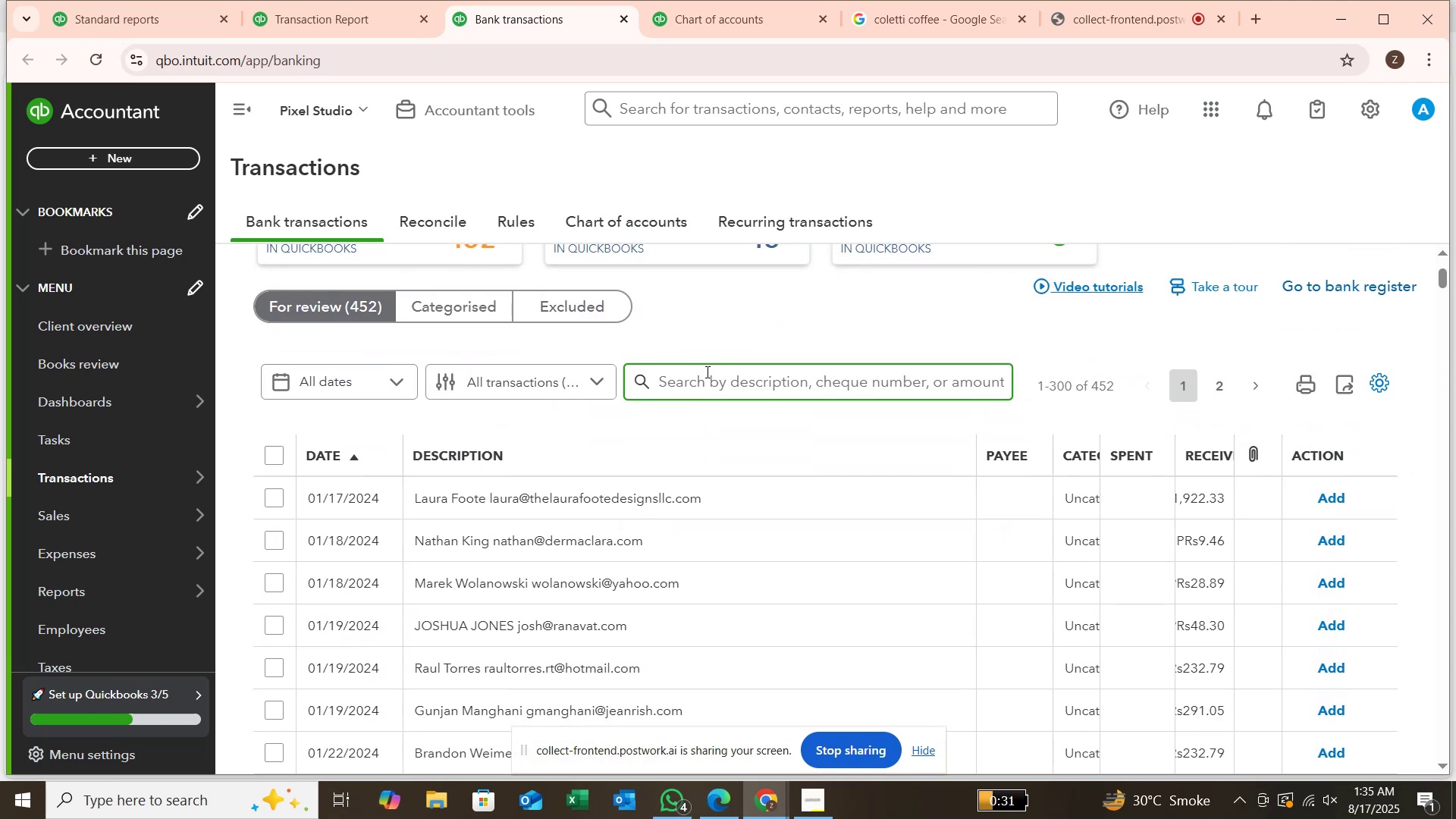 
type(laura)
 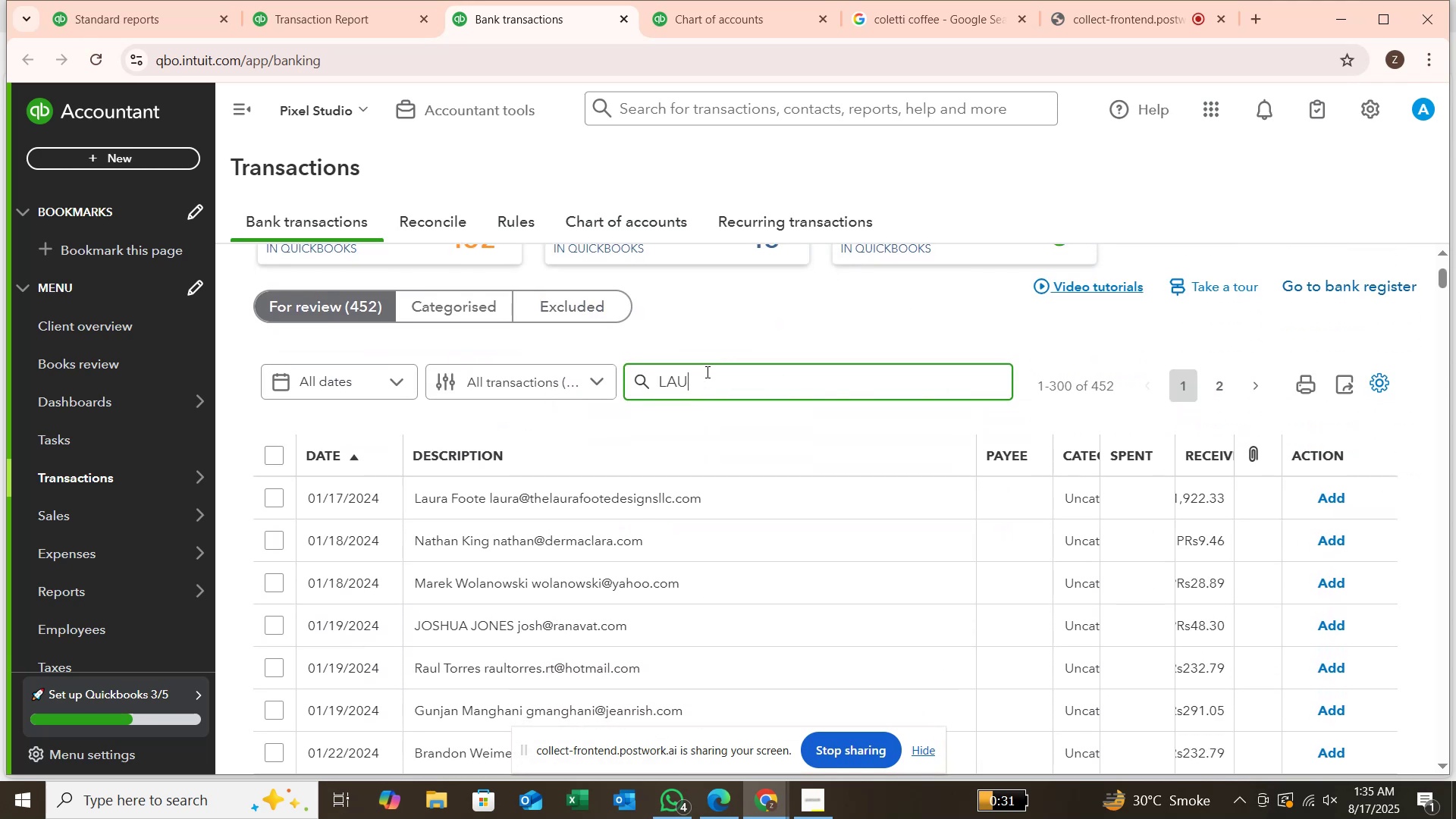 
key(Enter)
 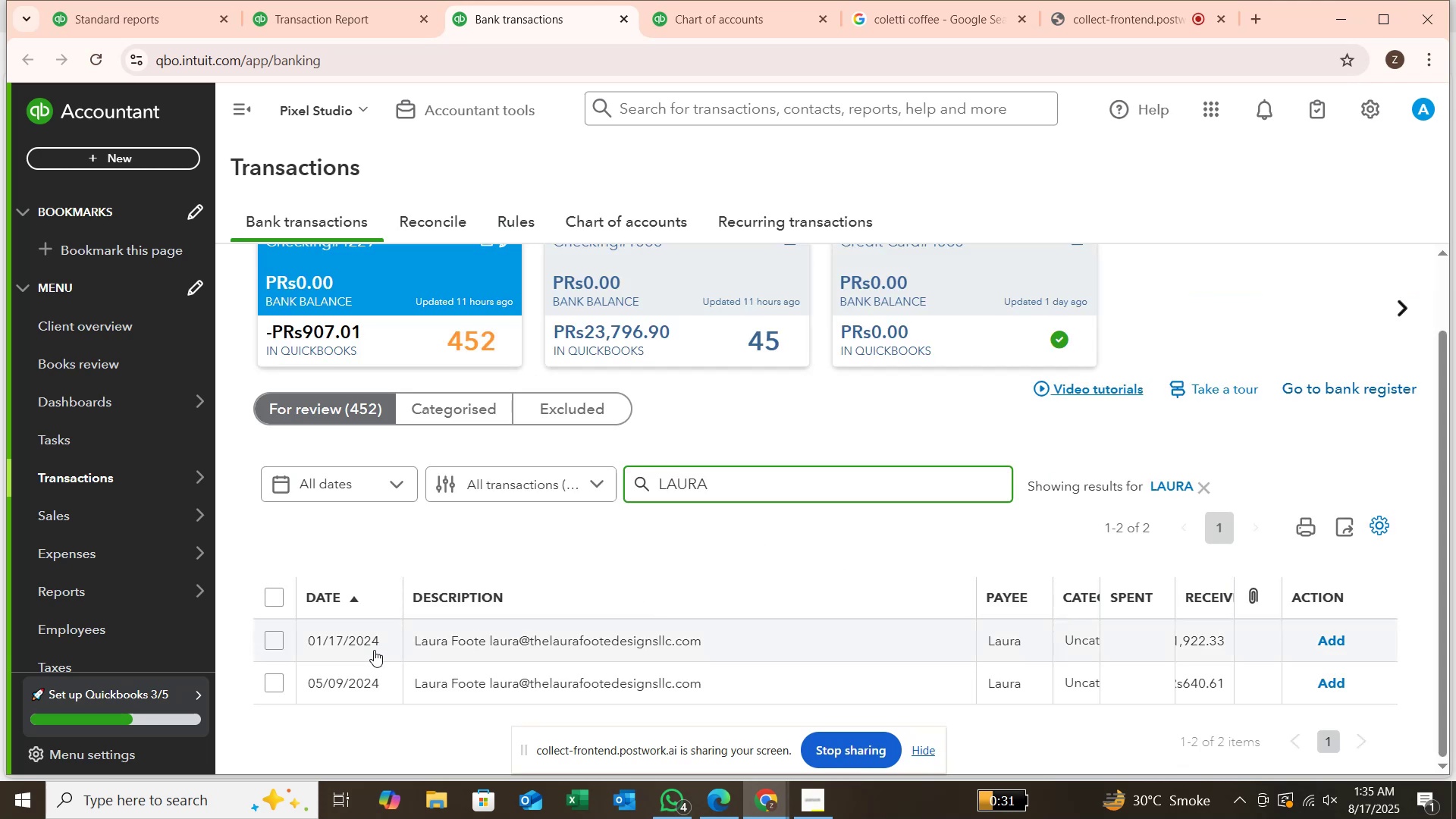 
wait(5.32)
 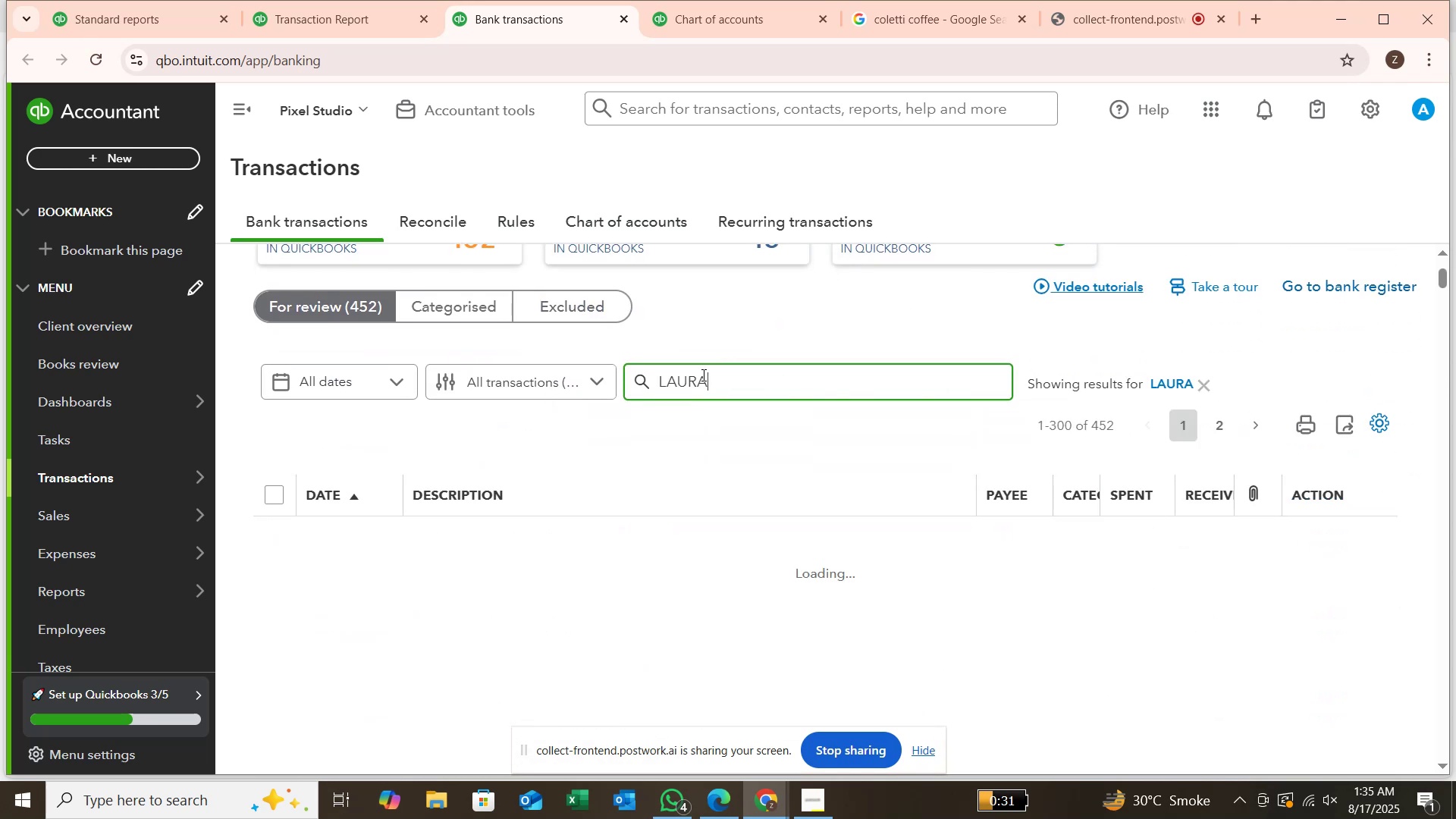 
left_click([275, 601])
 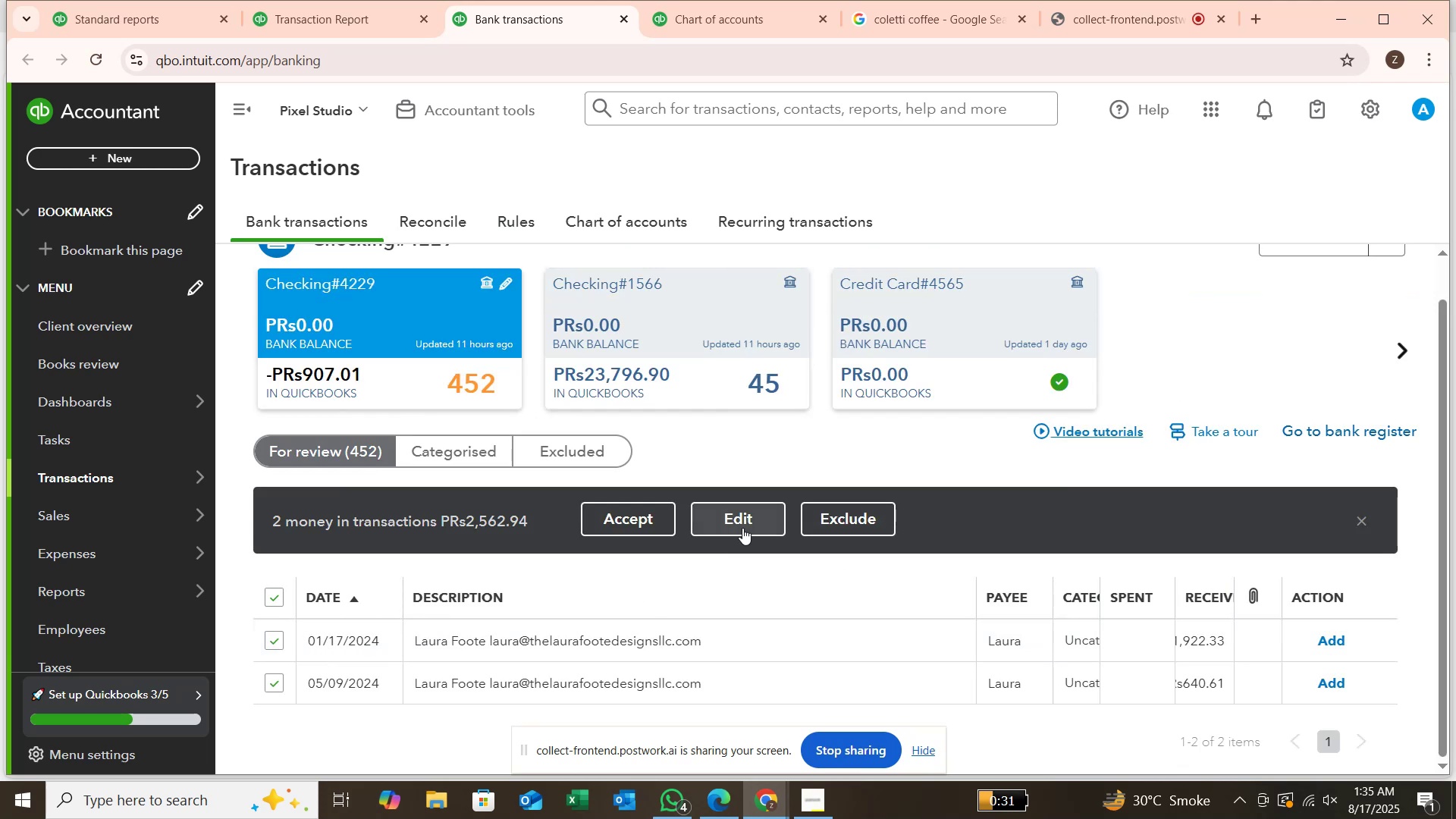 
left_click([742, 528])
 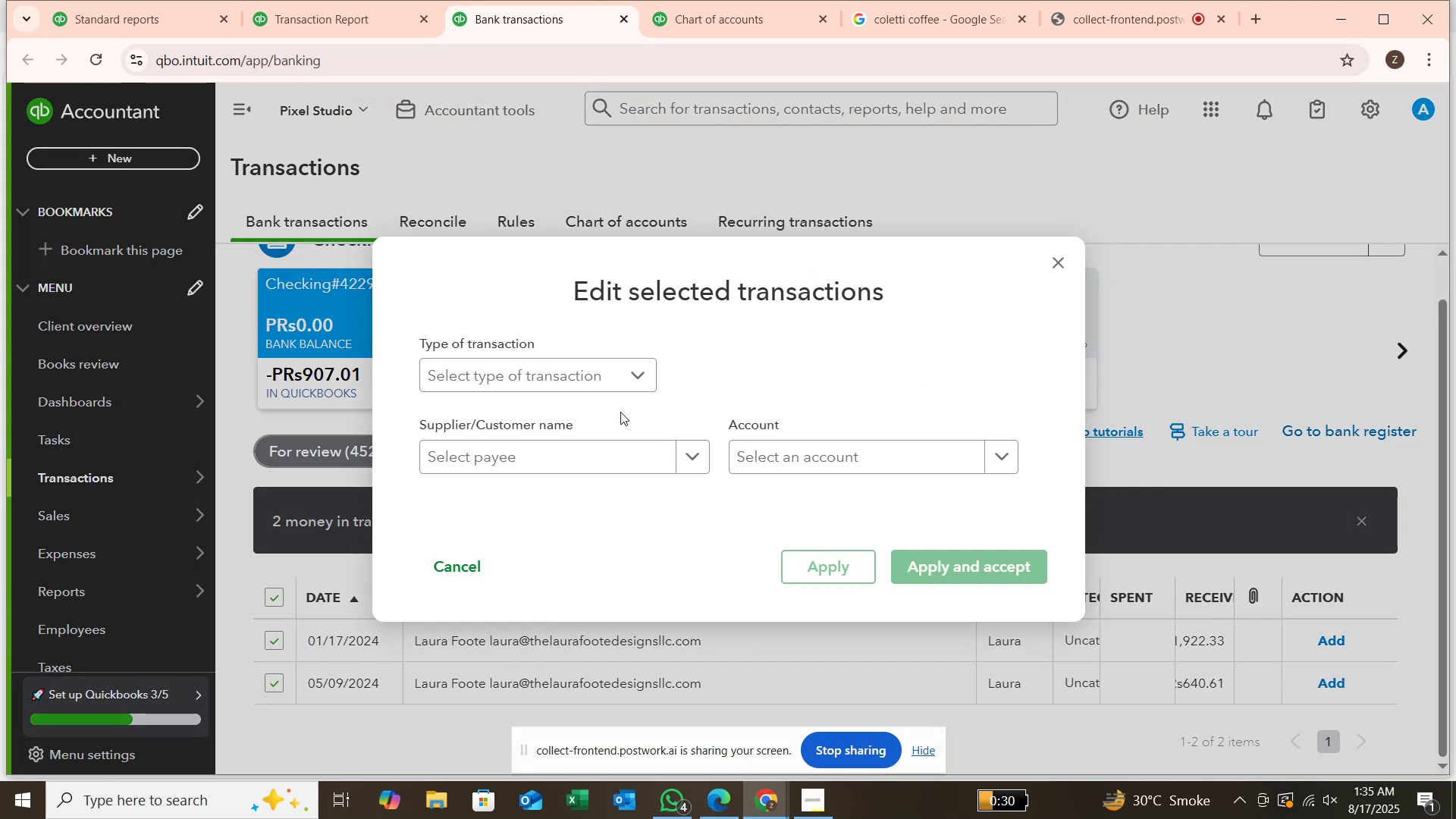 
left_click([613, 368])
 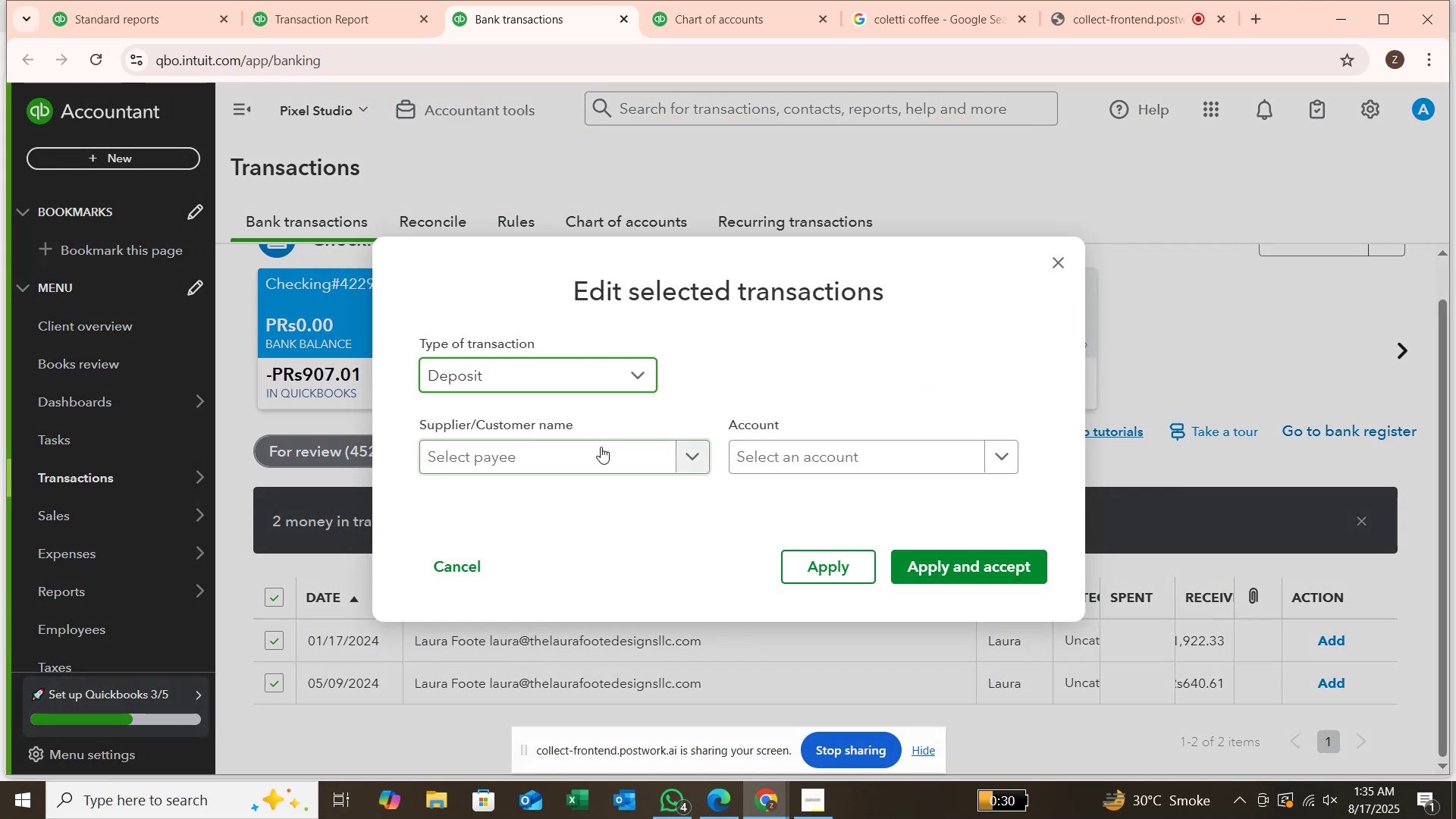 
left_click([602, 454])
 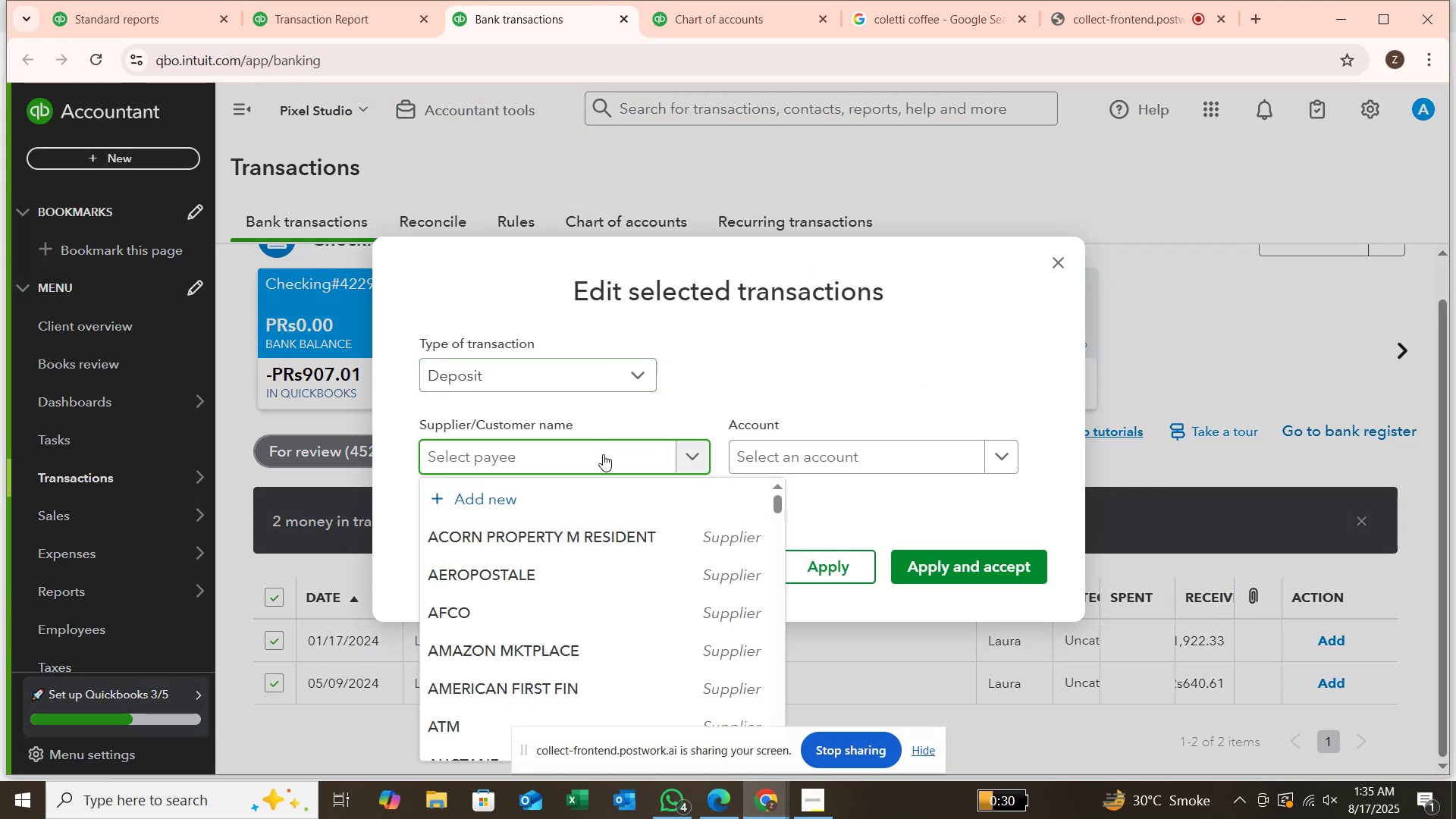 
type(laura )
 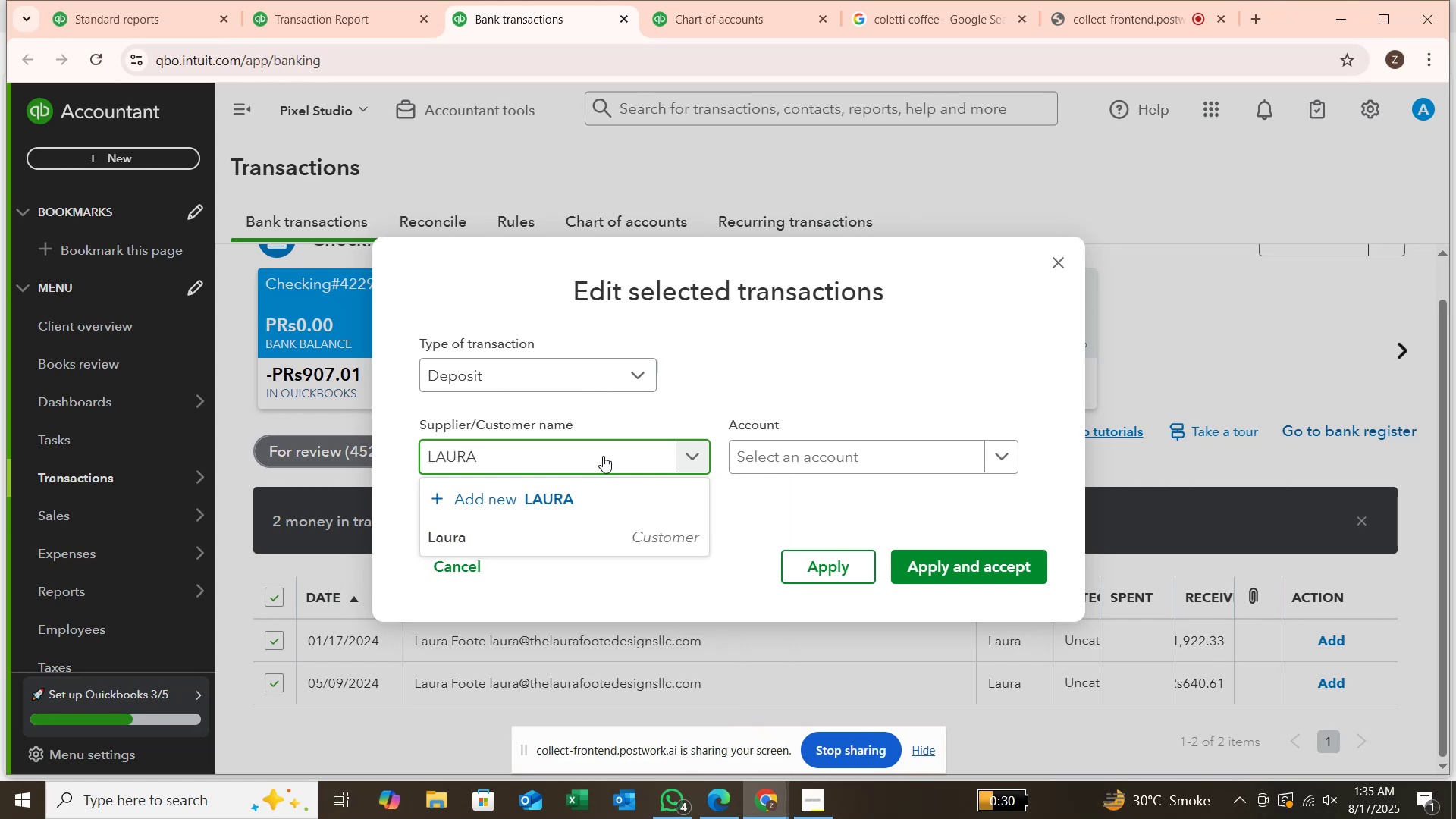 
key(Enter)
 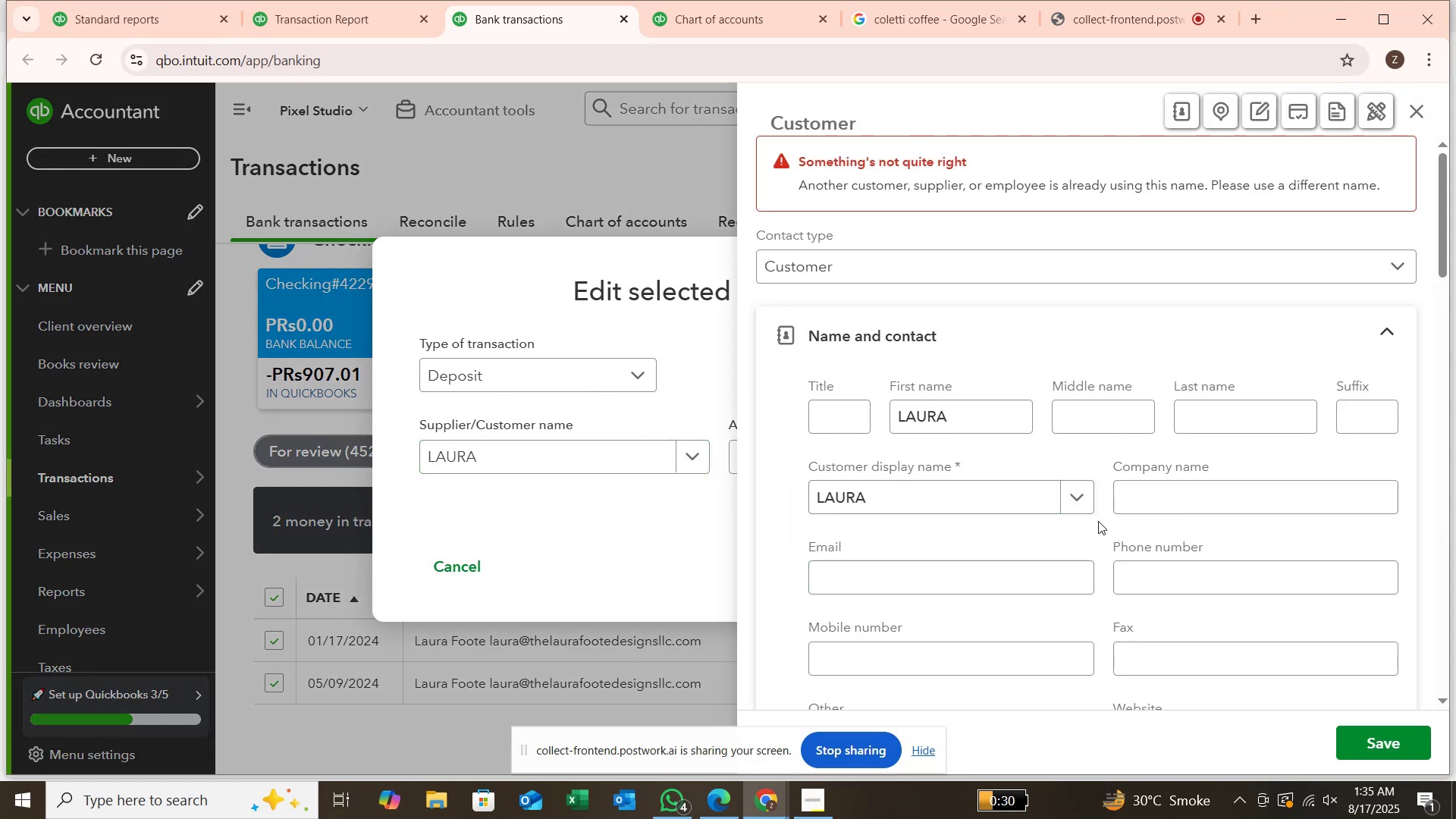 
wait(10.58)
 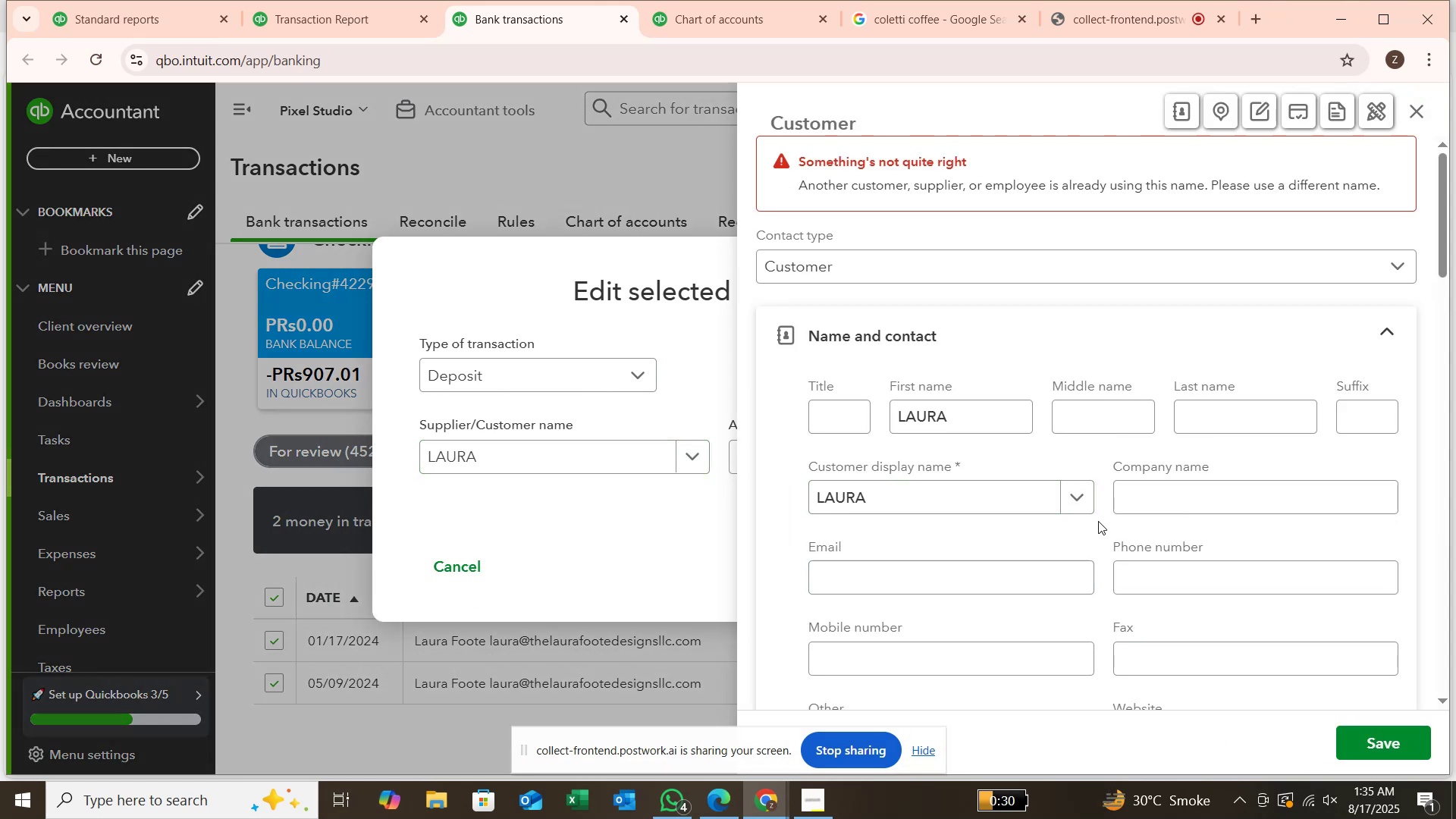 
left_click([700, 449])
 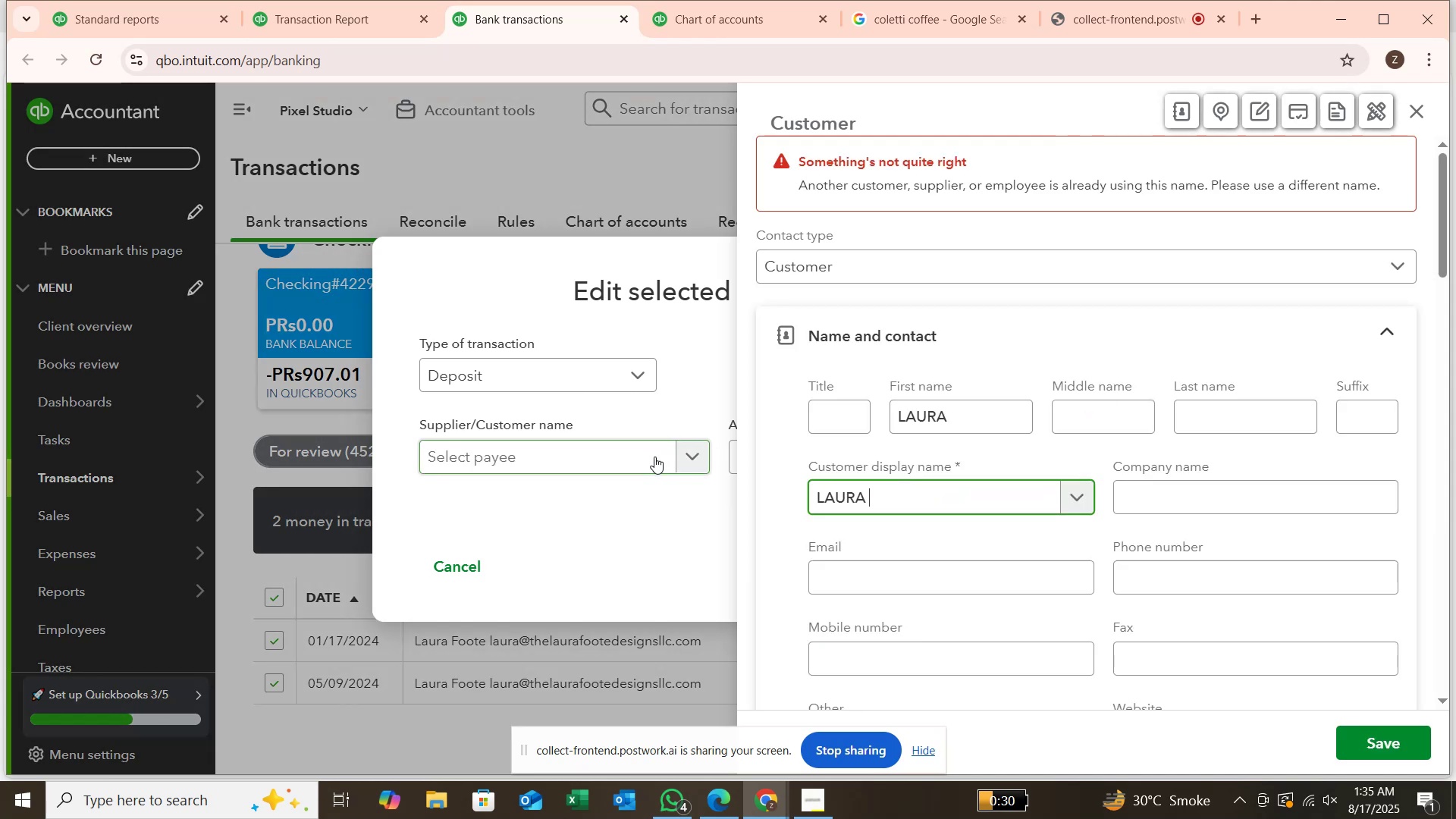 
left_click([654, 457])
 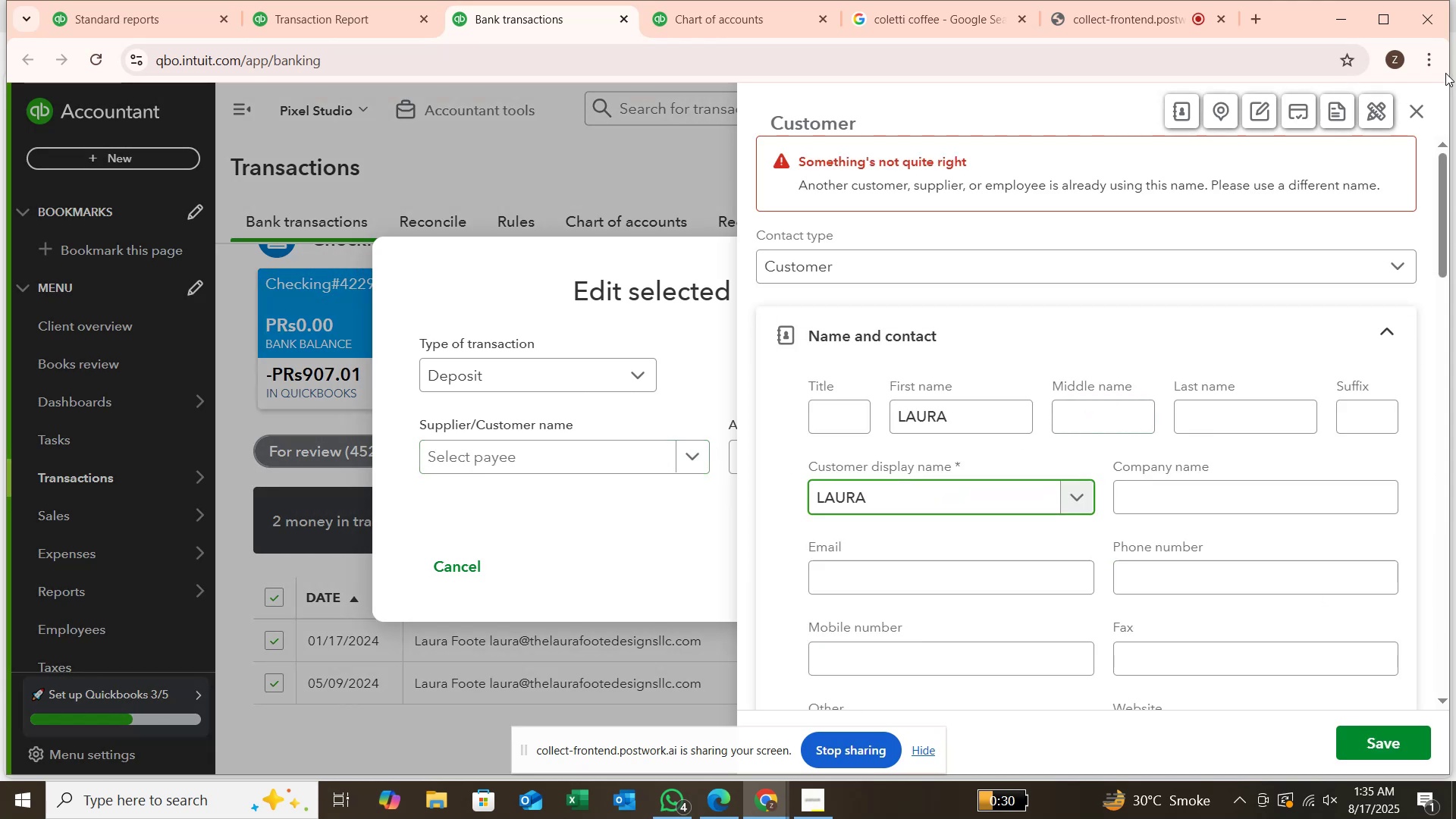 
left_click([1423, 113])
 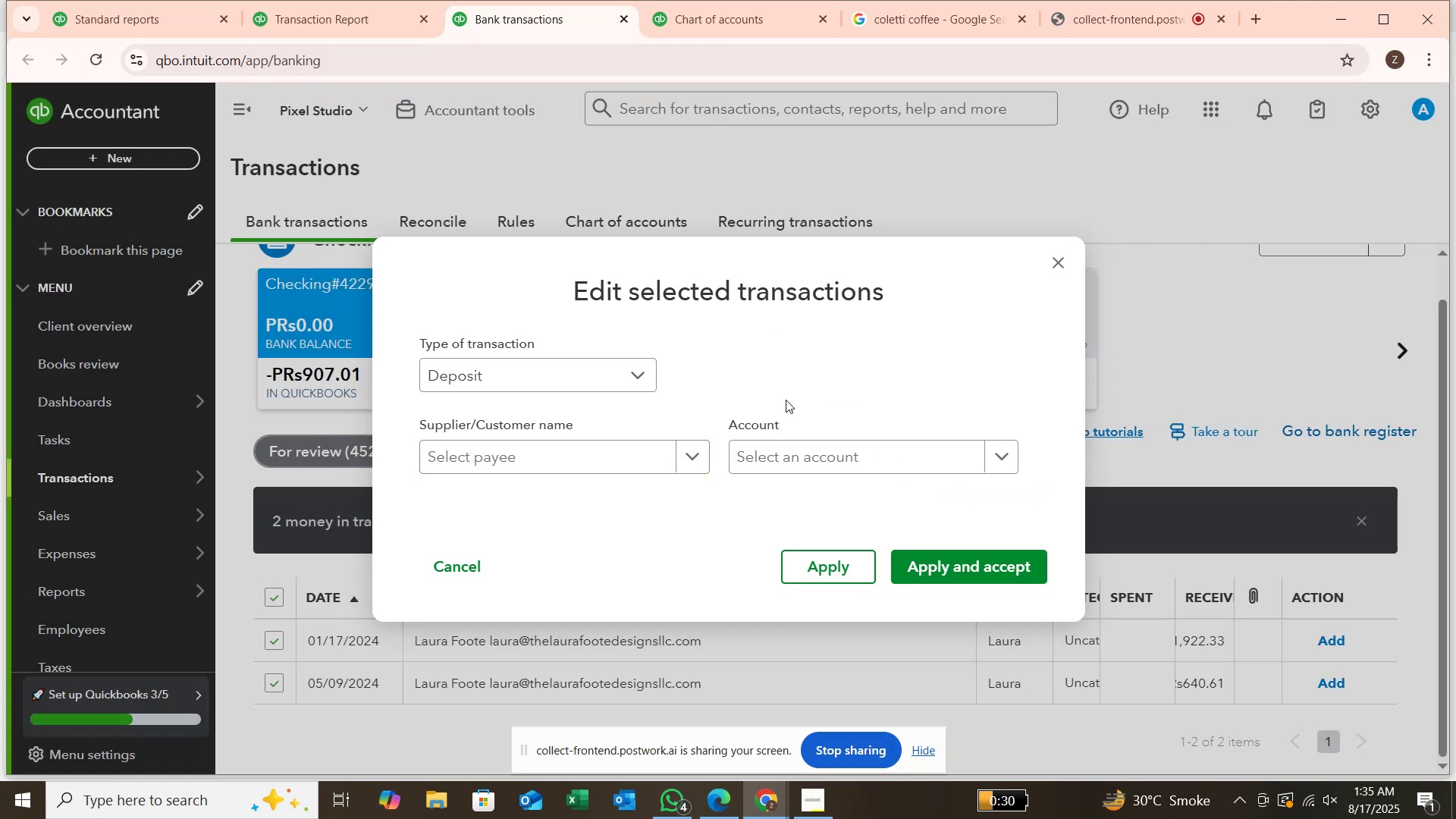 
mouse_move([597, 450])
 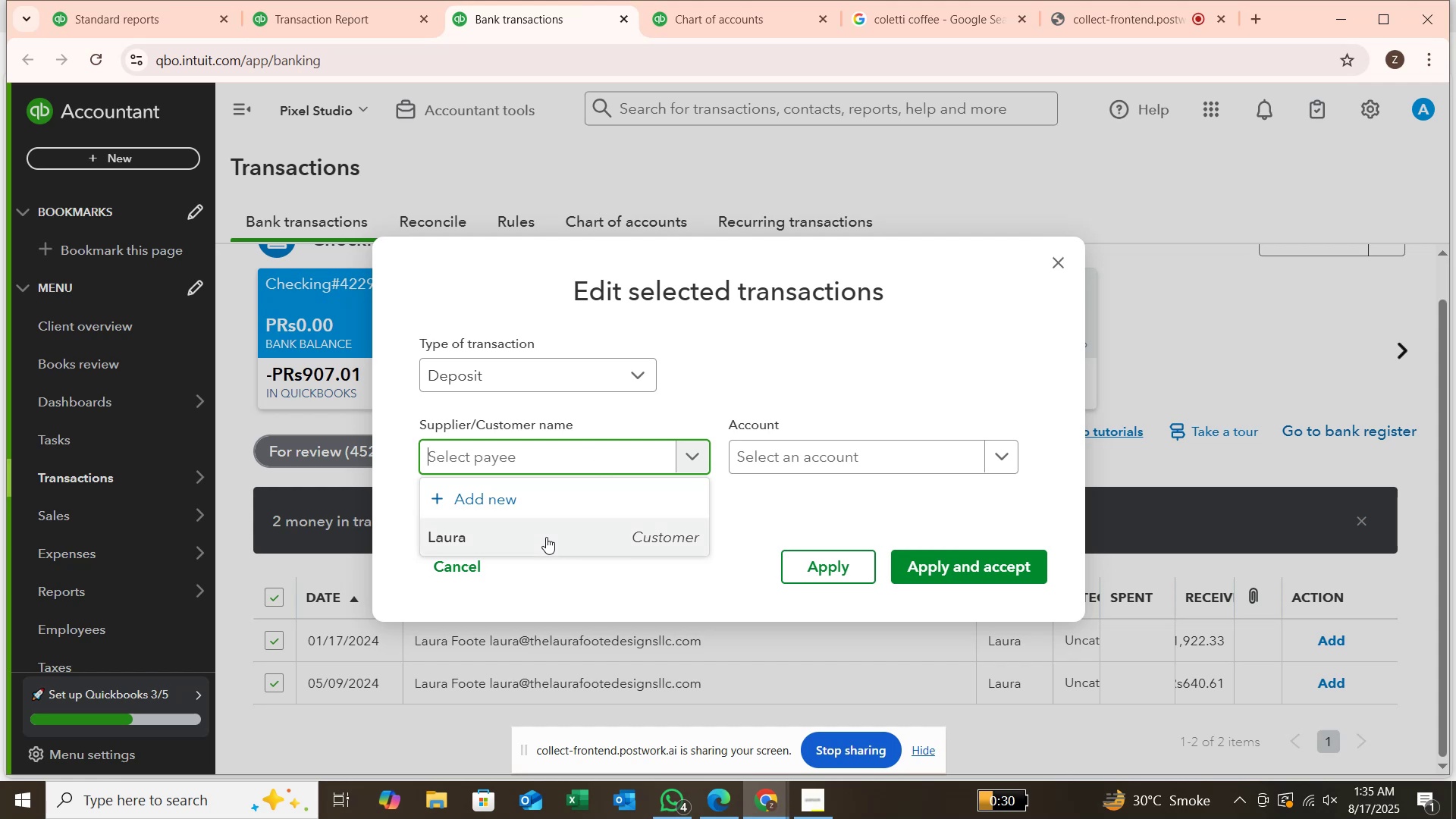 
left_click([546, 538])
 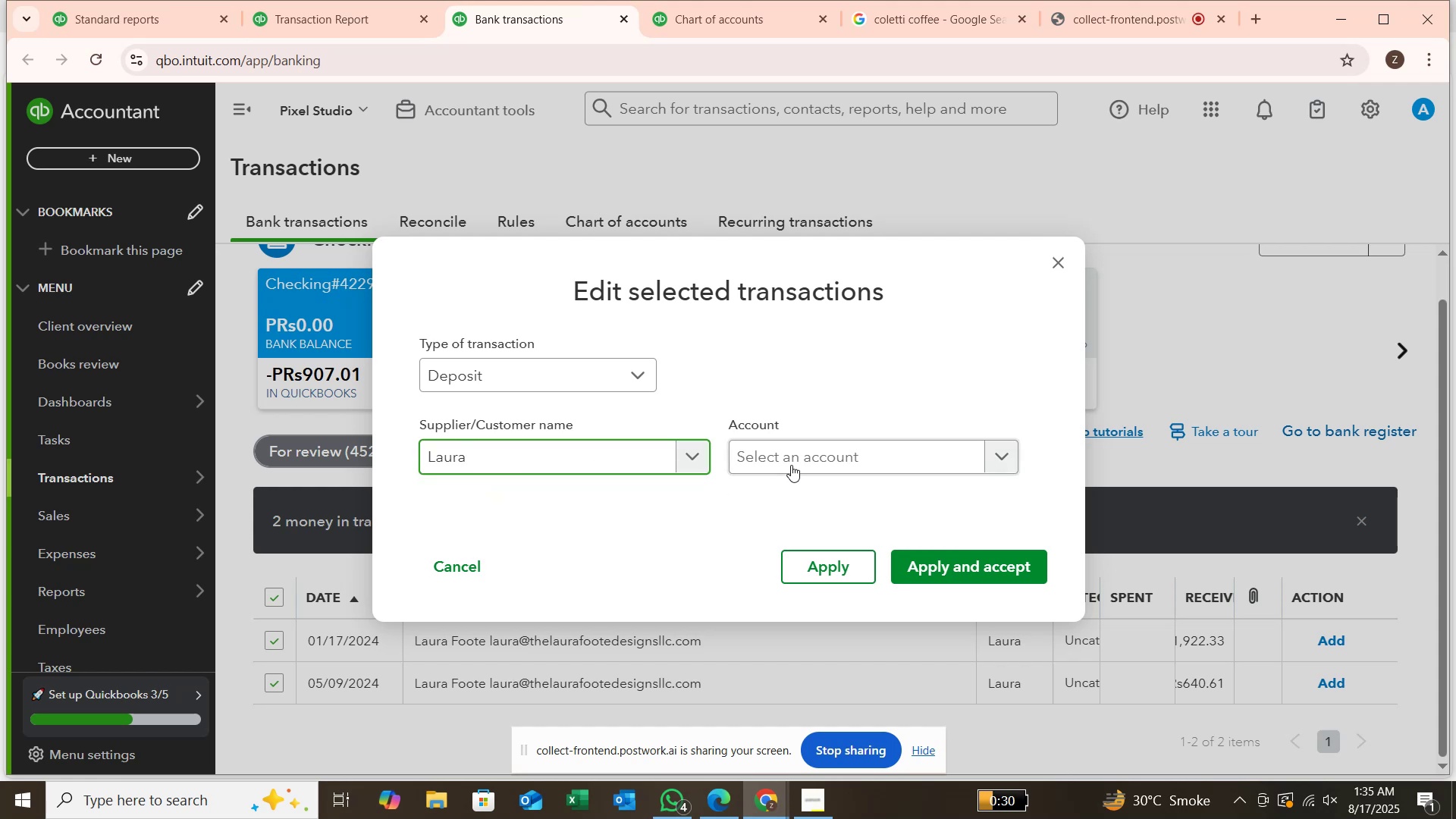 
left_click([792, 463])
 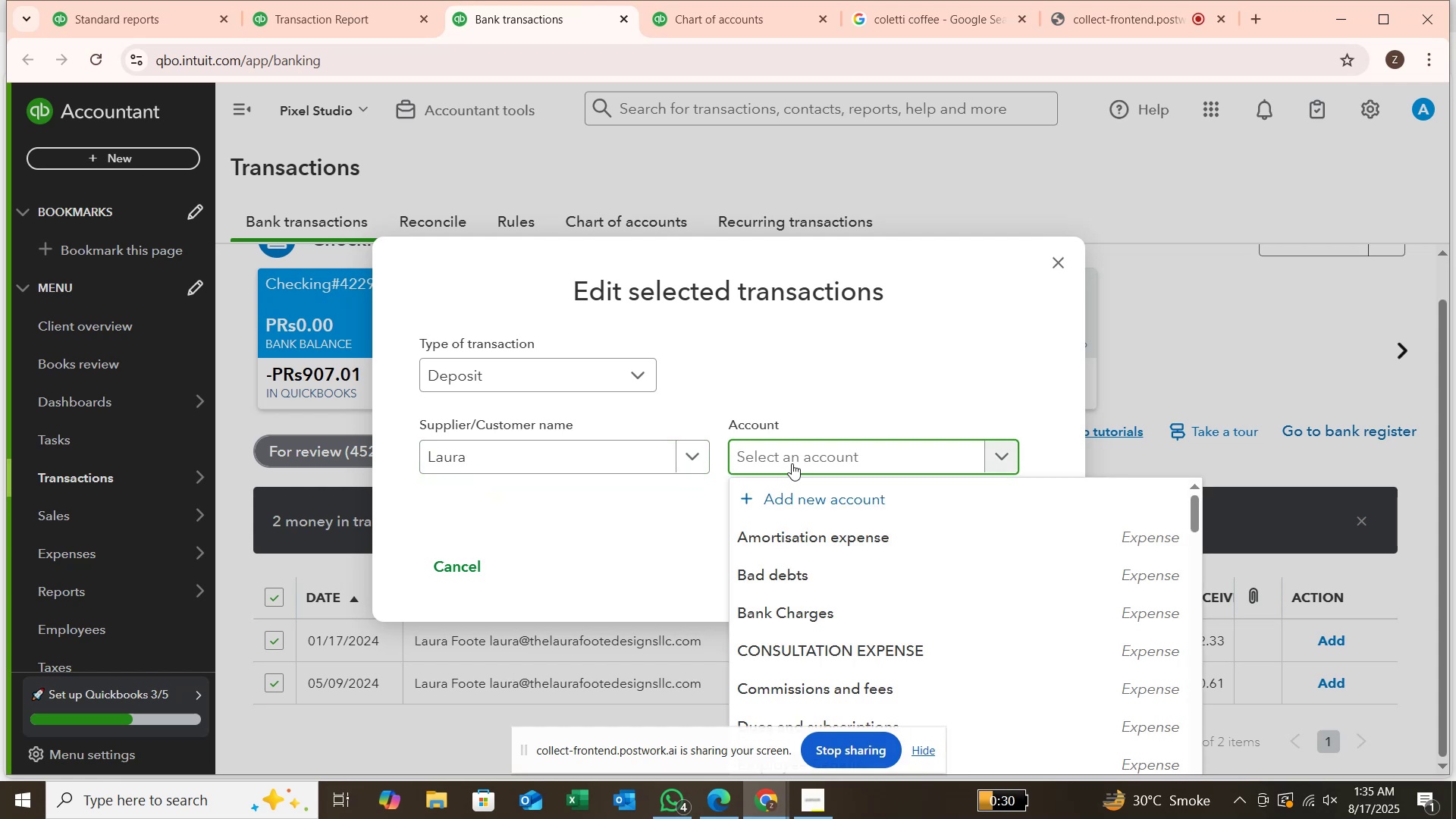 
type(ser)
 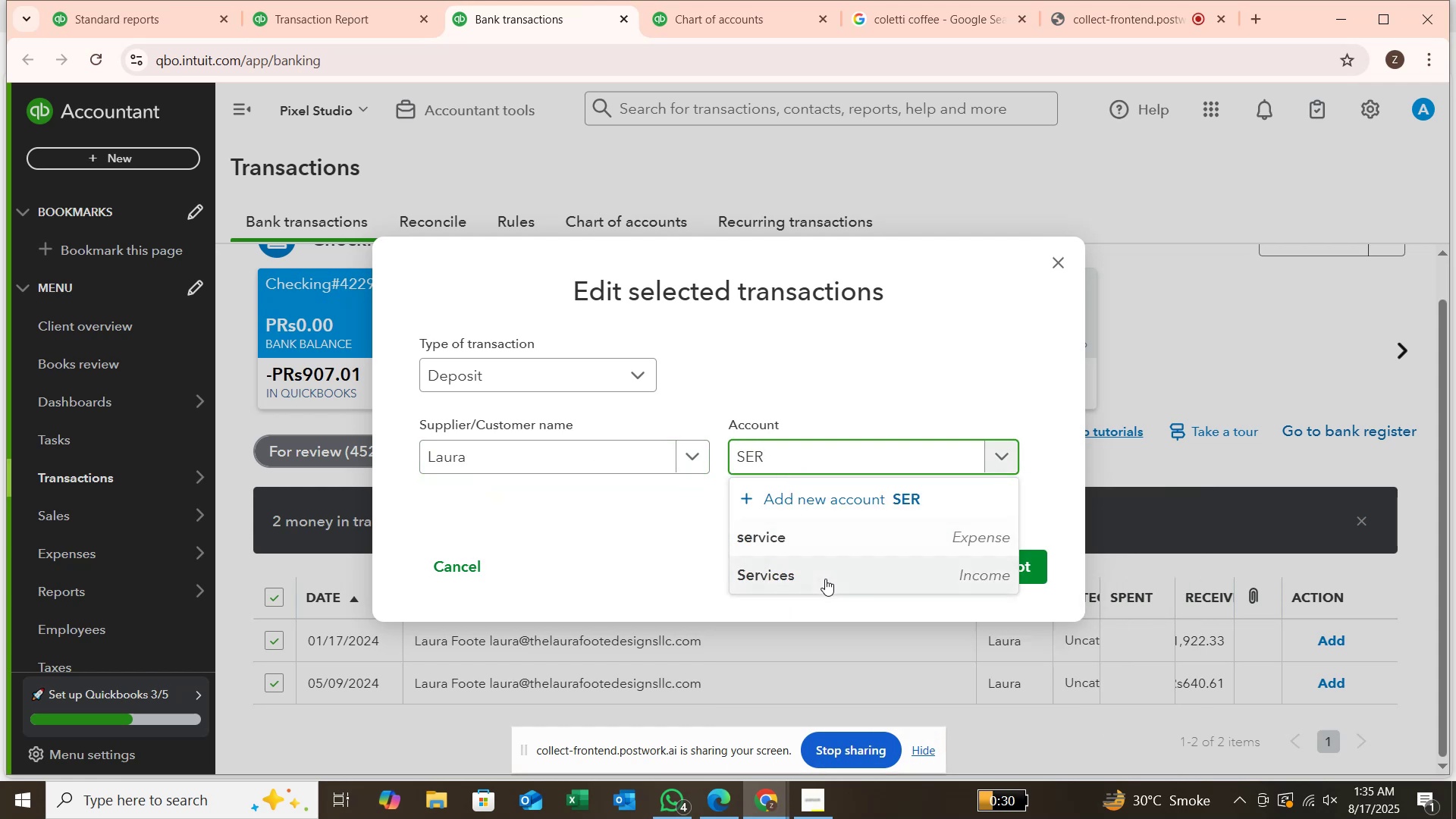 
left_click([826, 579])
 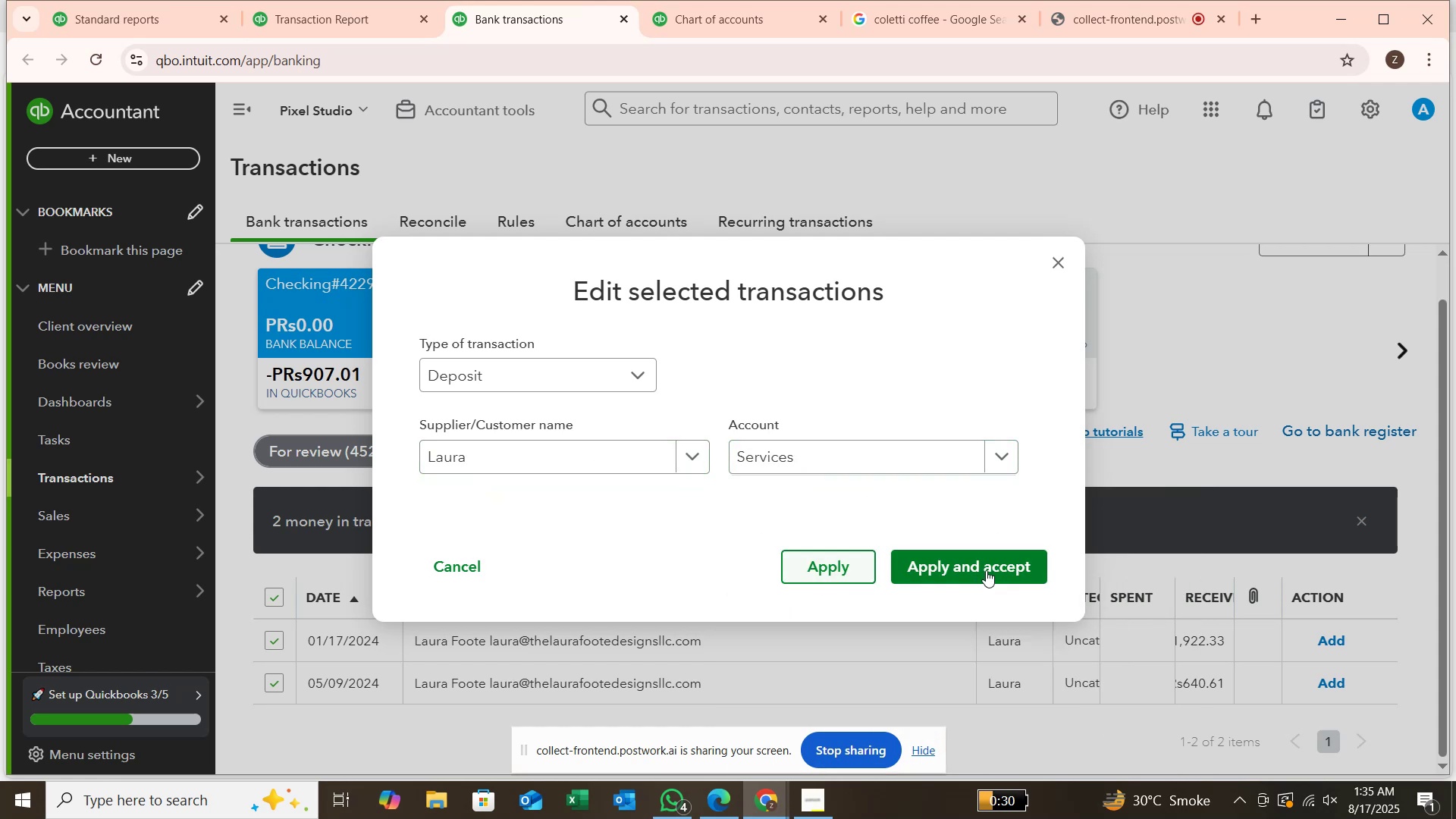 
left_click([986, 570])
 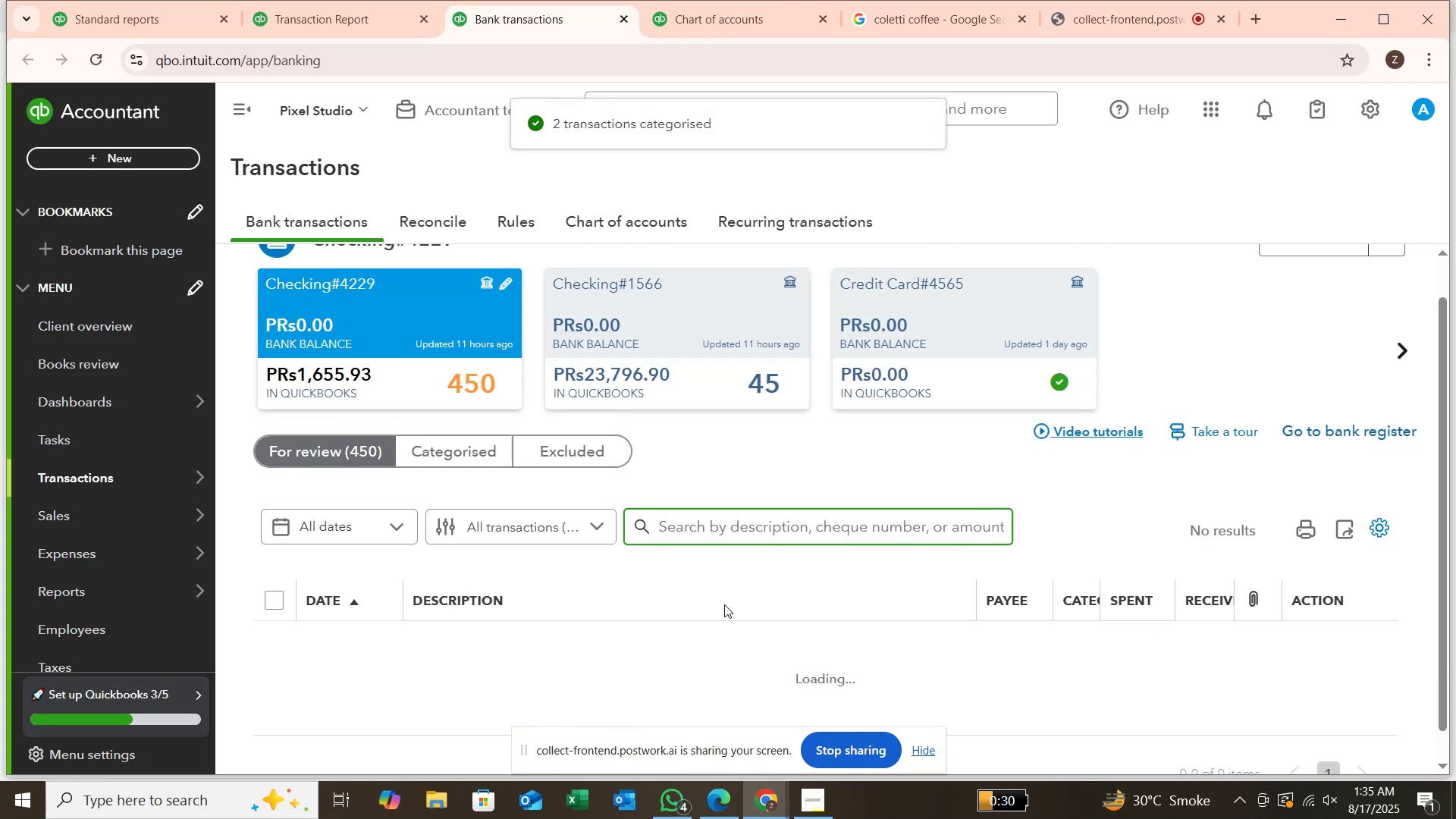 
wait(7.18)
 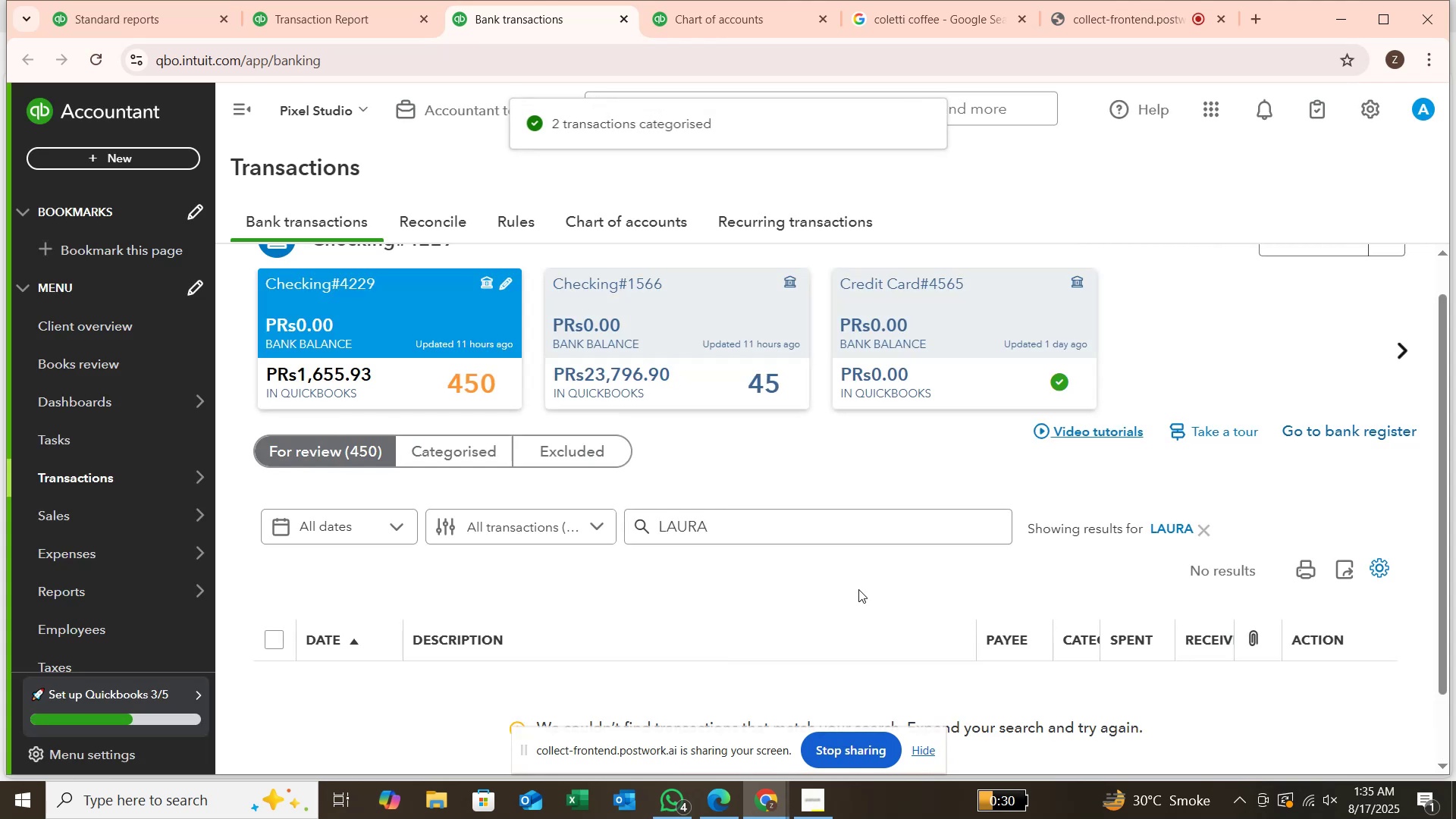 
scroll: coordinate [639, 494], scroll_direction: down, amount: 7.0
 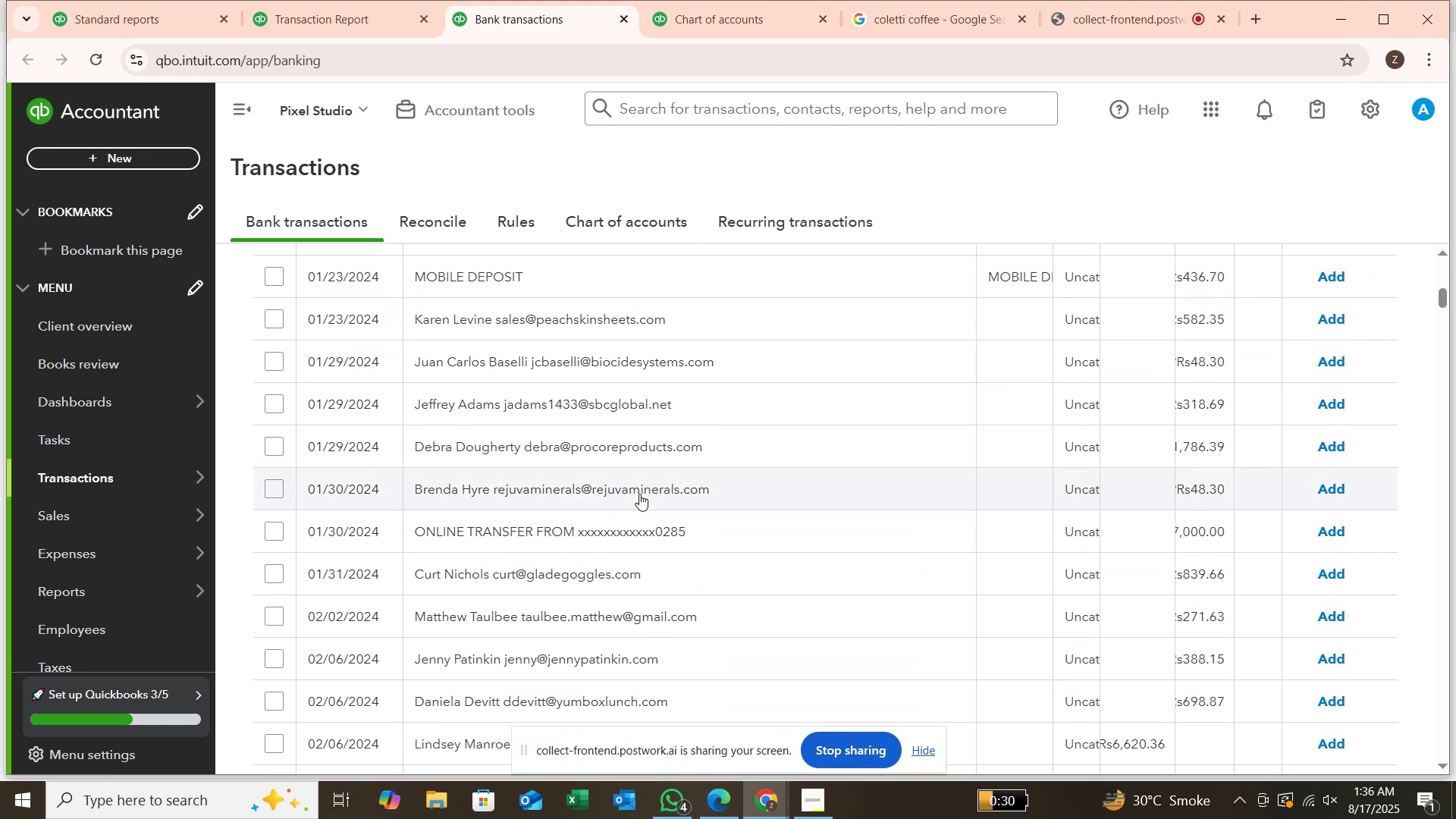 
scroll: coordinate [637, 494], scroll_direction: up, amount: 6.0
 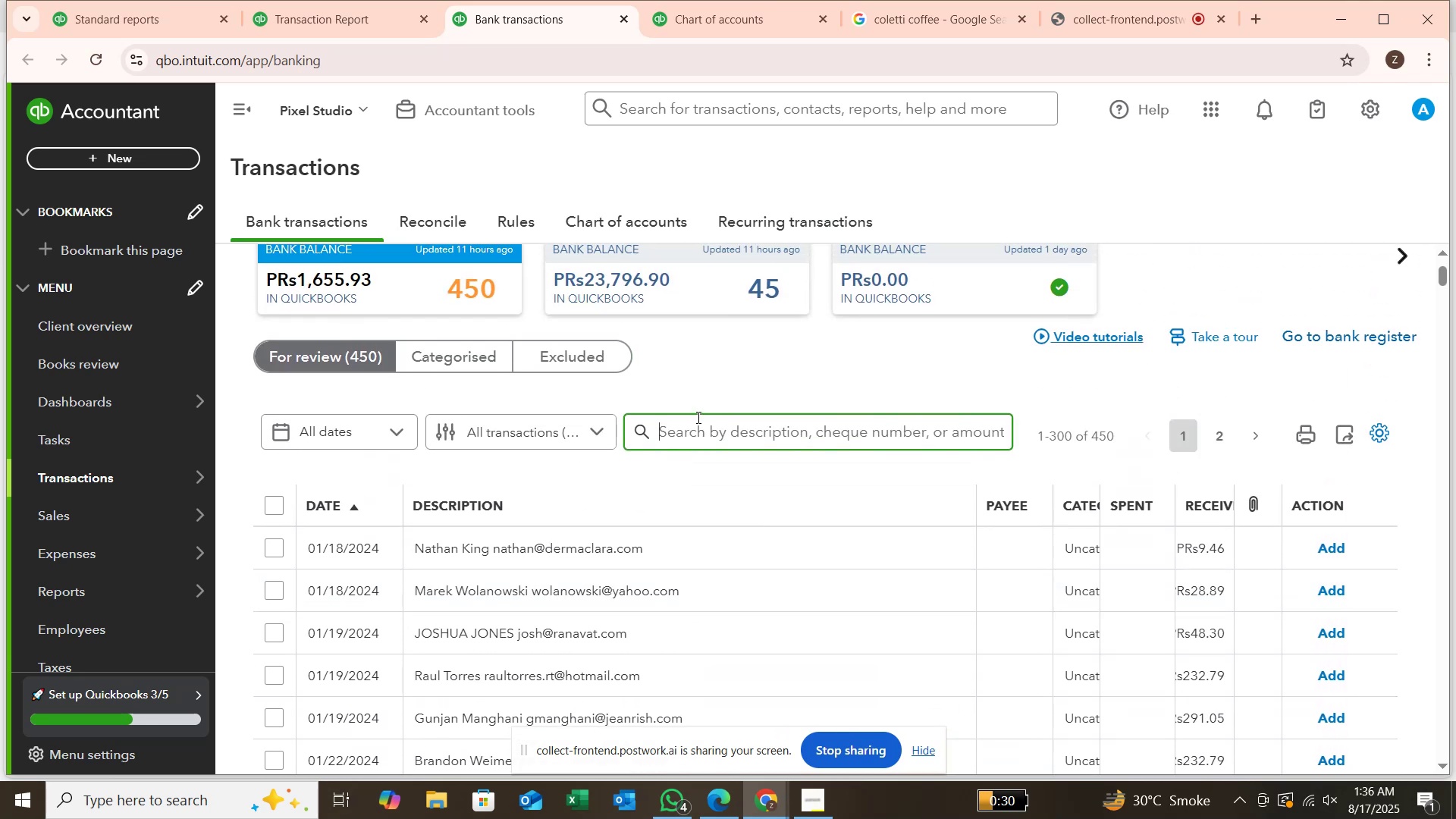 
left_click([697, 417])
 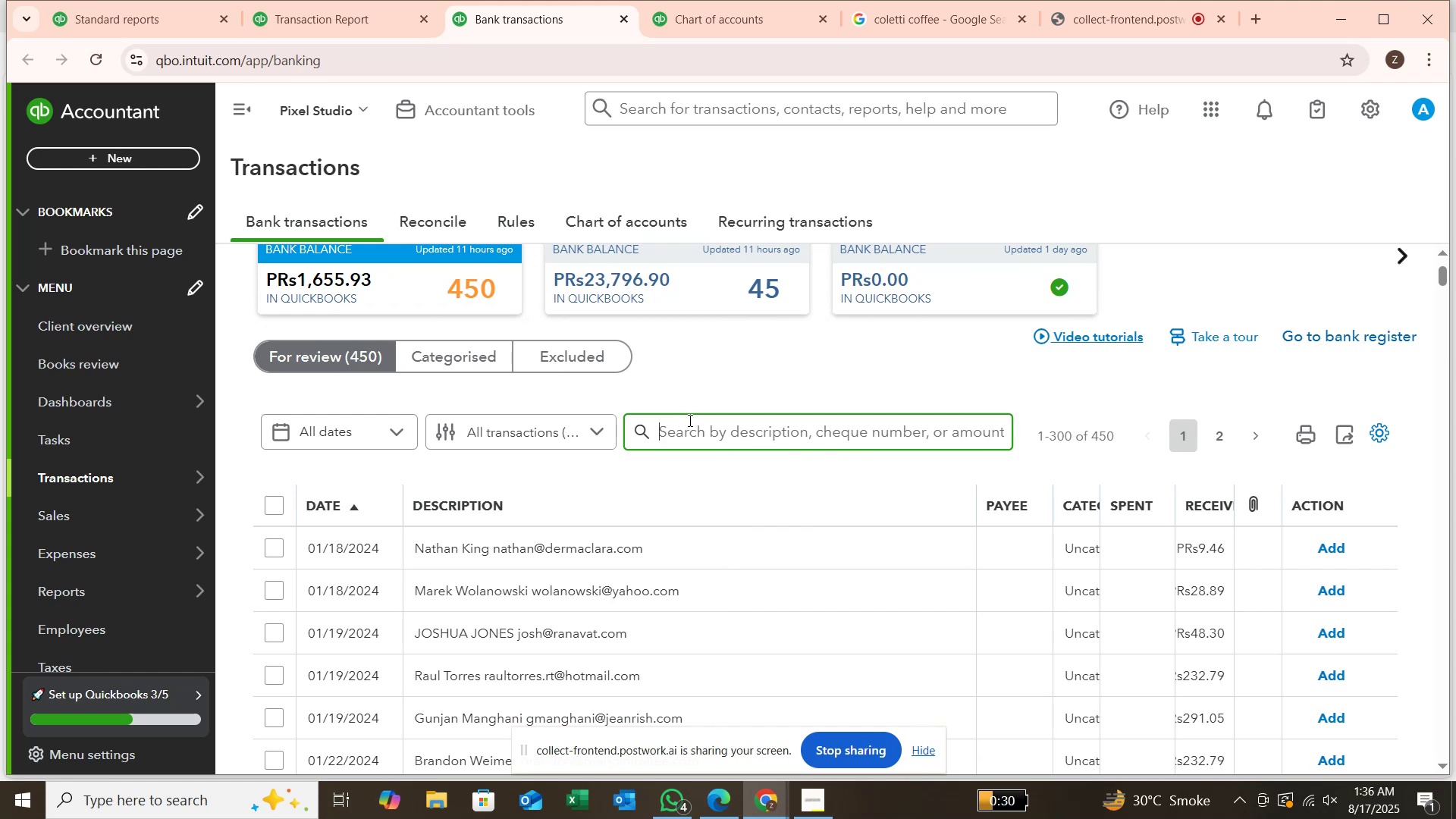 
type(nathan)
 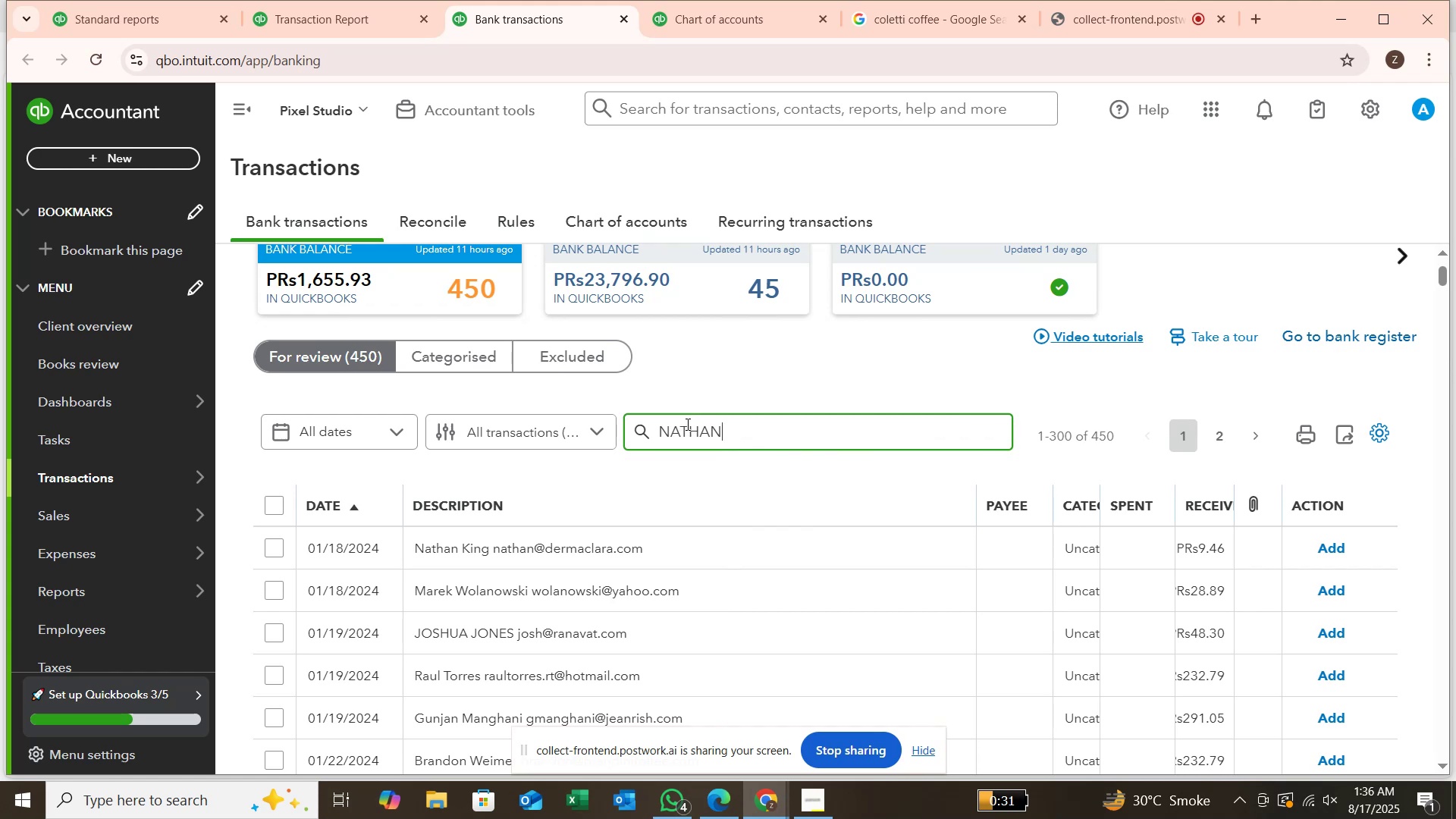 
key(Enter)
 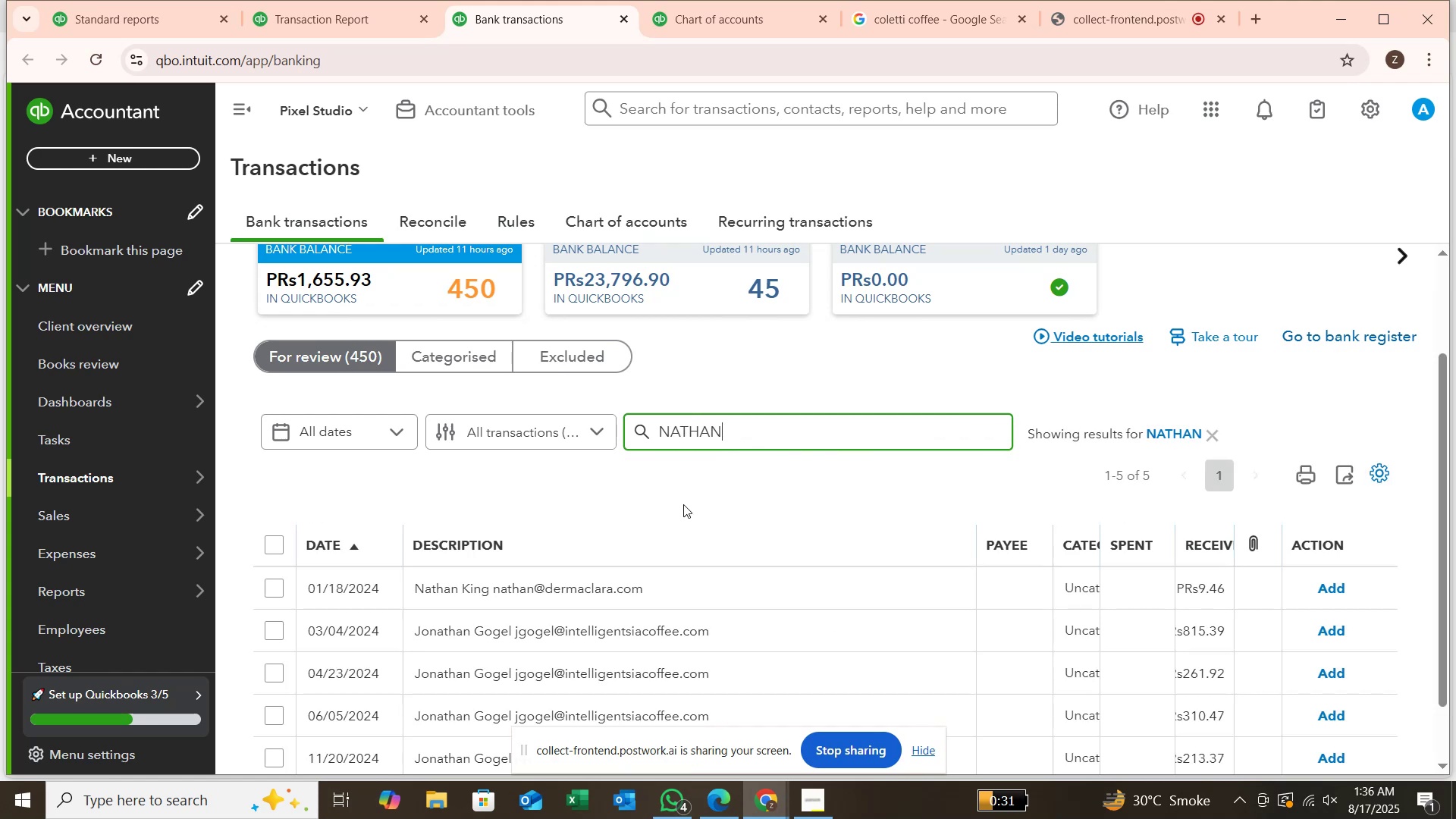 
scroll: coordinate [645, 581], scroll_direction: down, amount: 1.0
 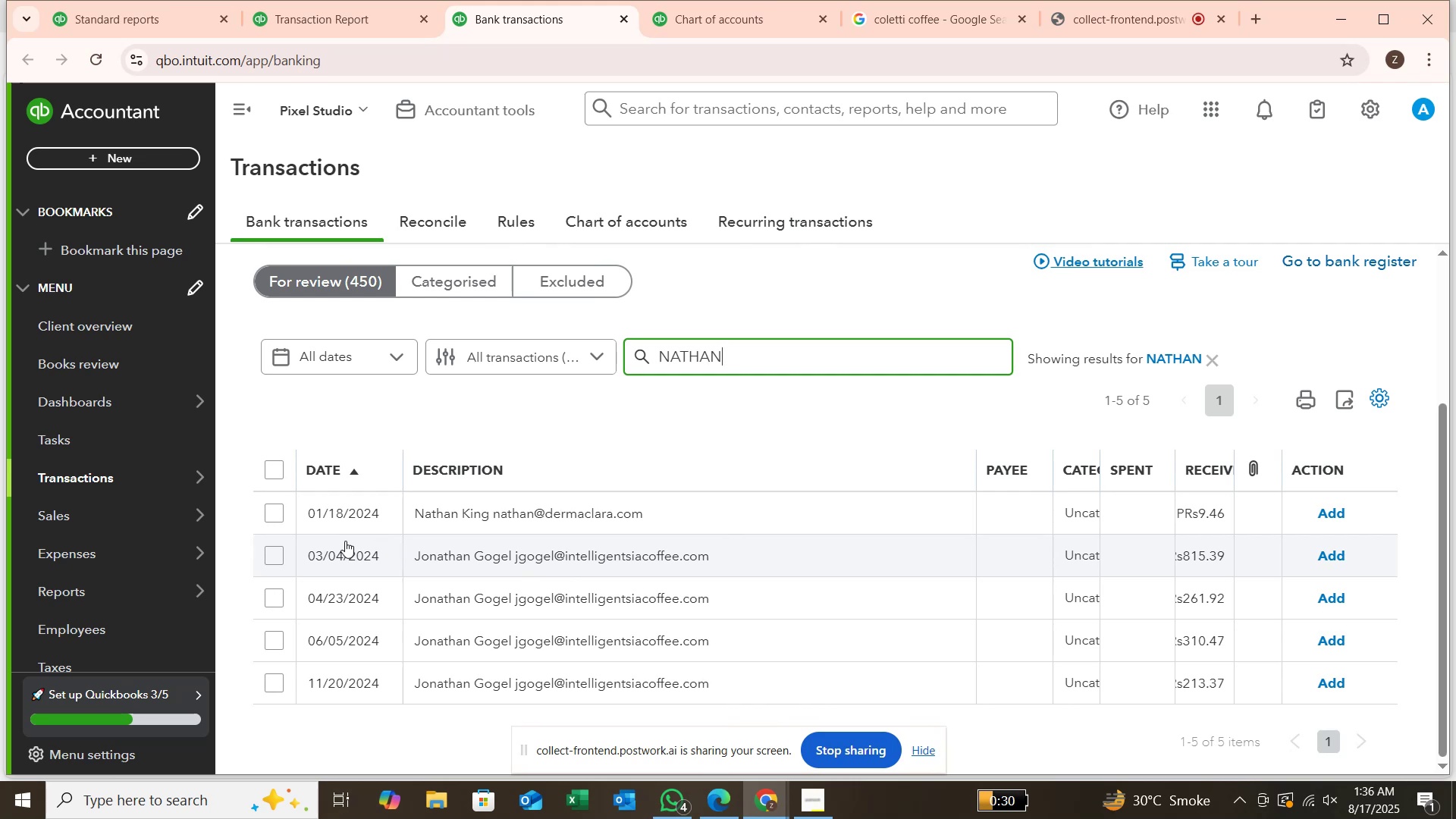 
left_click([275, 512])
 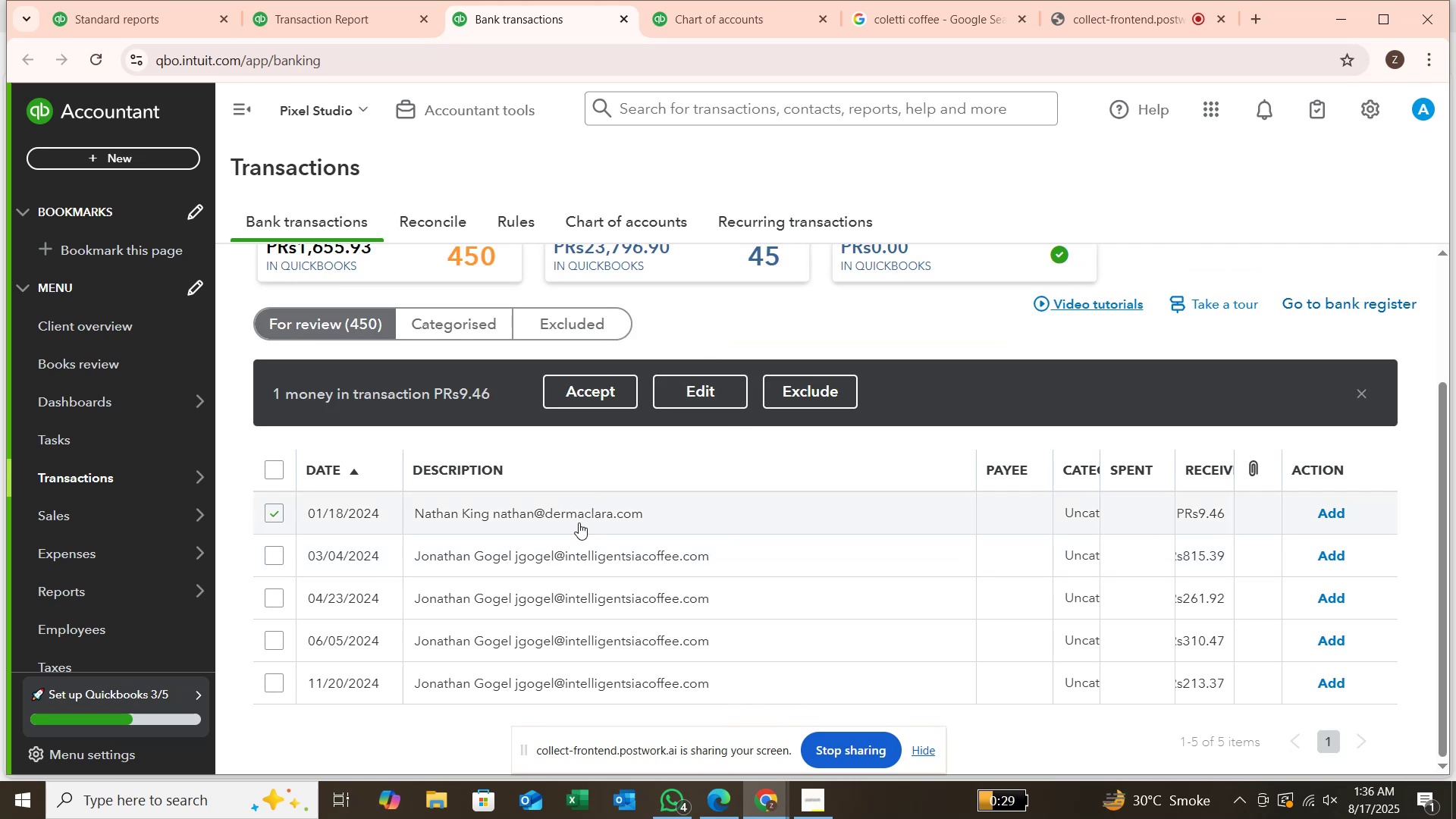 
wait(6.98)
 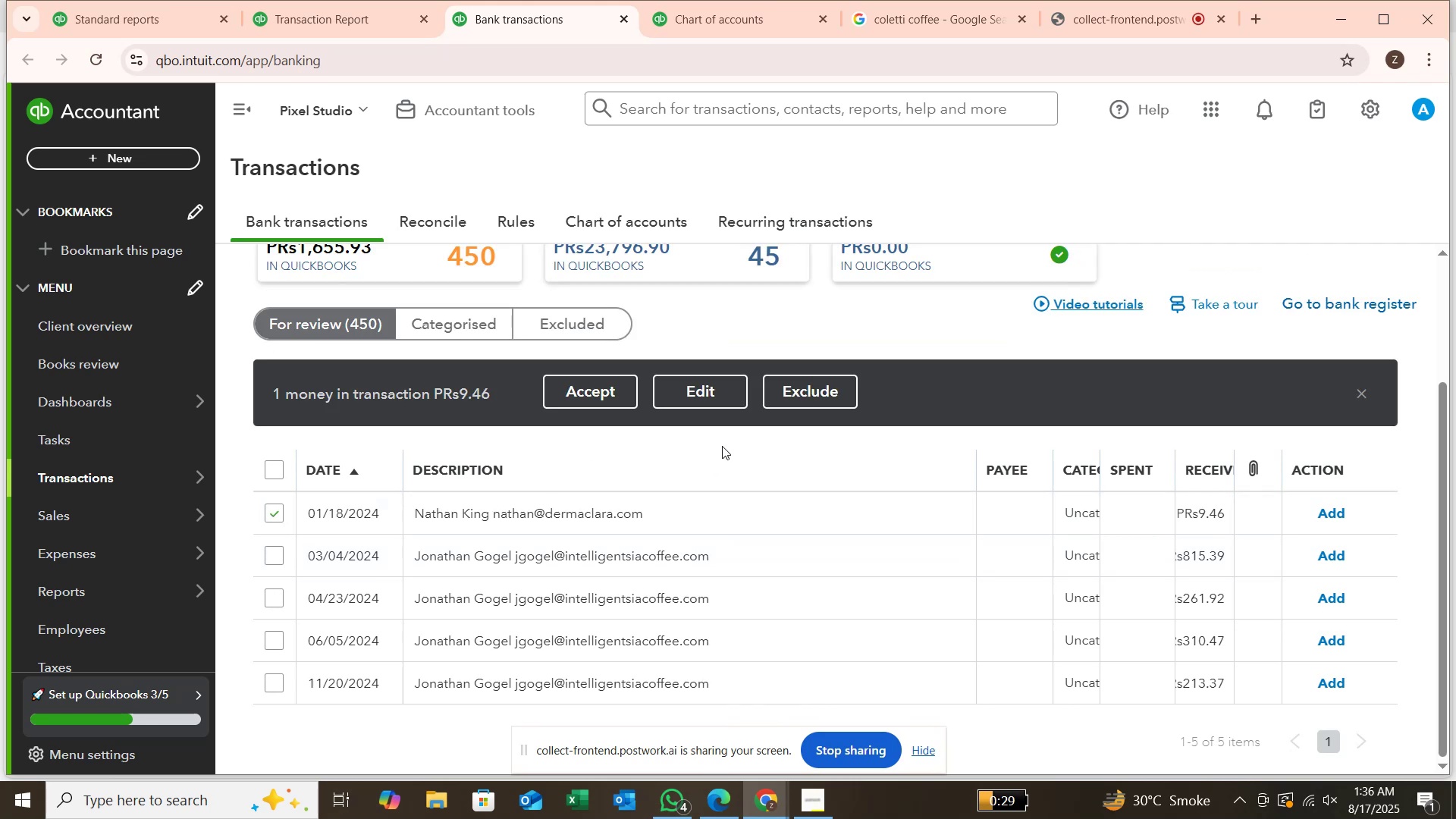 
left_click([717, 381])
 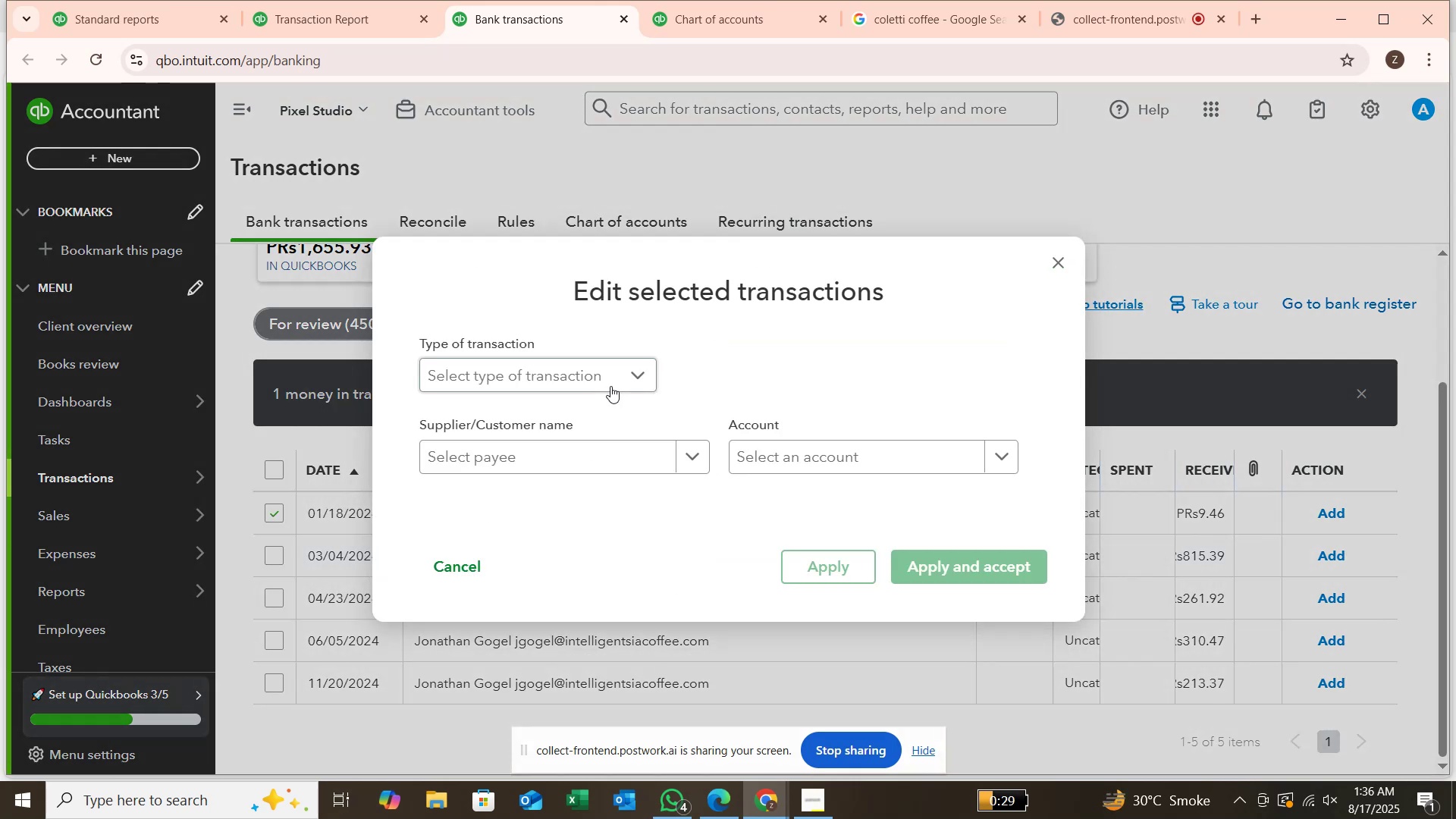 
left_click([612, 376])
 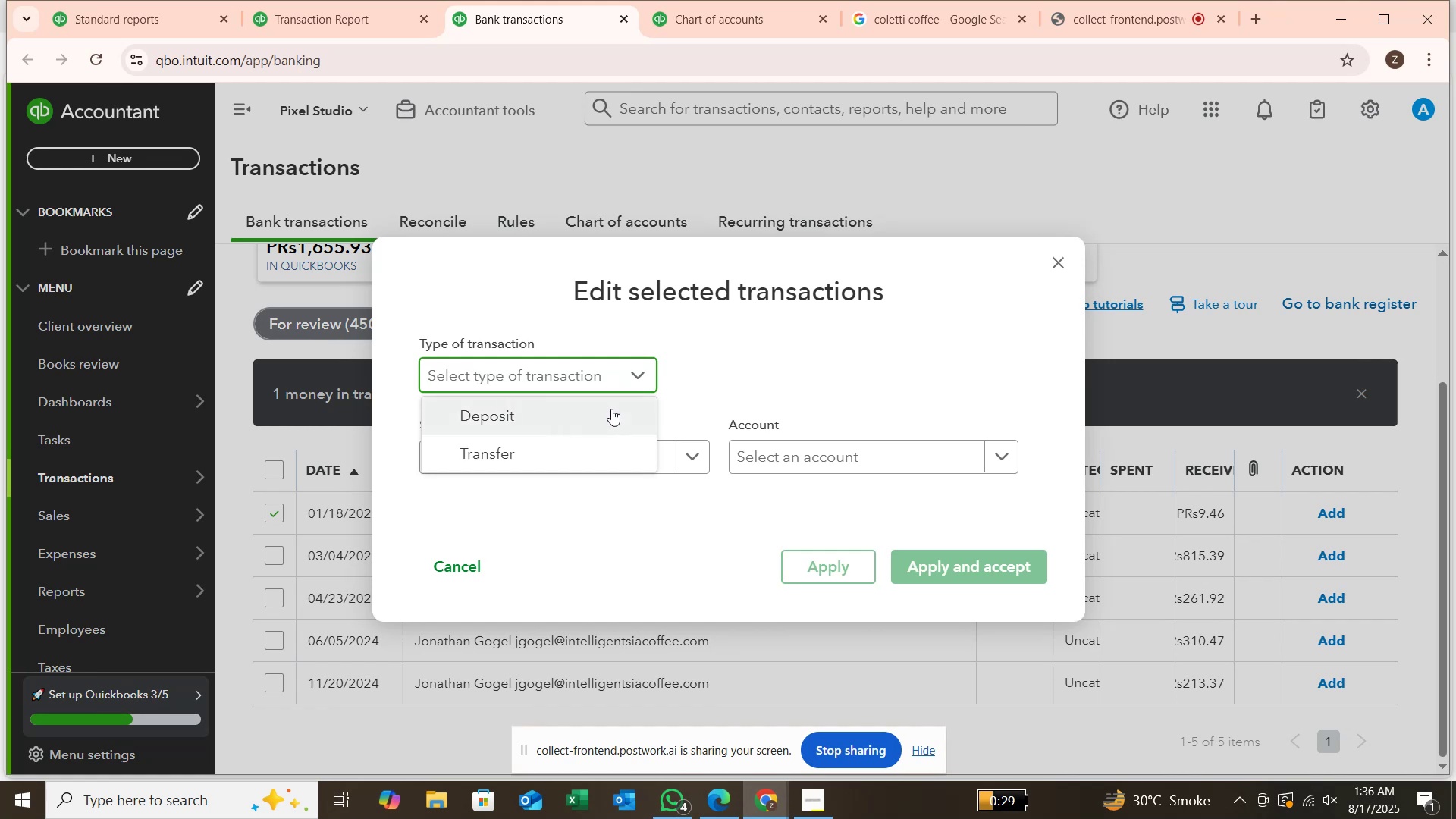 
left_click([611, 409])
 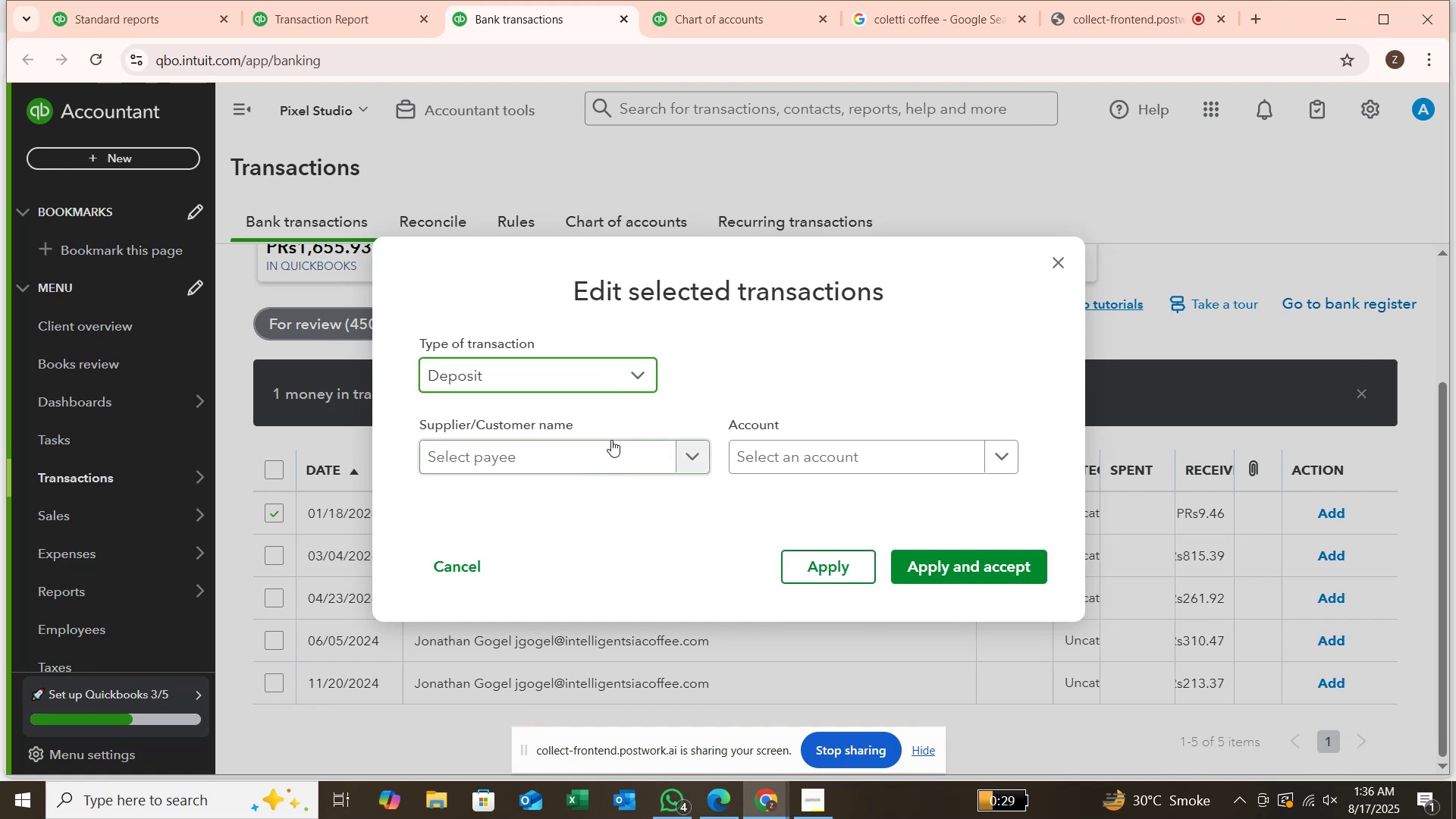 
left_click([611, 440])
 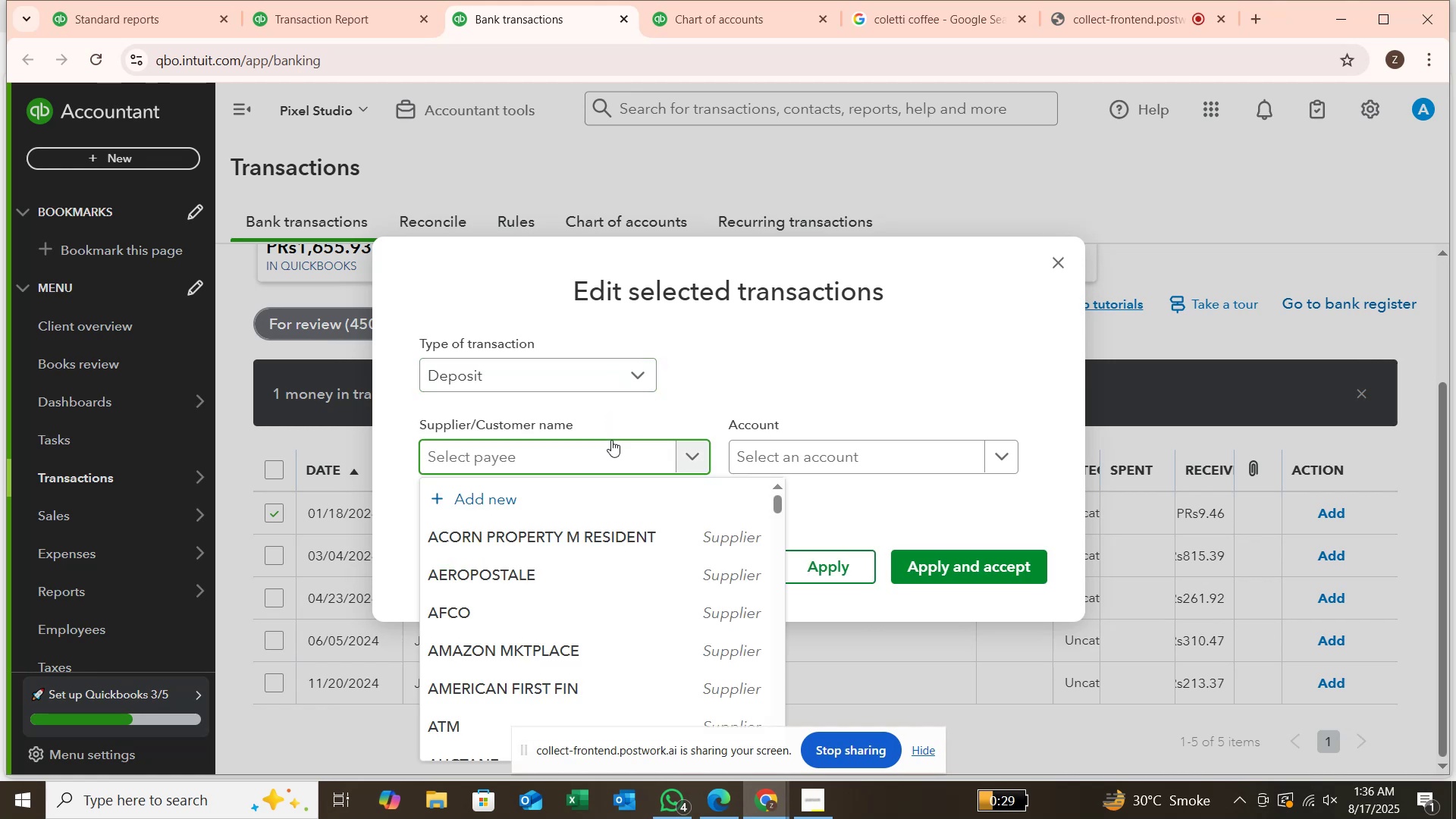 
type(nathan)
 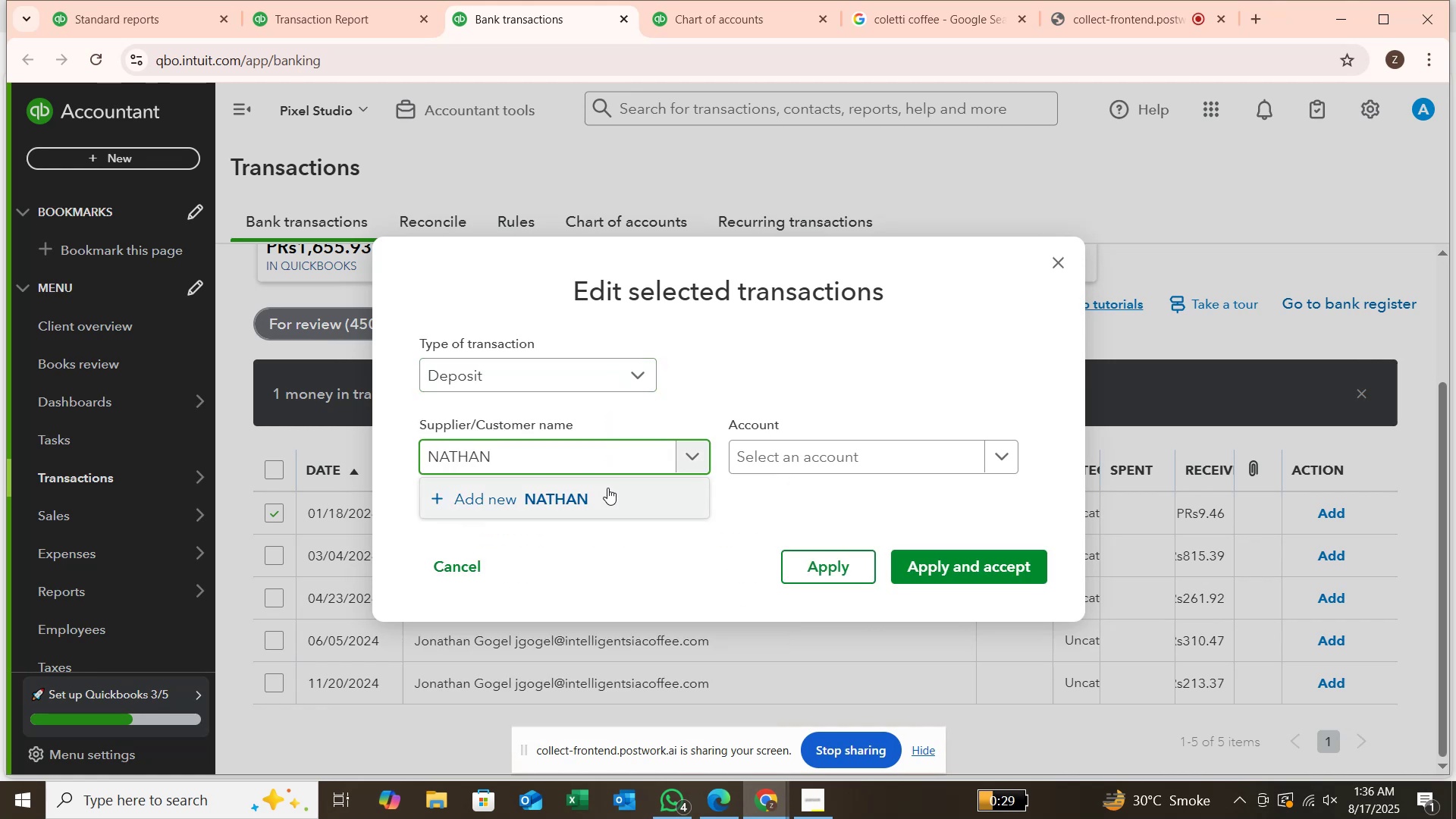 
left_click([607, 488])
 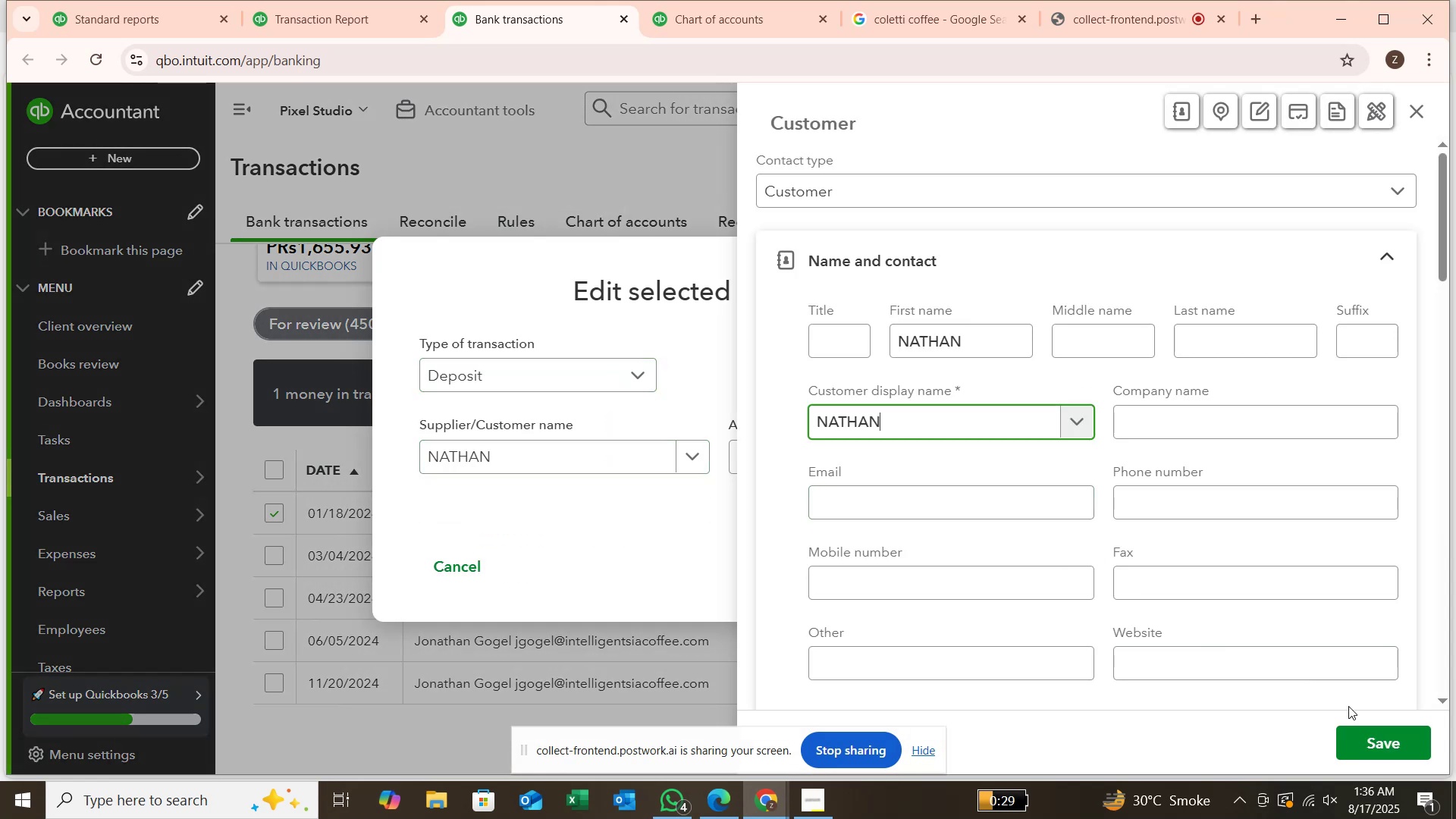 
left_click([1391, 742])
 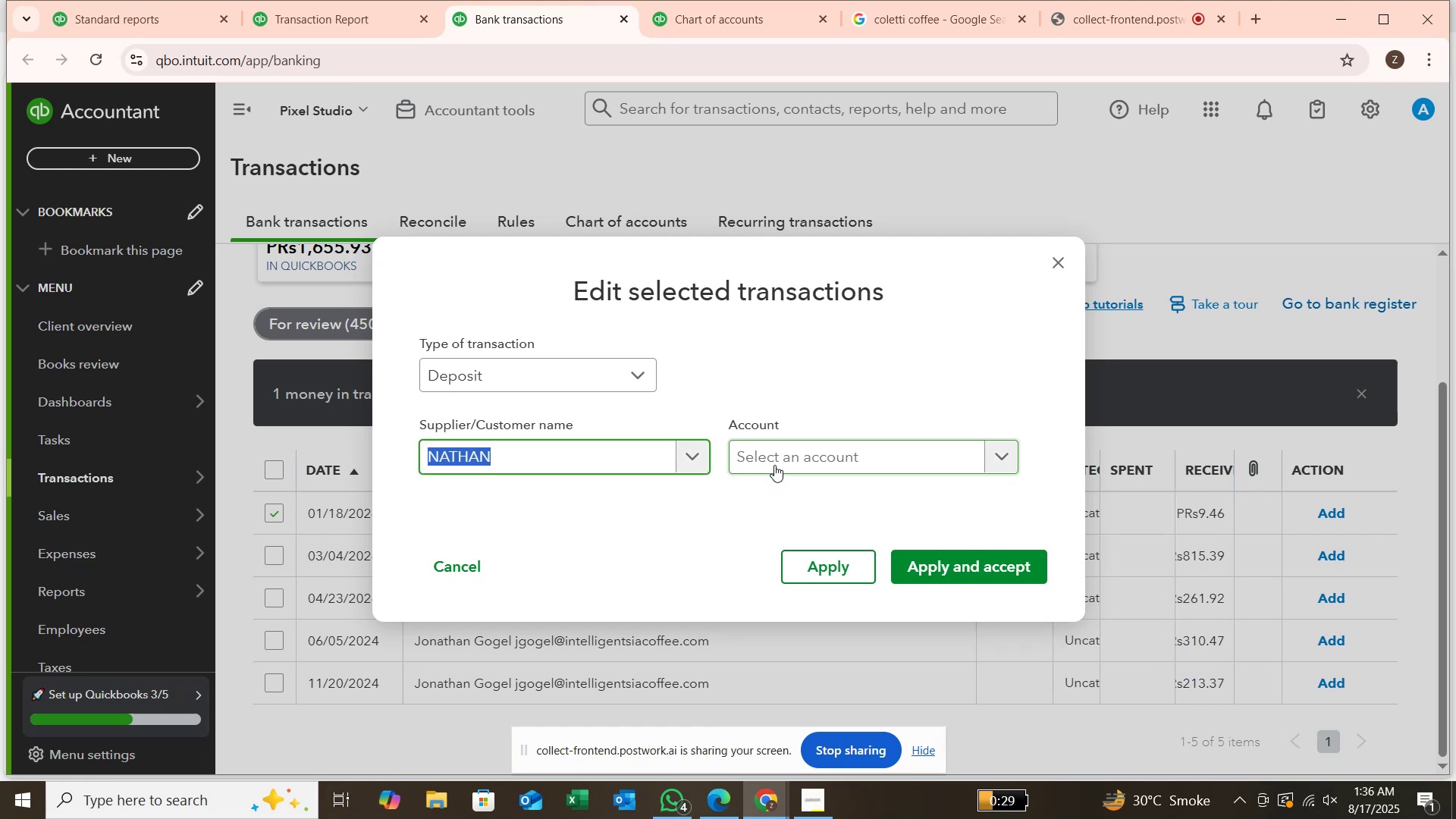 
type(ser)
key(Backspace)
key(Backspace)
key(Backspace)
 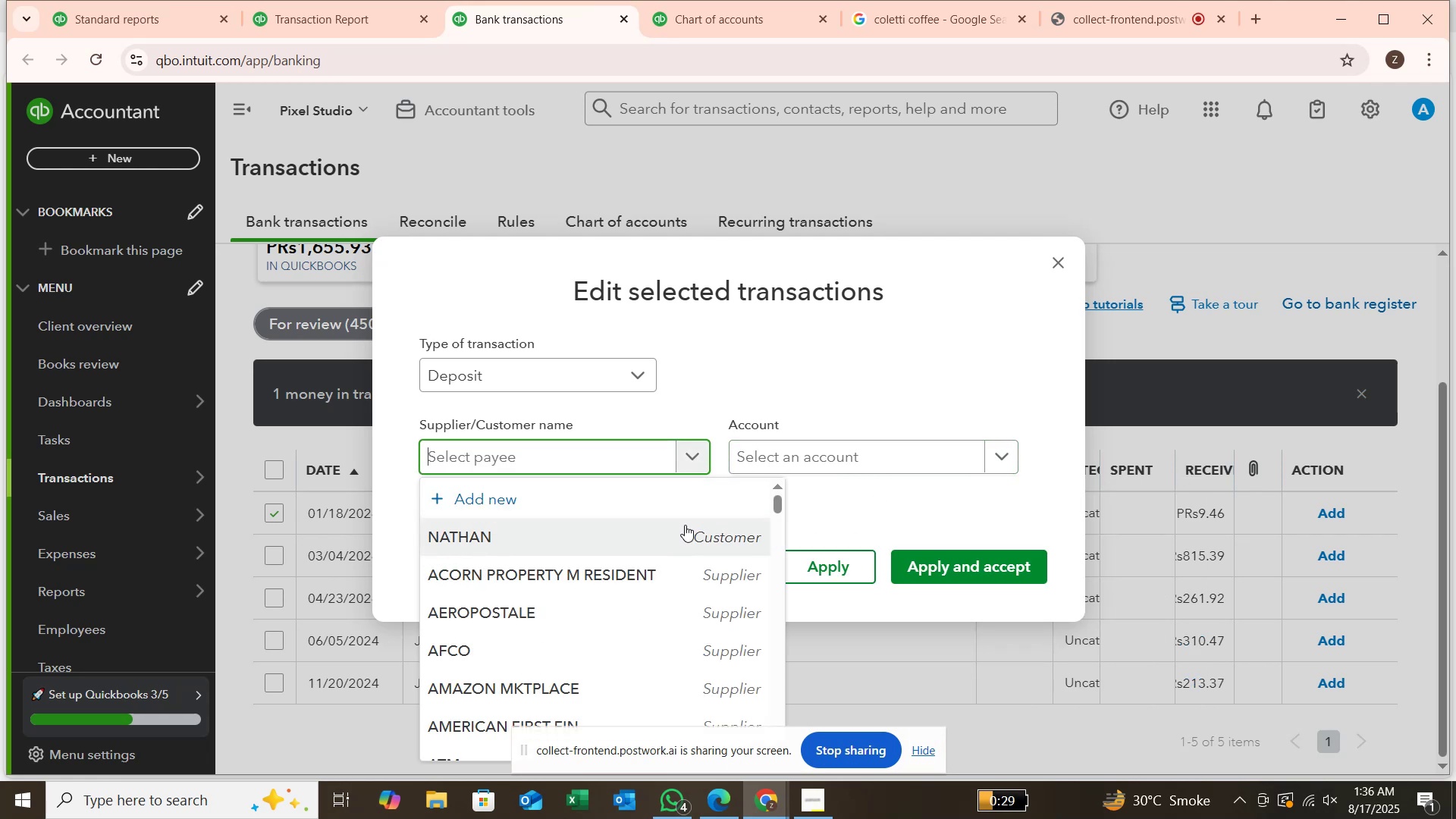 
left_click([689, 532])
 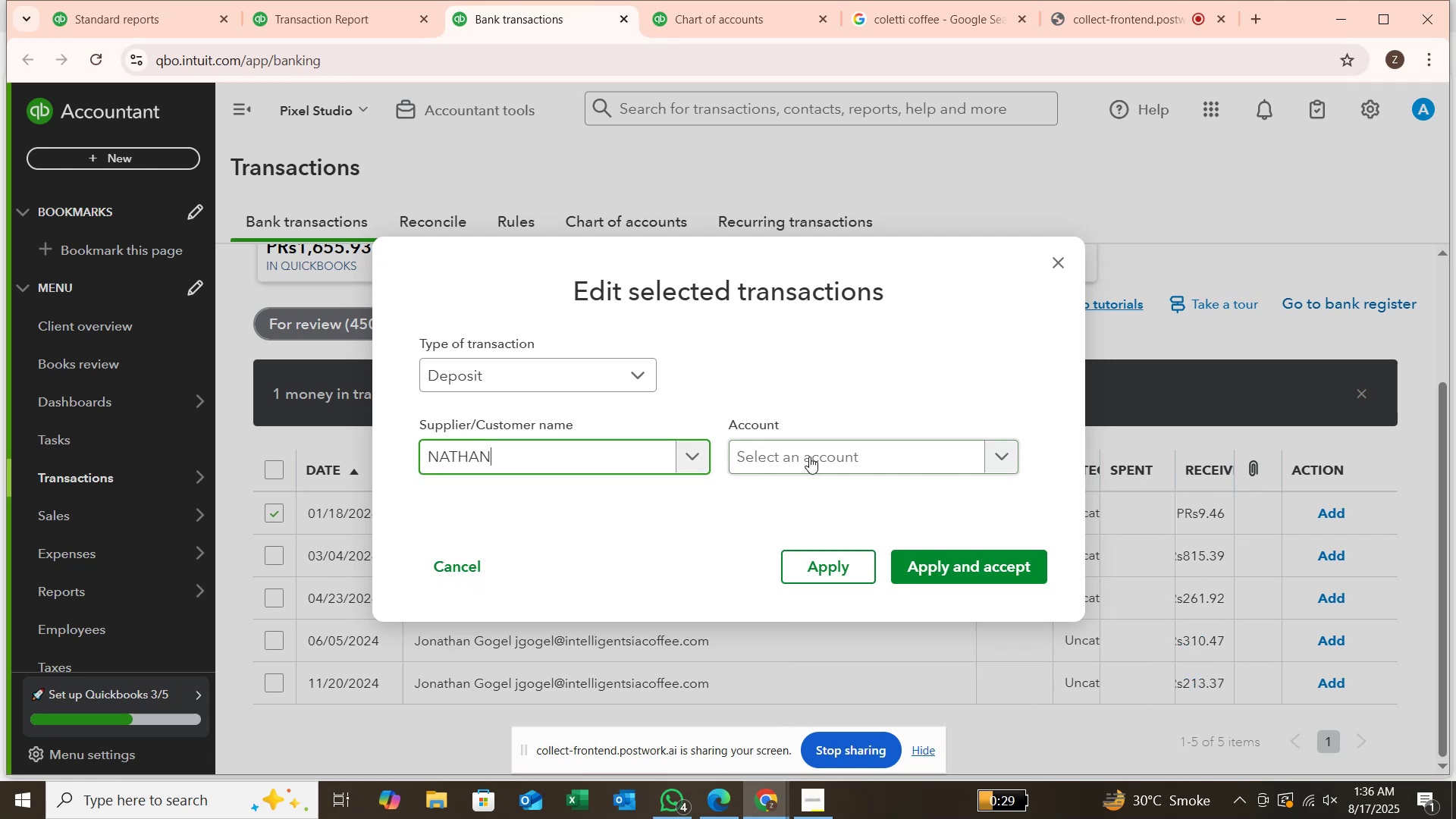 
left_click([811, 457])
 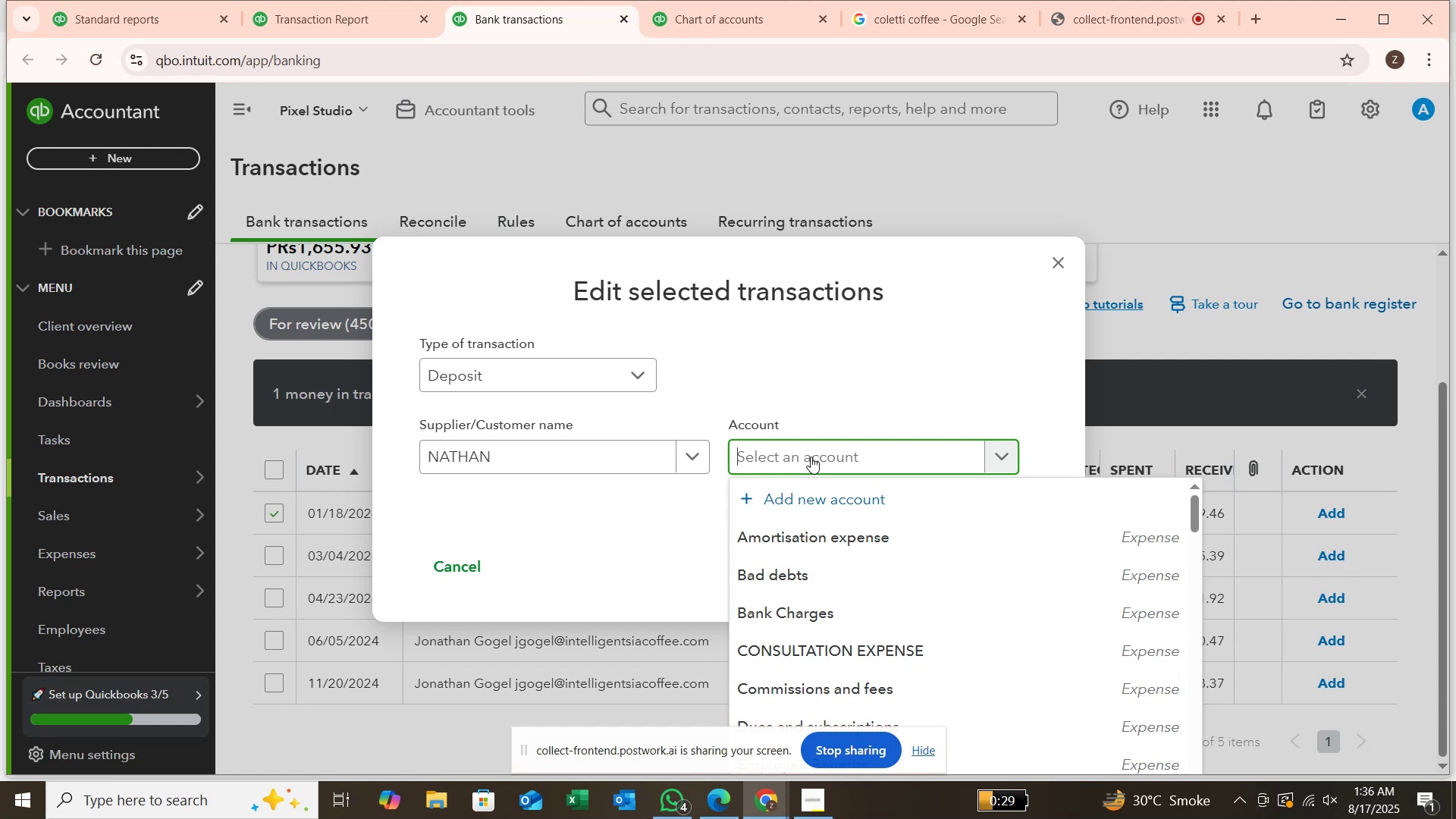 
type(ser)
 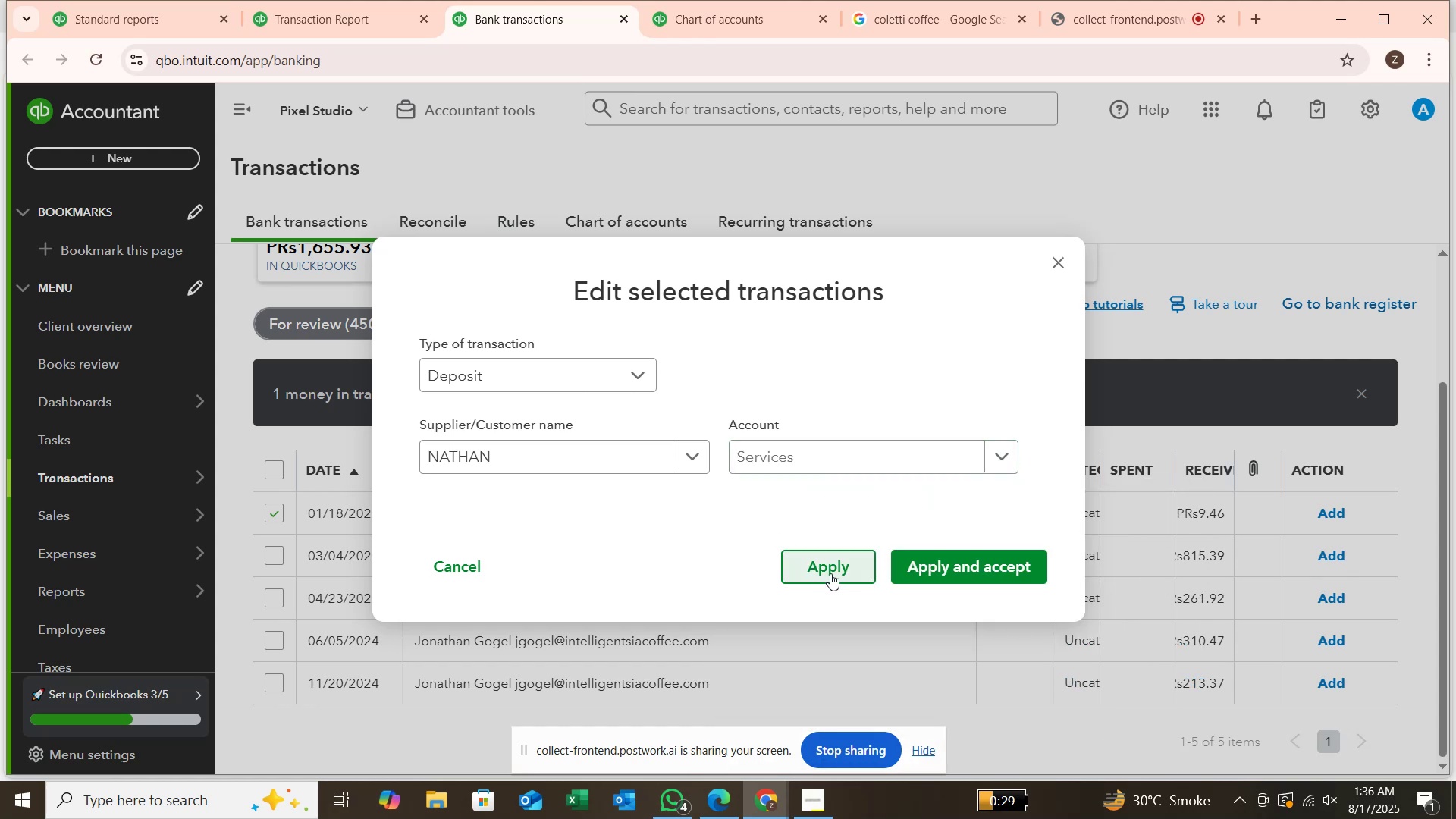 
left_click([975, 569])
 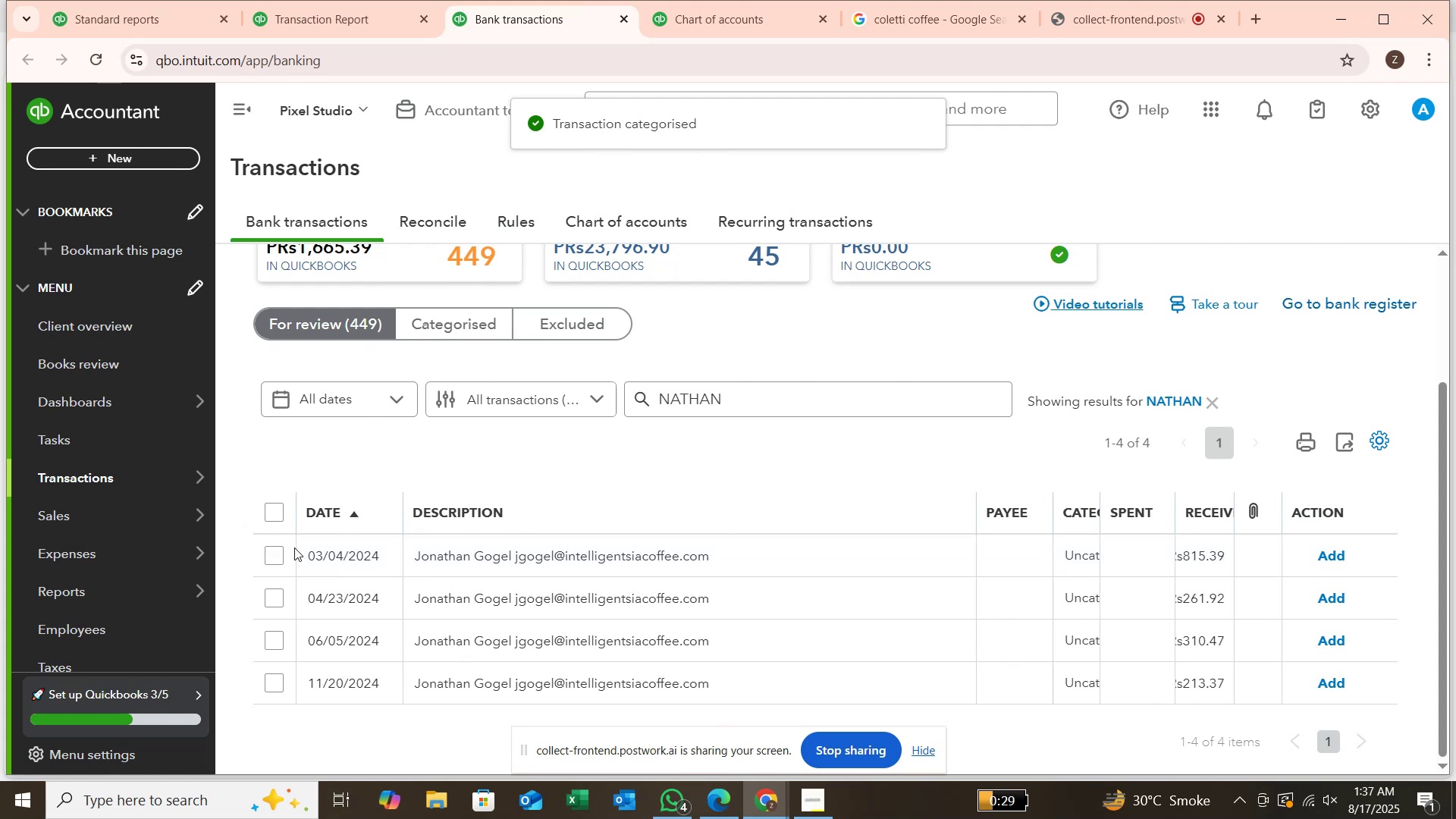 
wait(7.5)
 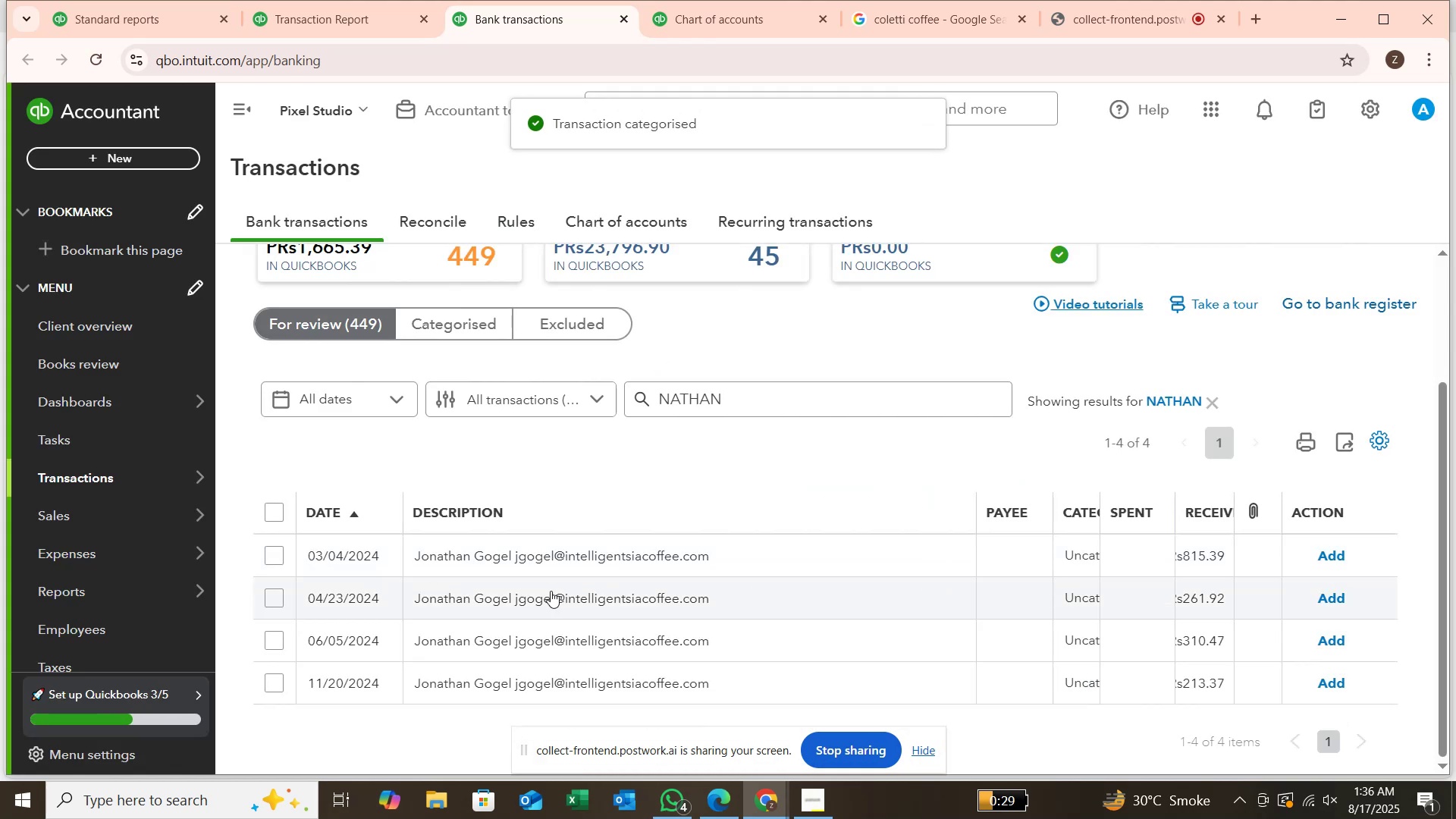 
left_click([271, 514])
 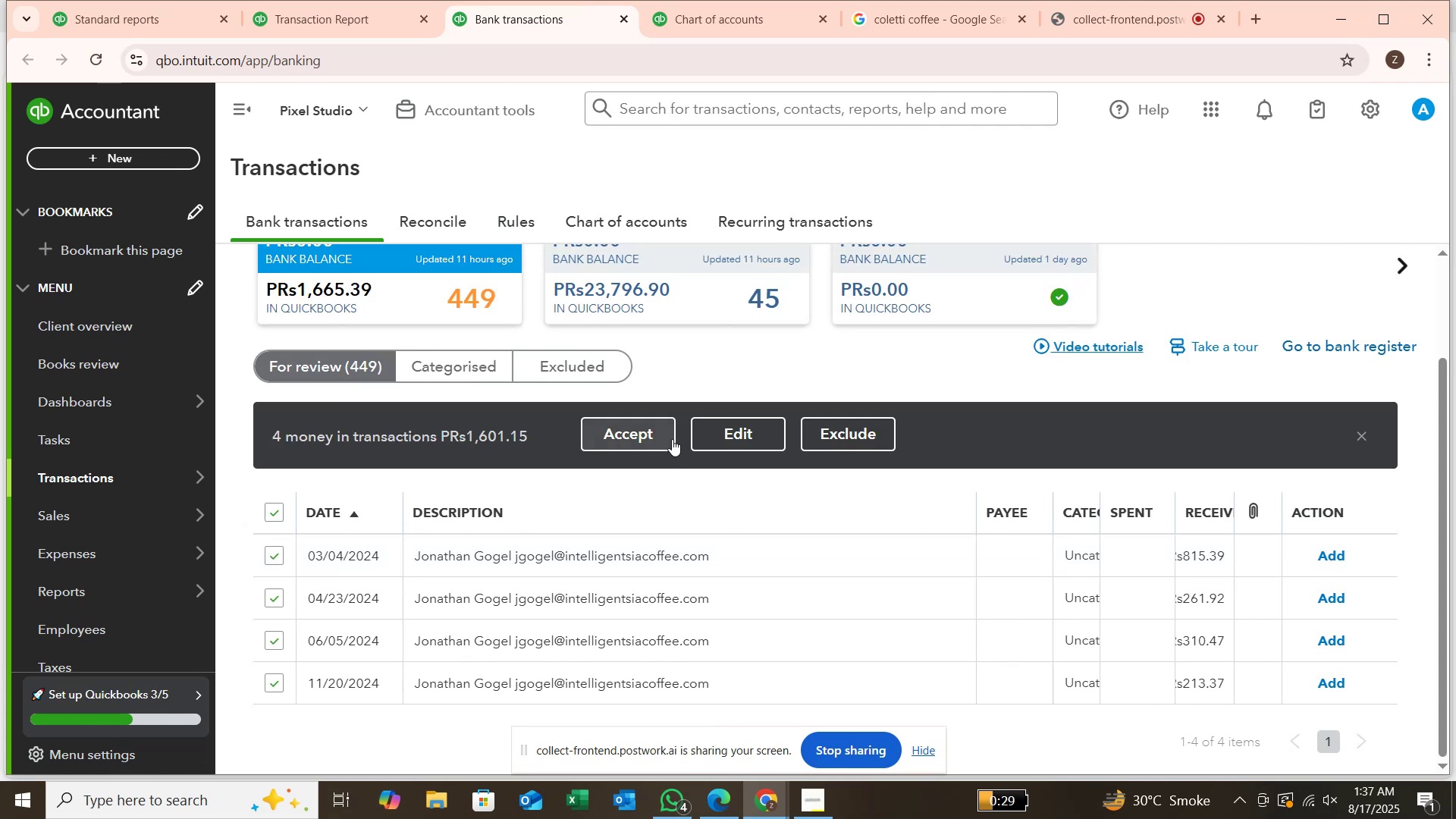 
left_click([764, 439])
 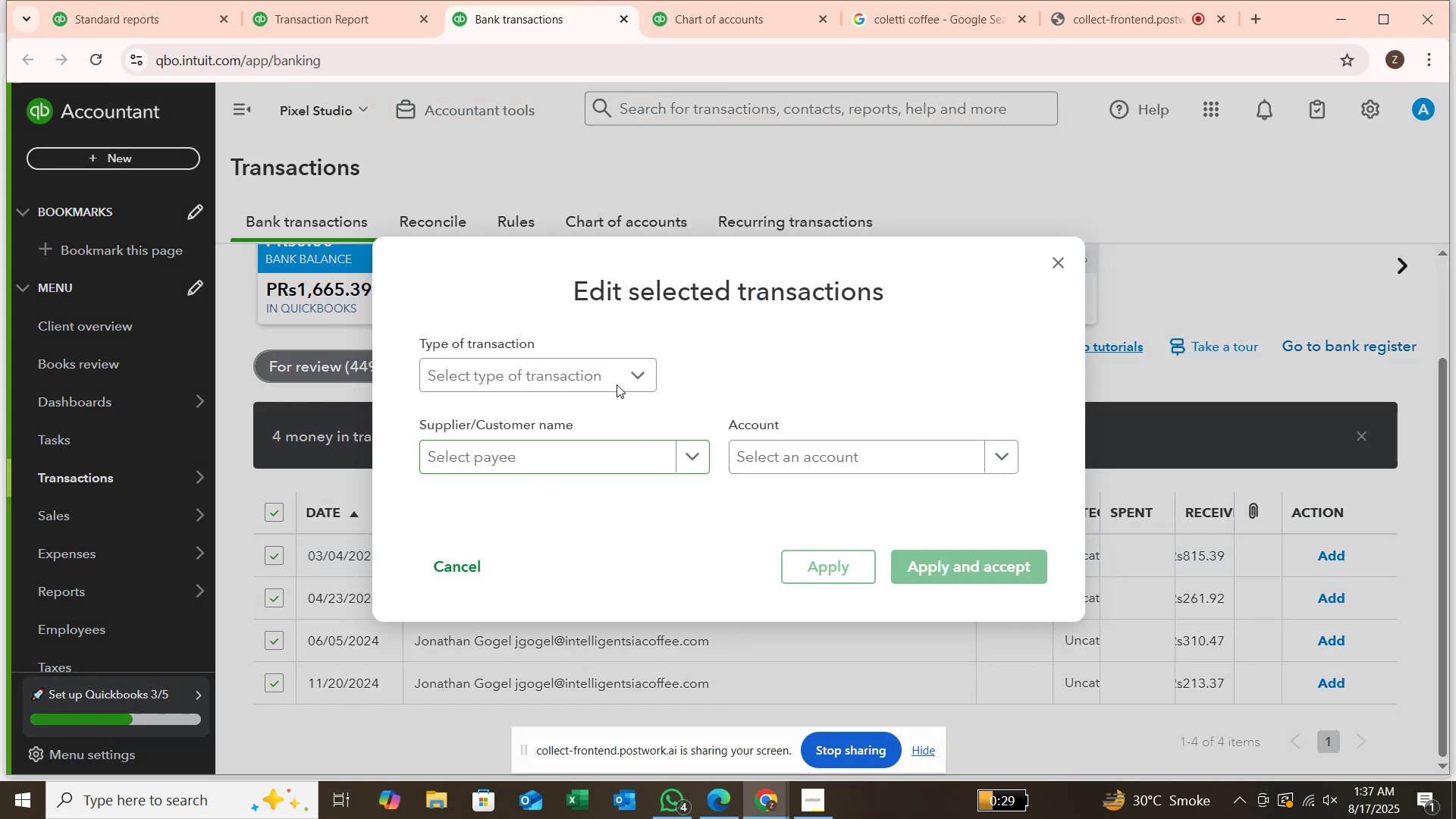 
left_click([617, 367])
 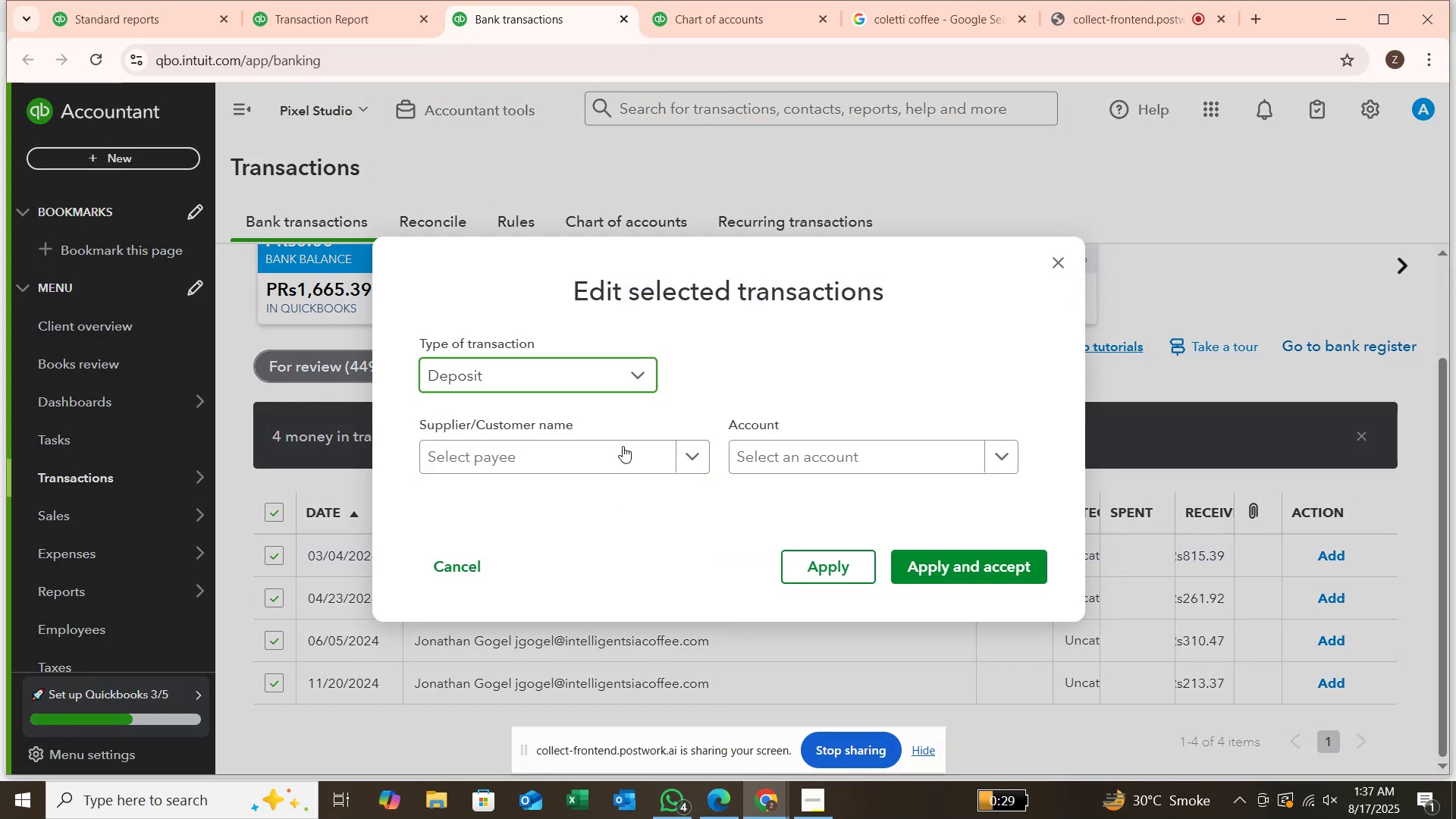 
left_click([626, 454])
 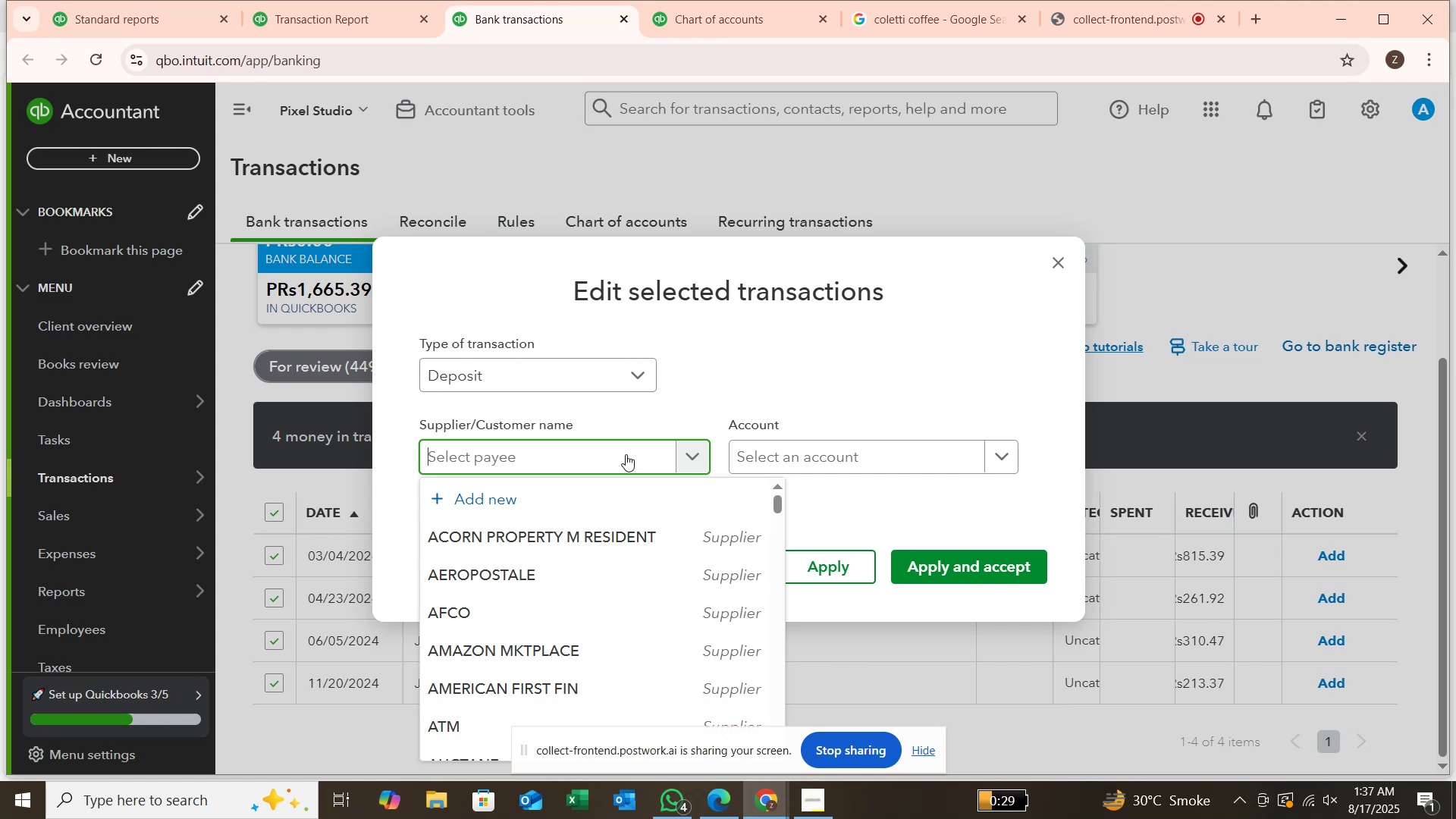 
wait(15.02)
 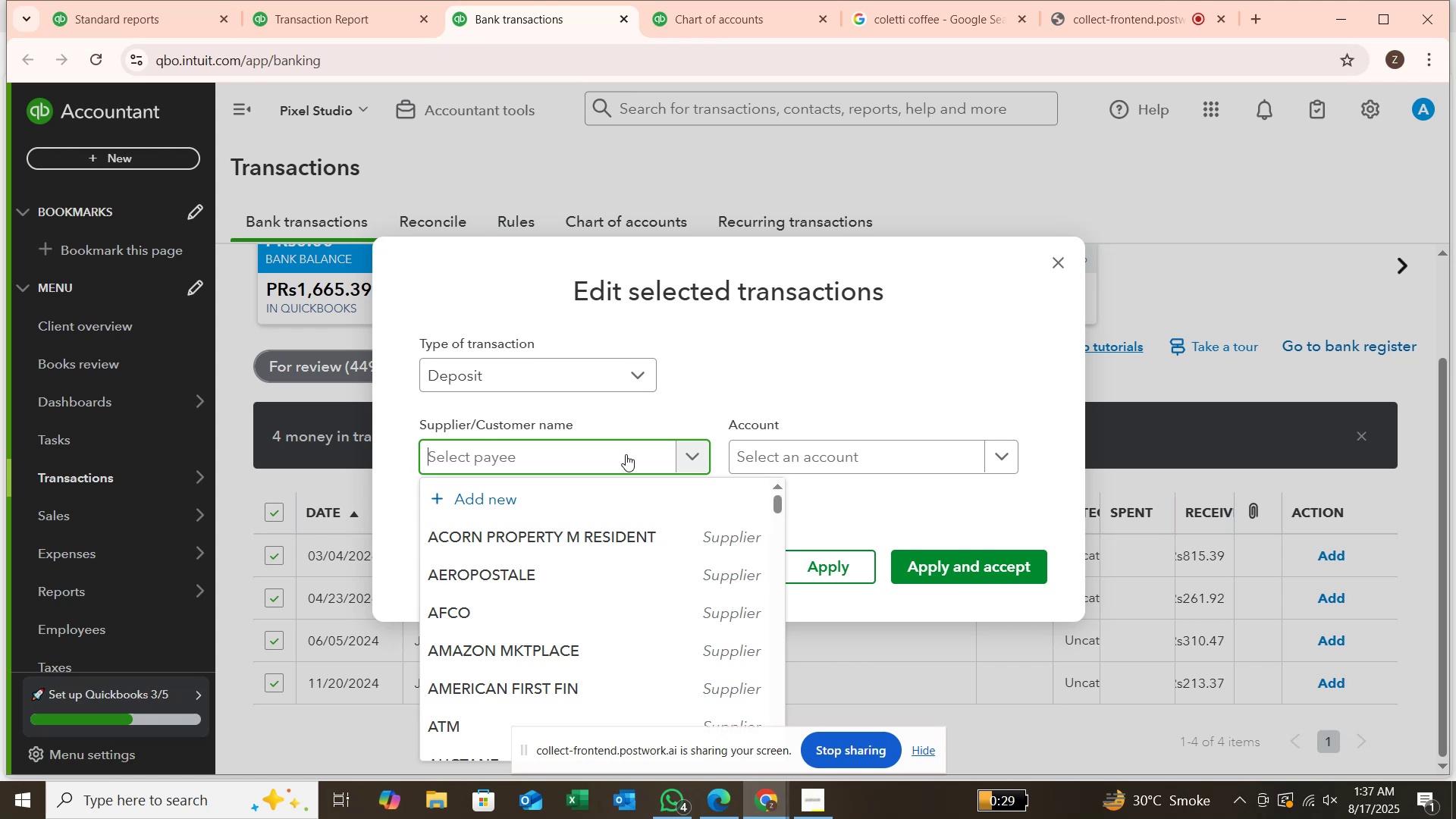 
left_click([888, 453])
 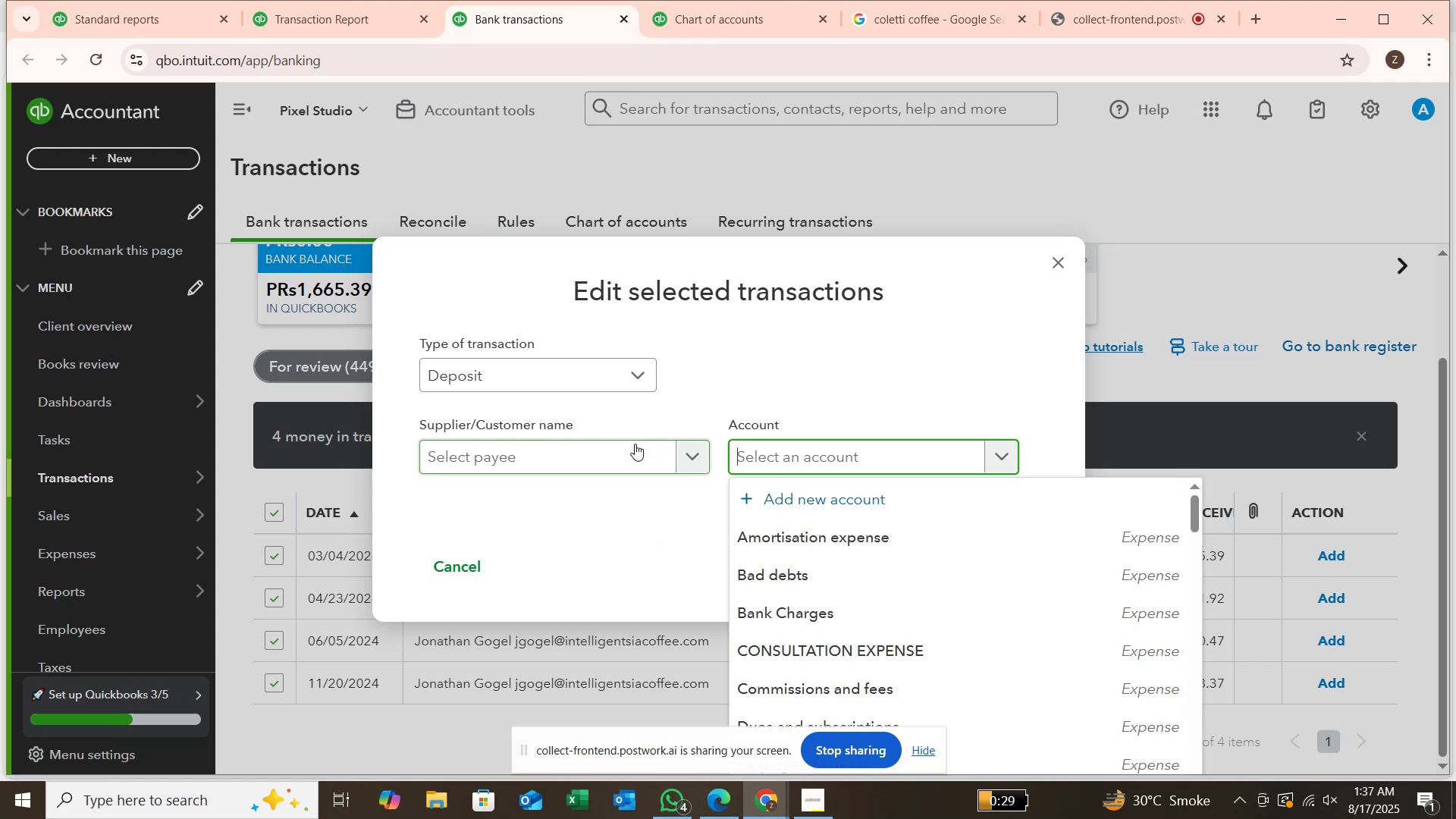 
left_click([619, 456])
 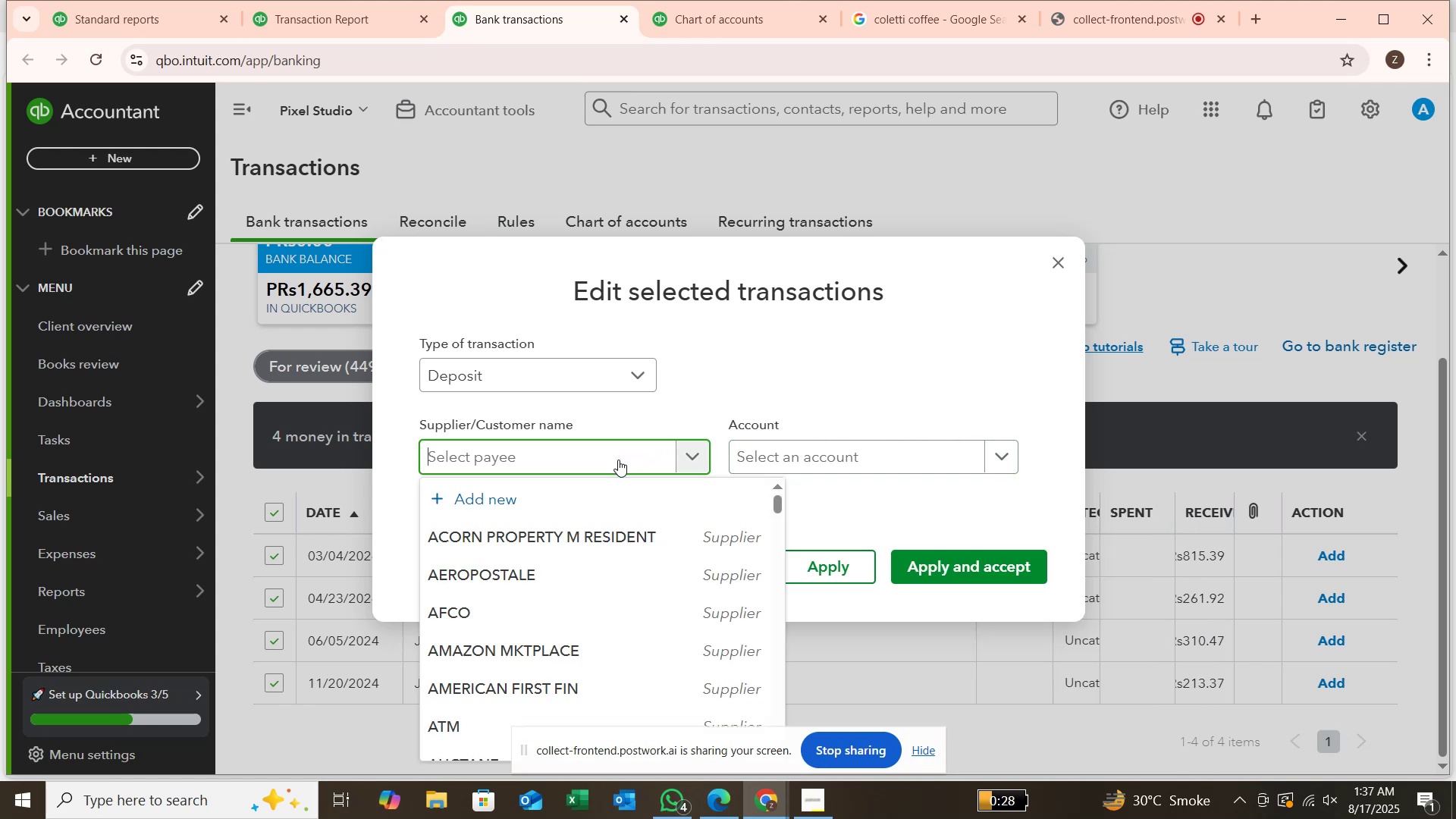 
type(jonathan gogel)
 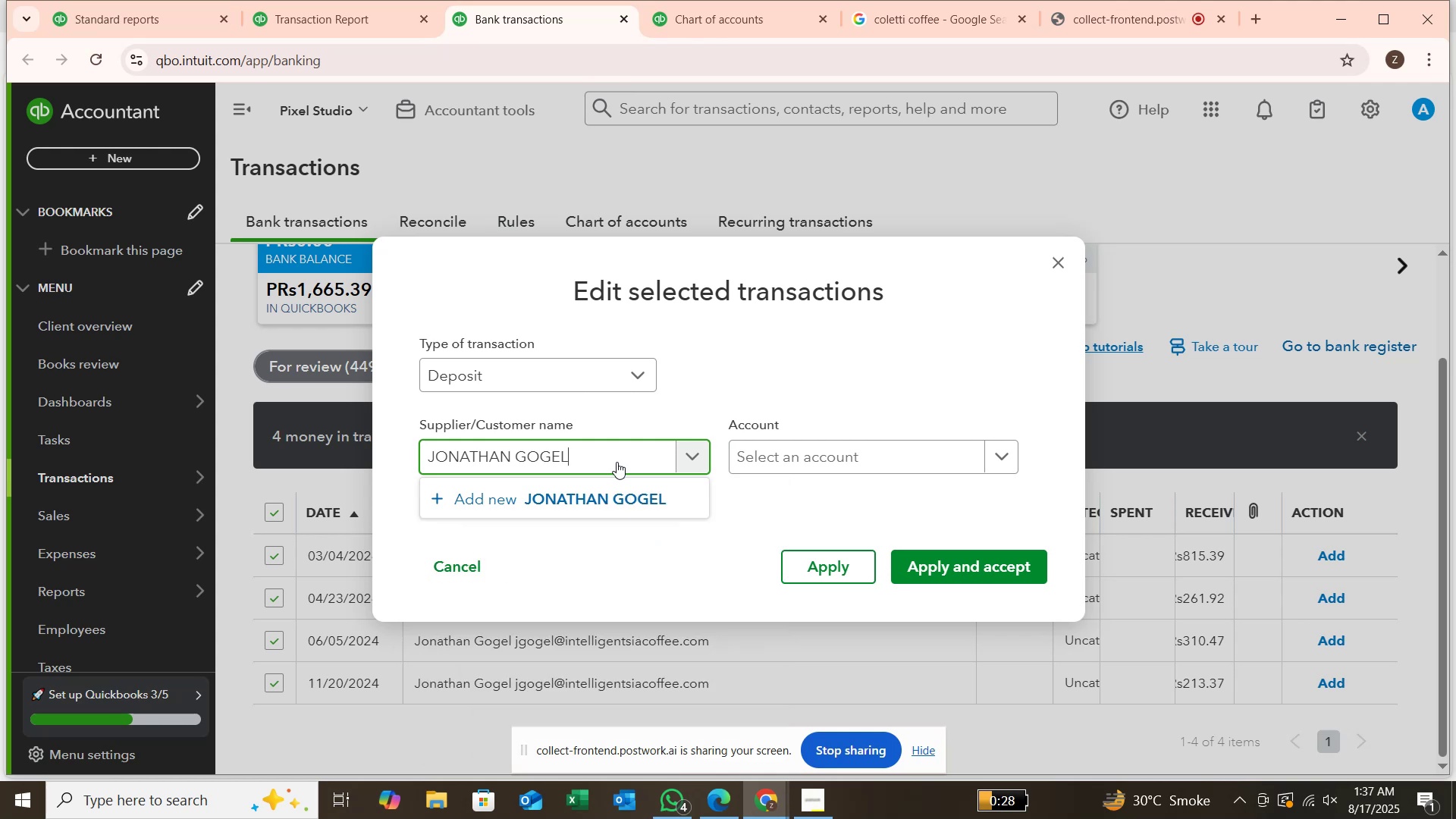 
key(Enter)
 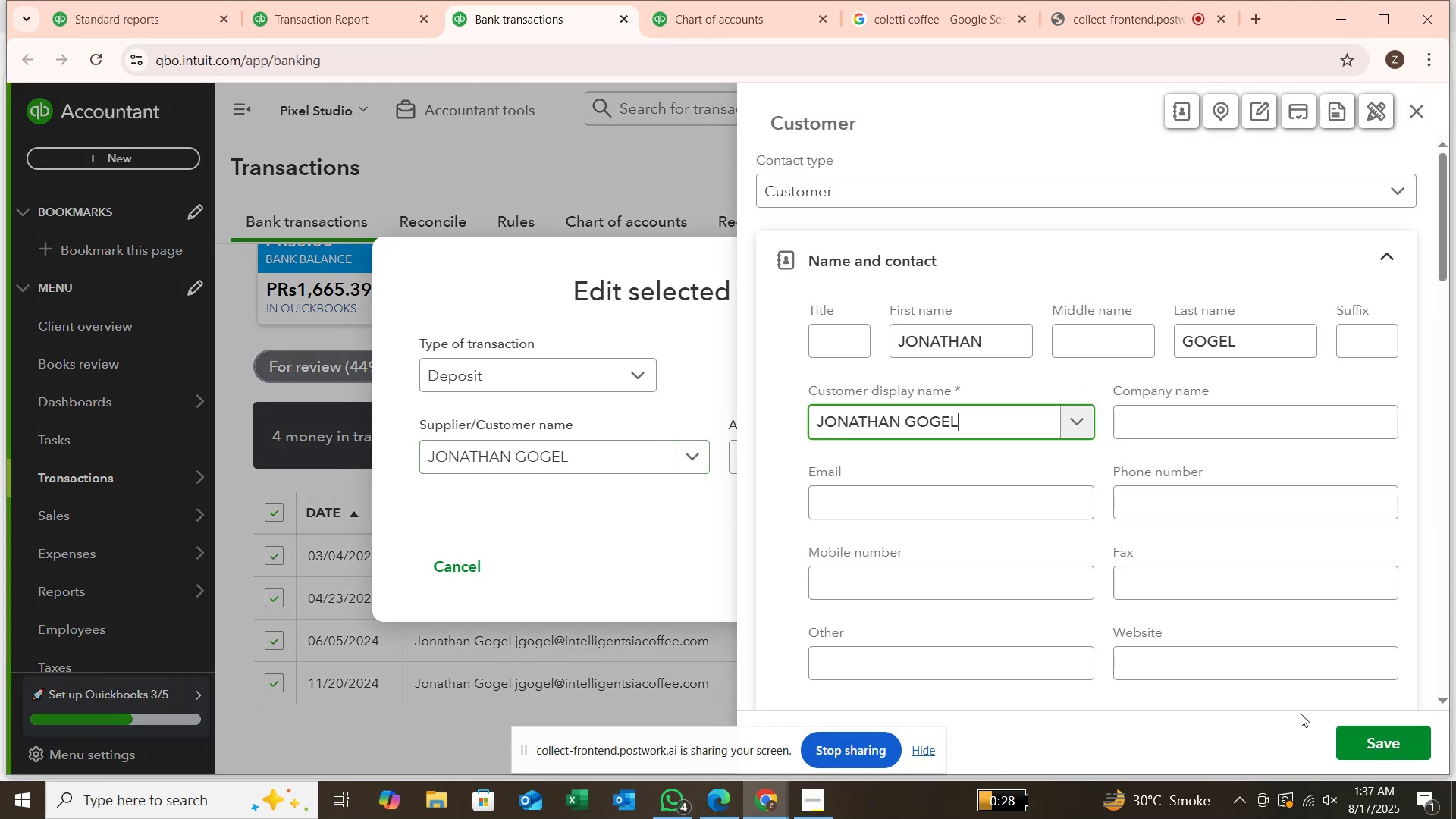 
left_click([1363, 750])
 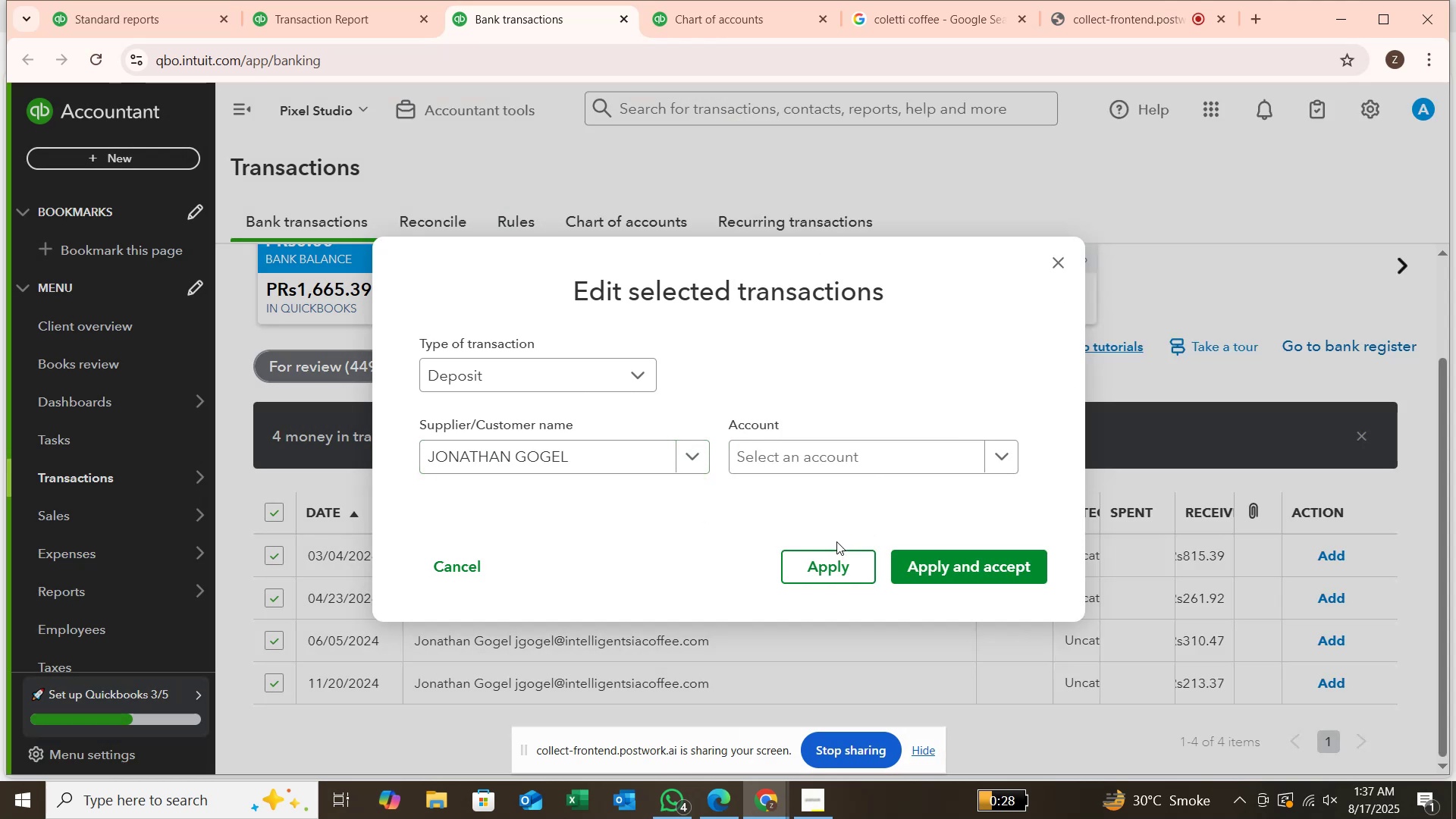 
left_click([864, 475])
 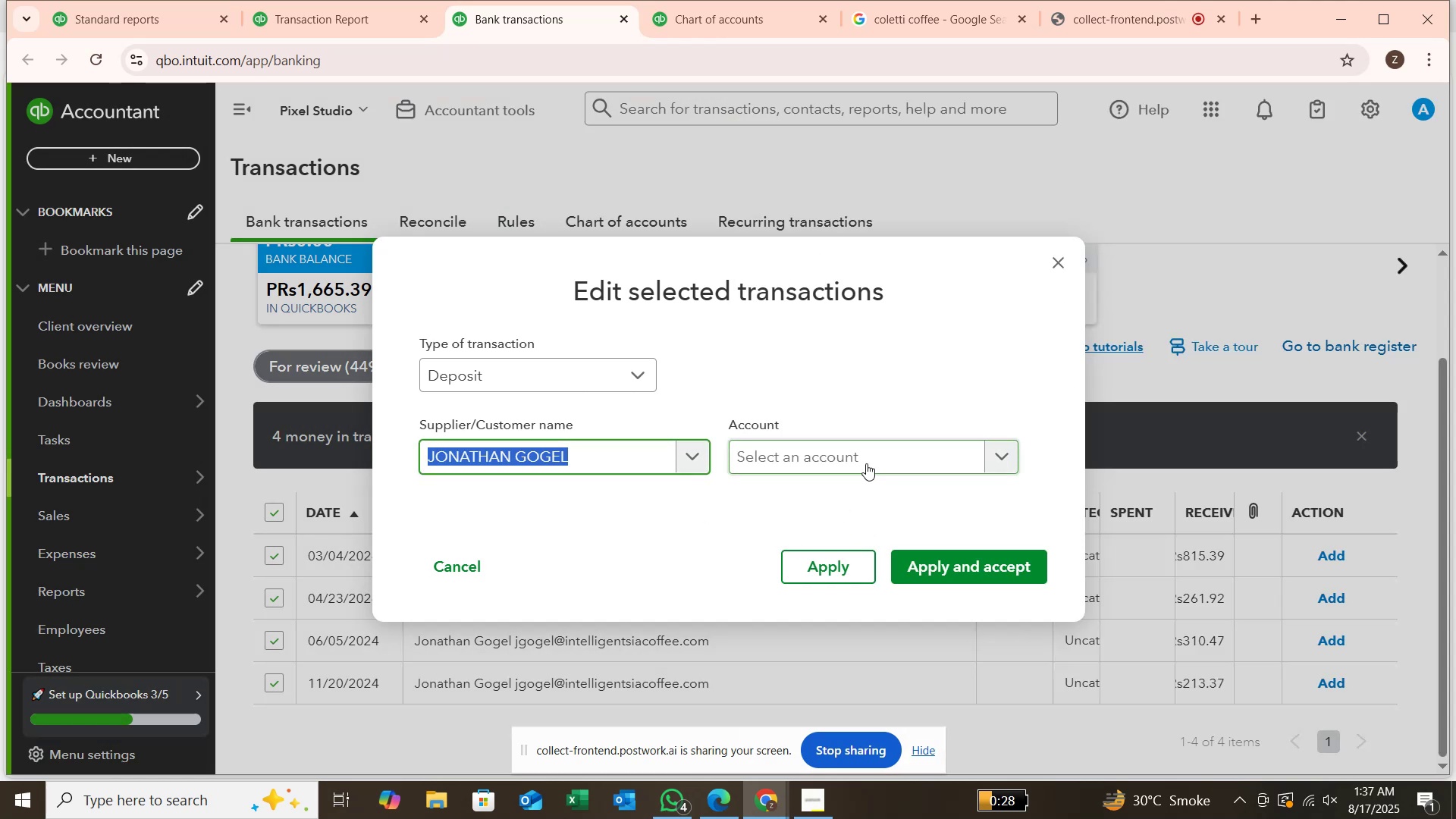 
left_click([866, 463])
 